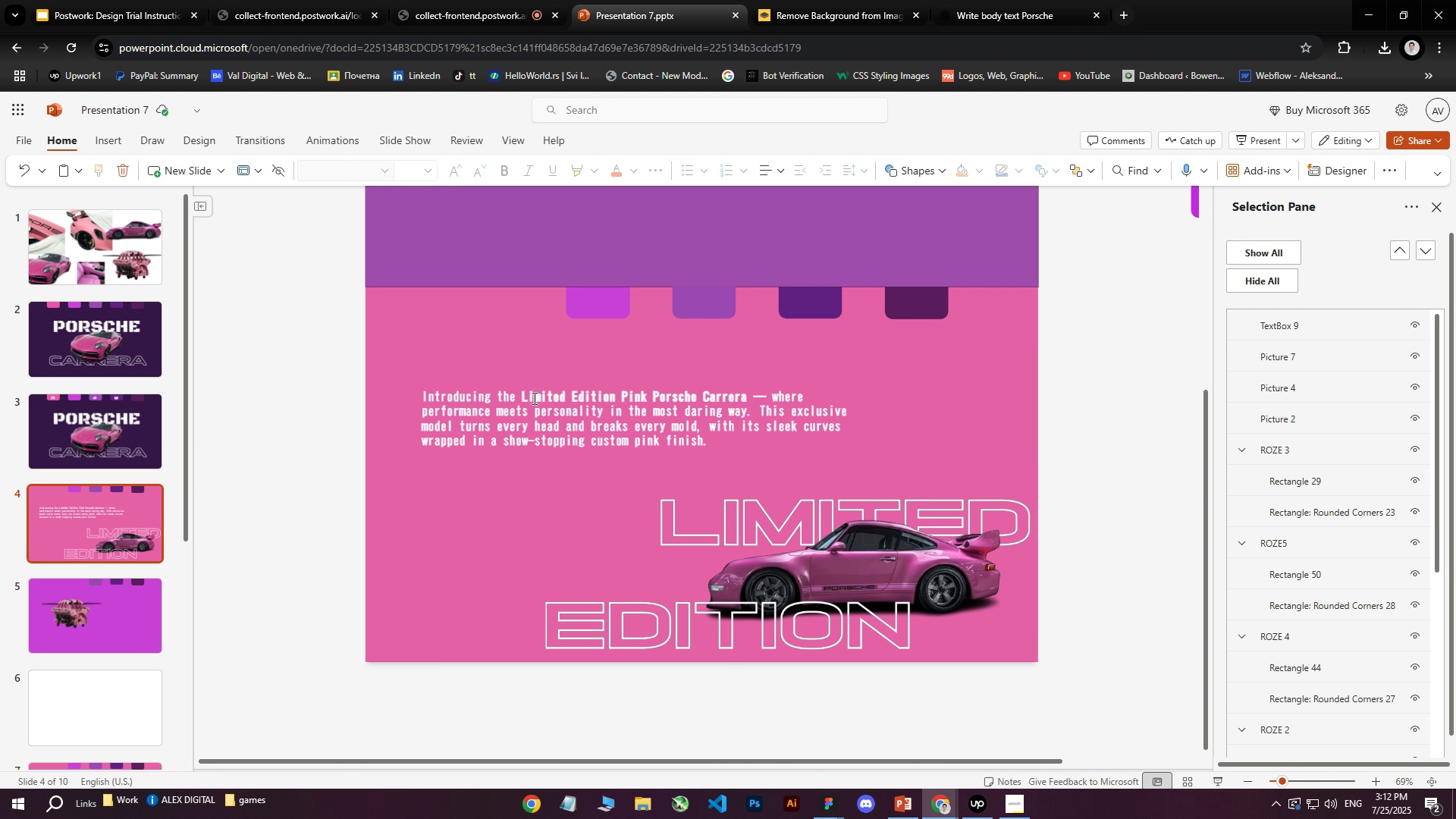 
left_click([534, 398])
 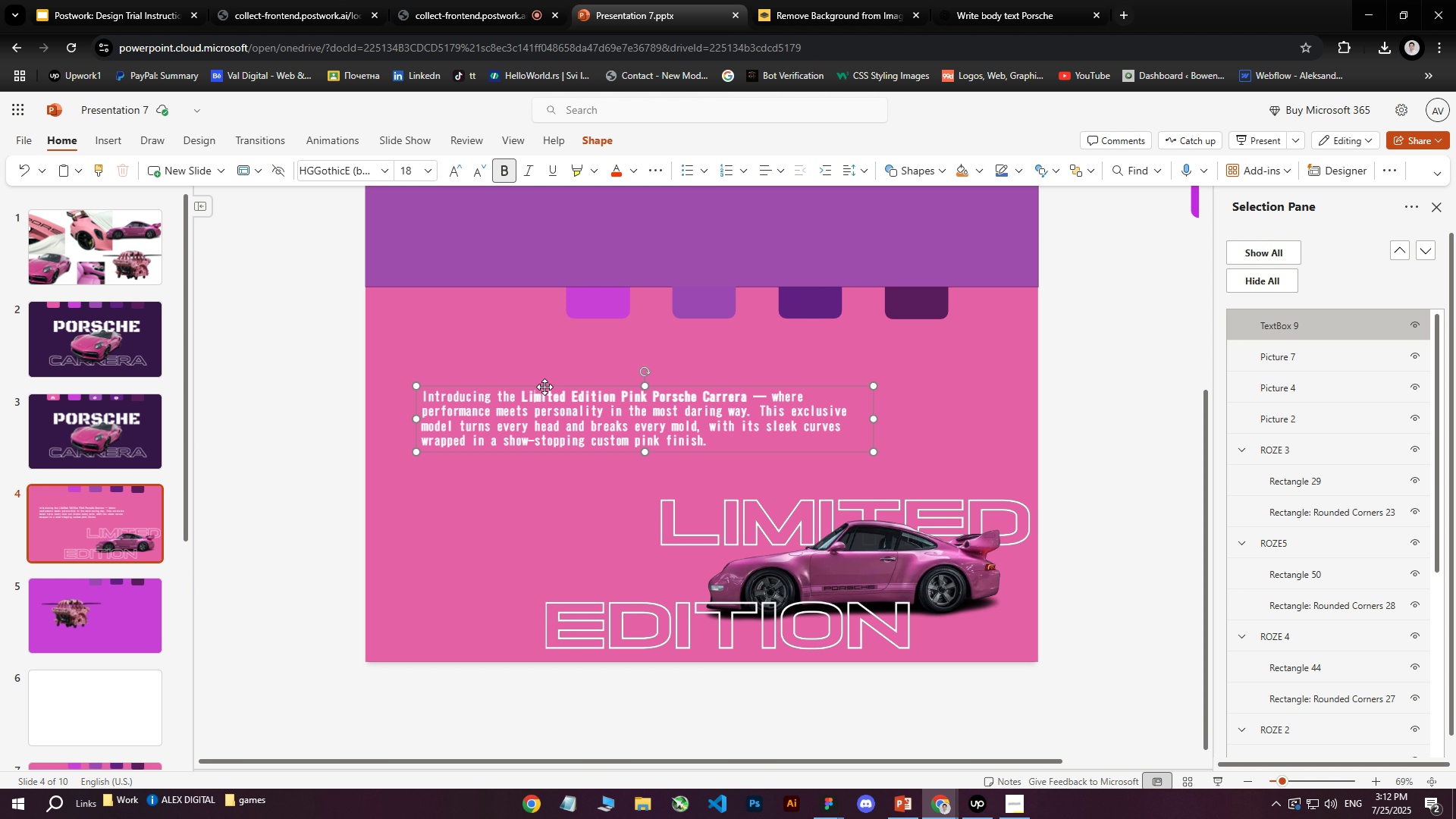 
right_click([544, 387])
 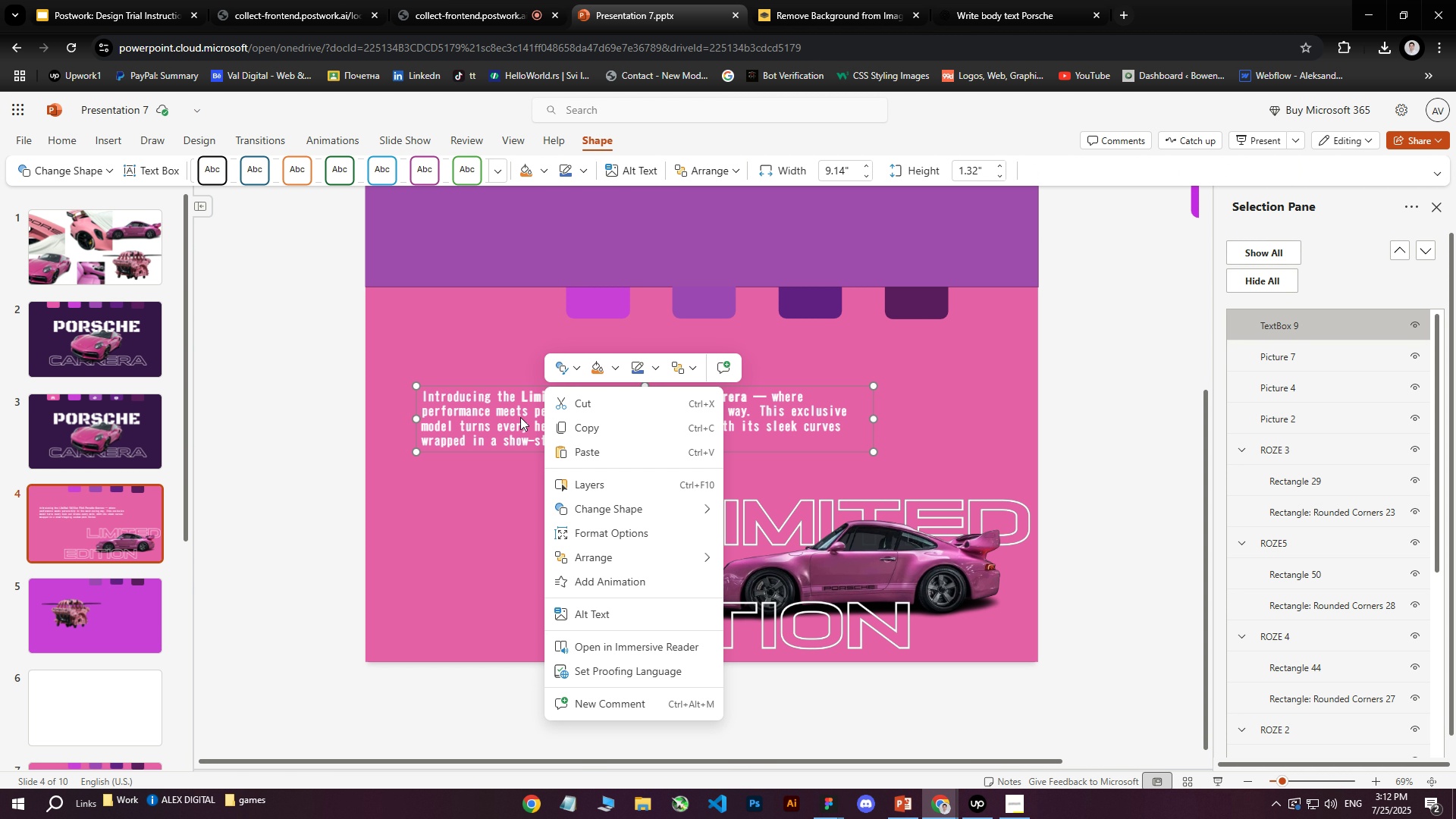 
left_click([501, 397])
 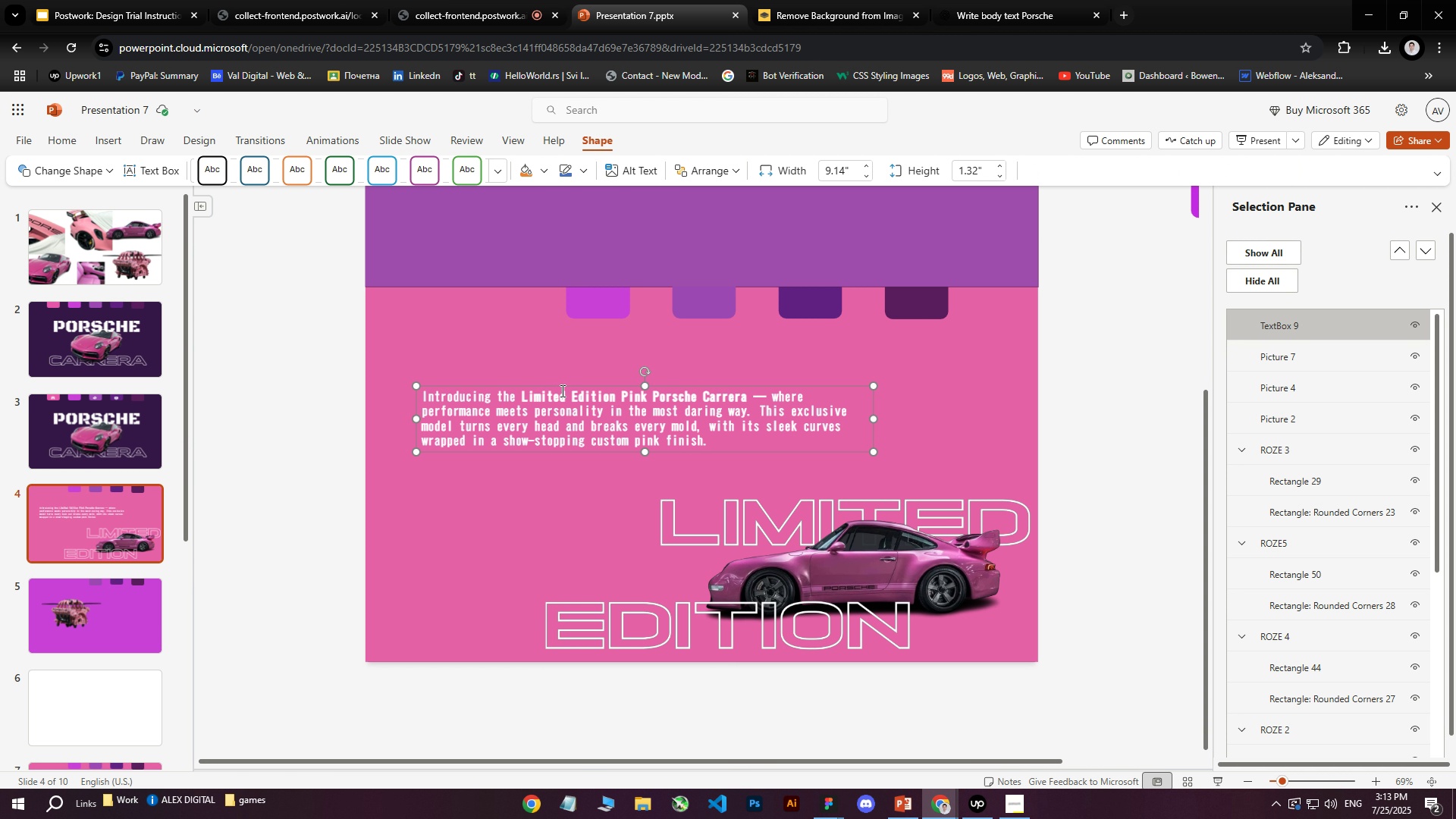 
left_click([563, 387])
 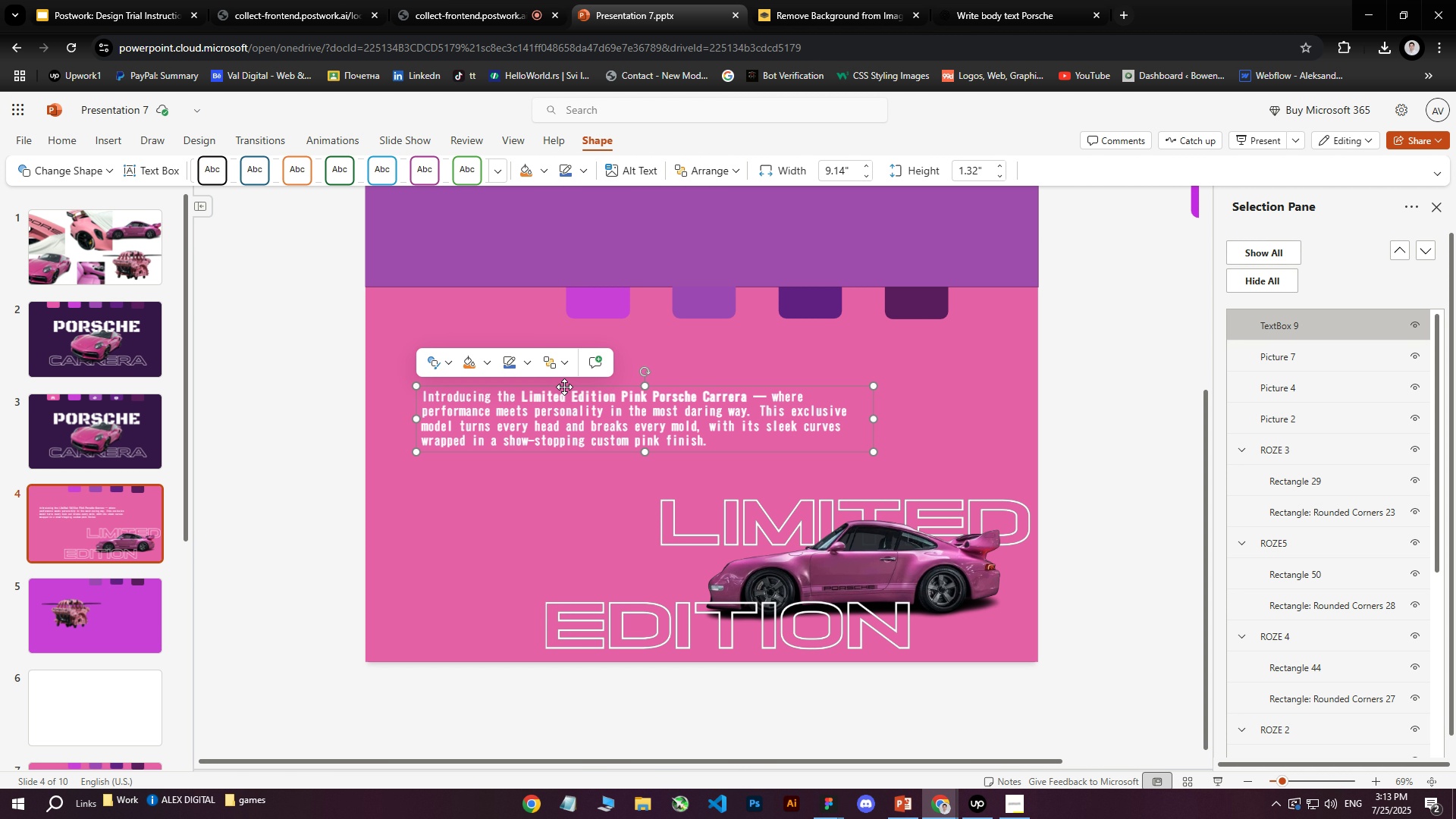 
key(Control+D)
 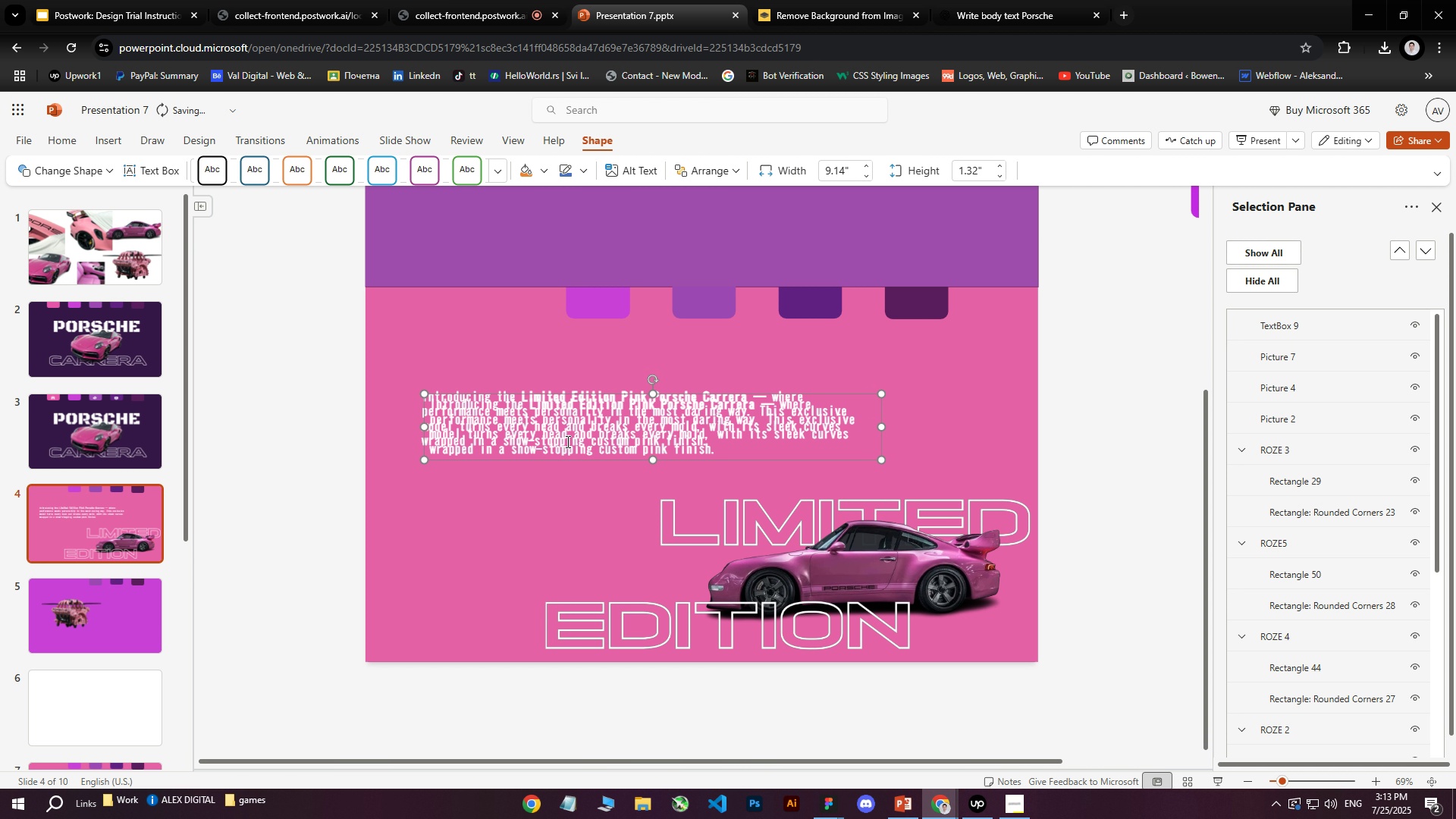 
left_click_drag(start_coordinate=[576, 422], to_coordinate=[572, 435])
 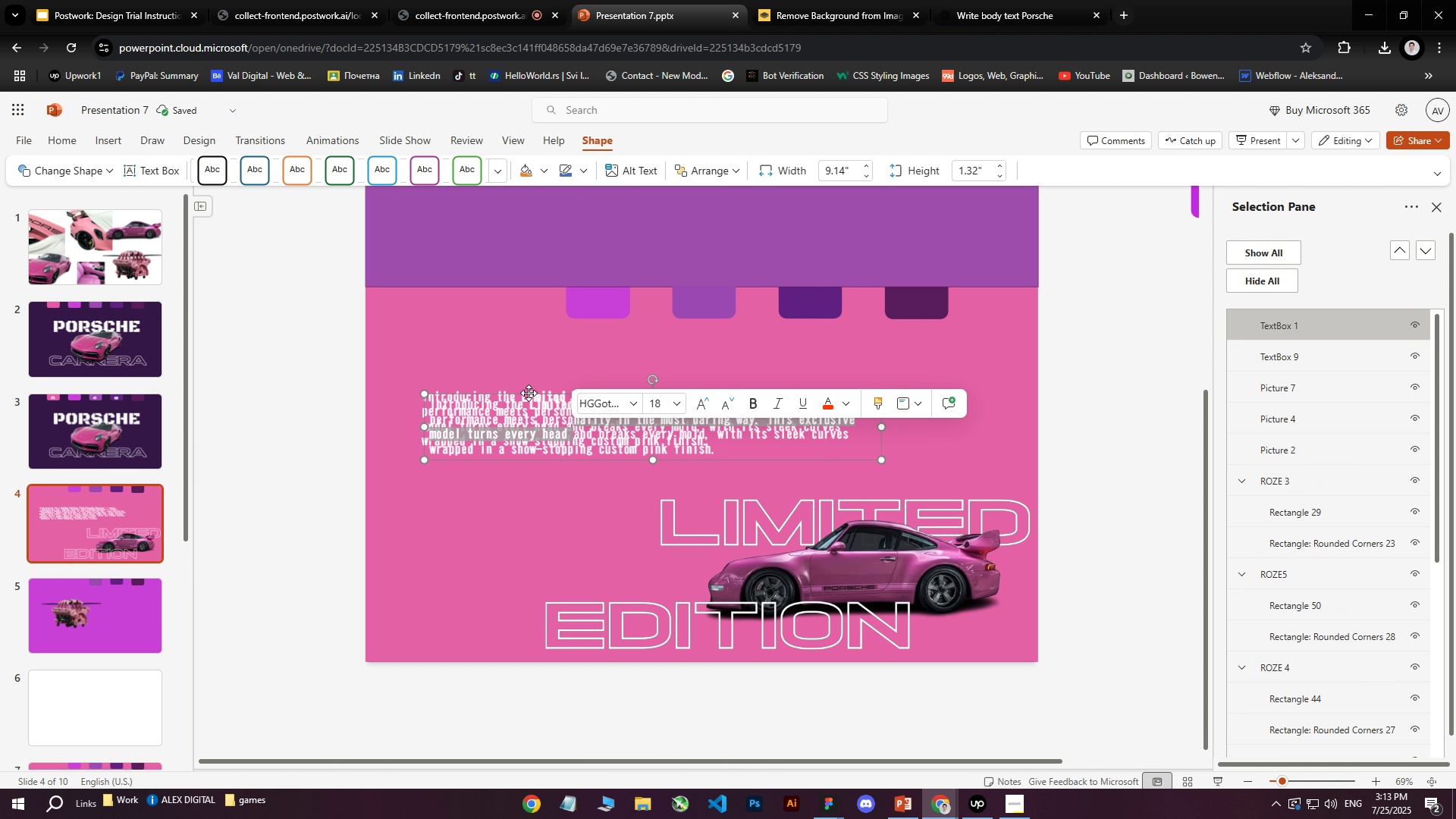 
left_click_drag(start_coordinate=[529, 394], to_coordinate=[507, 472])
 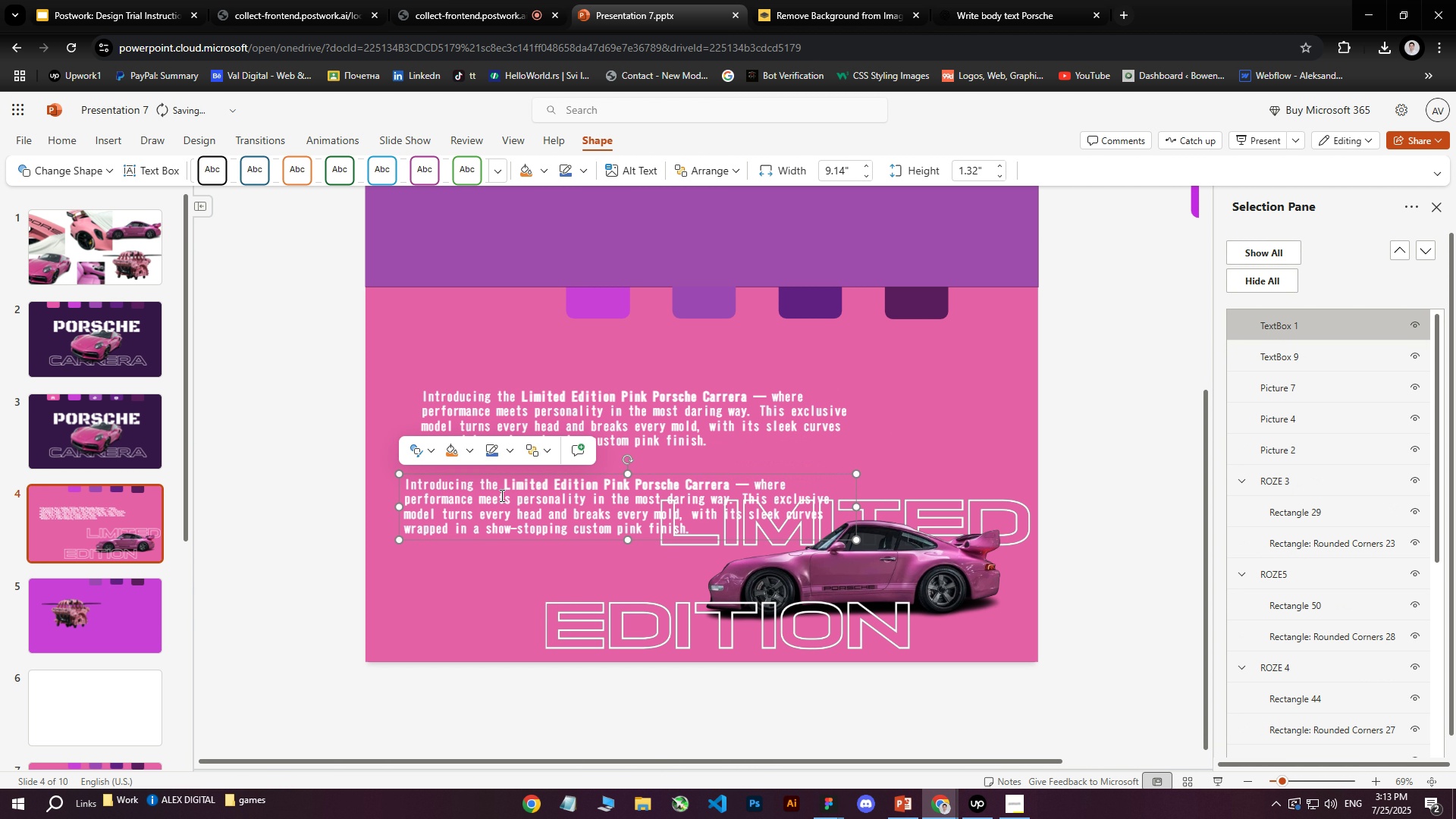 
left_click([500, 495])
 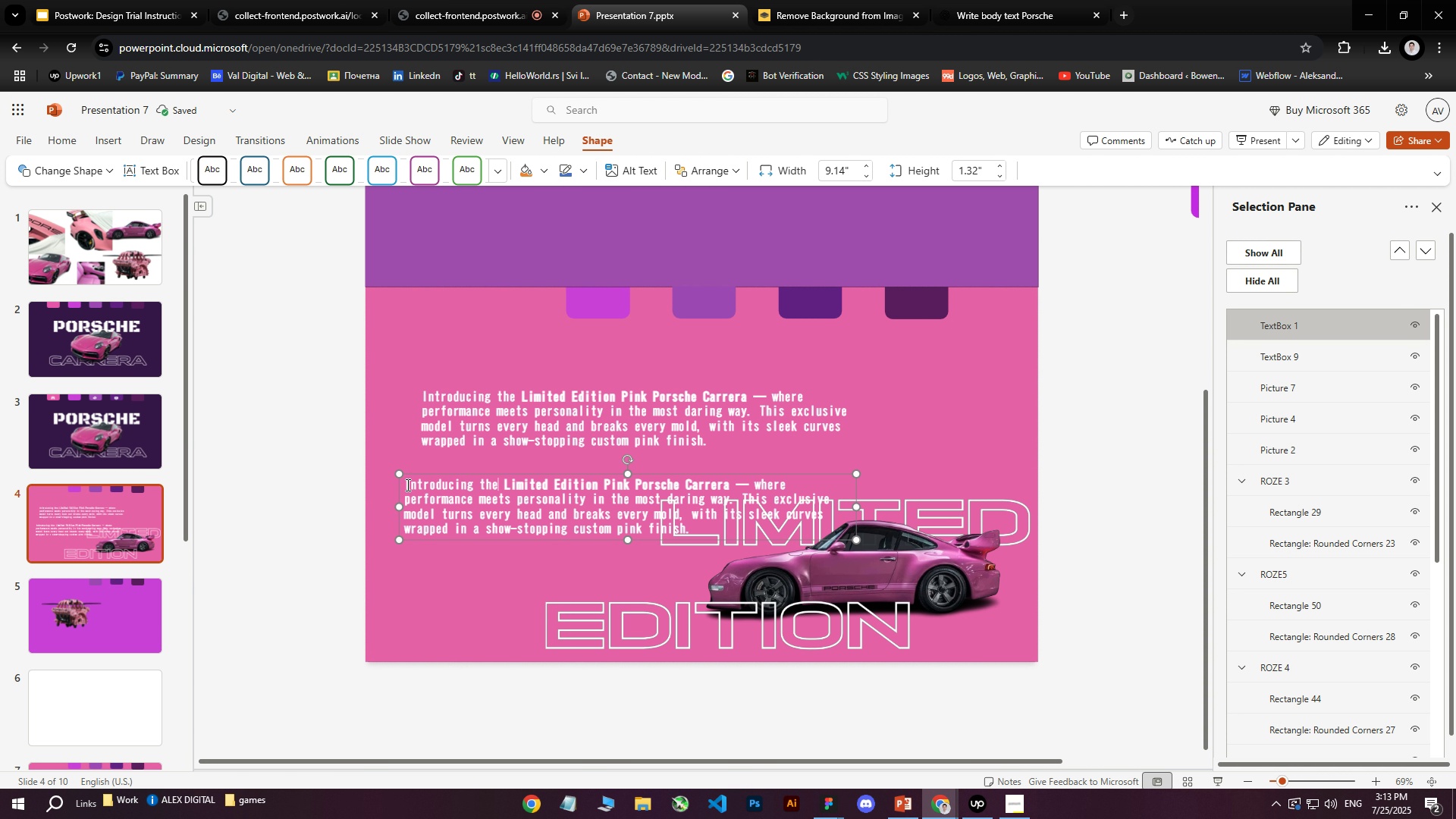 
left_click_drag(start_coordinate=[406, 485], to_coordinate=[815, 548])
 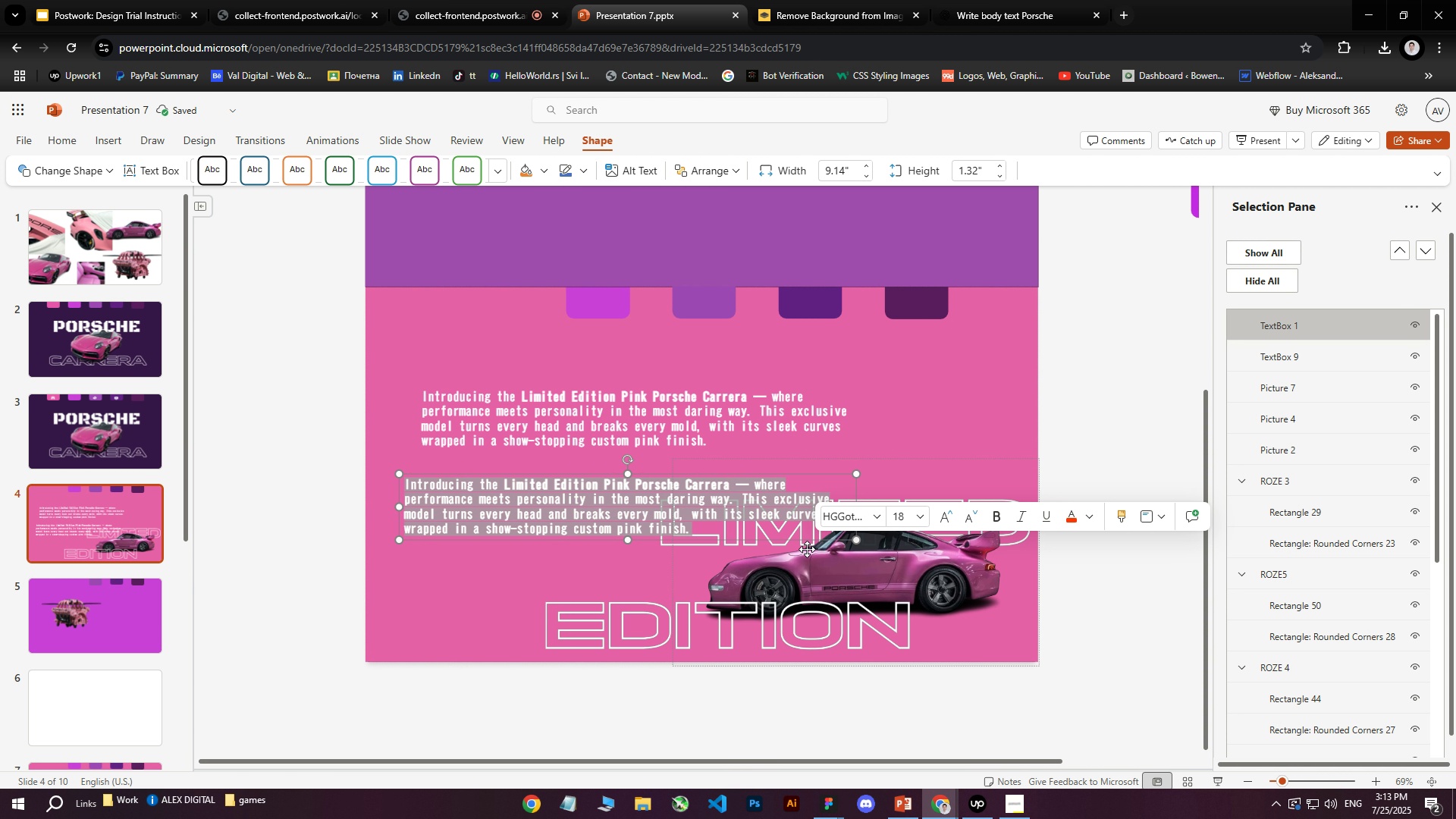 
key(Control+ControlLeft)
 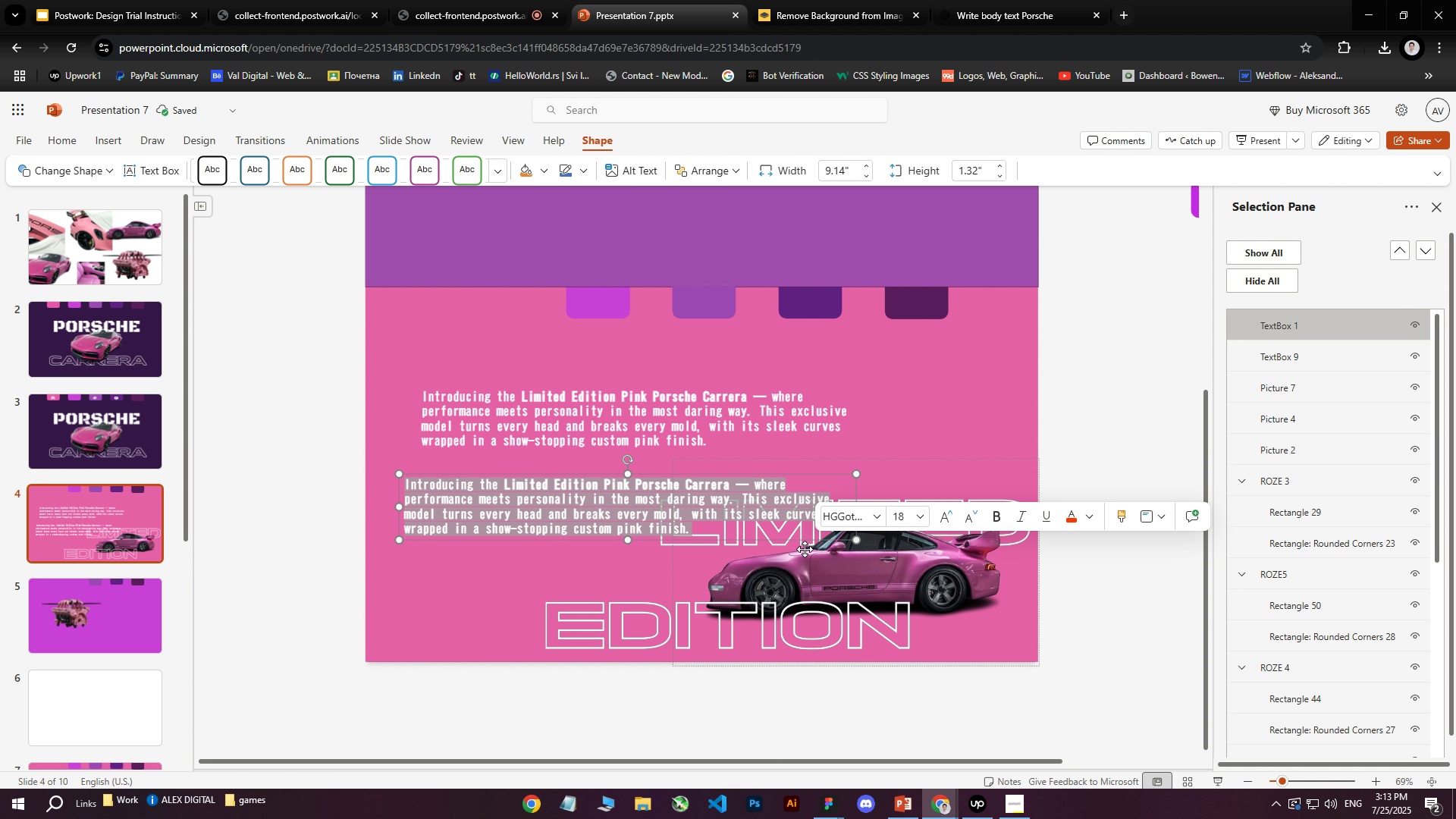 
key(Control+V)
 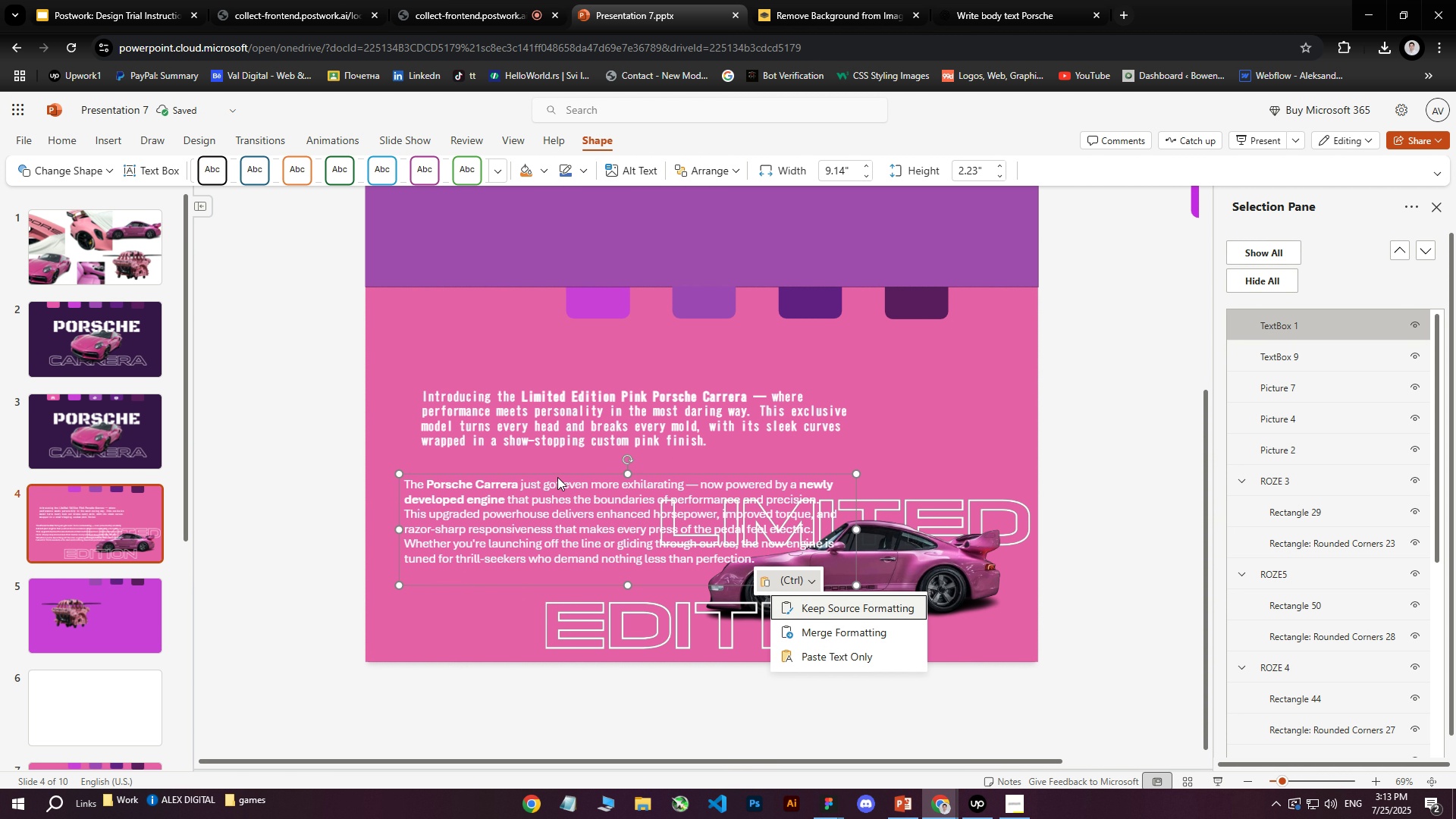 
right_click([564, 474])
 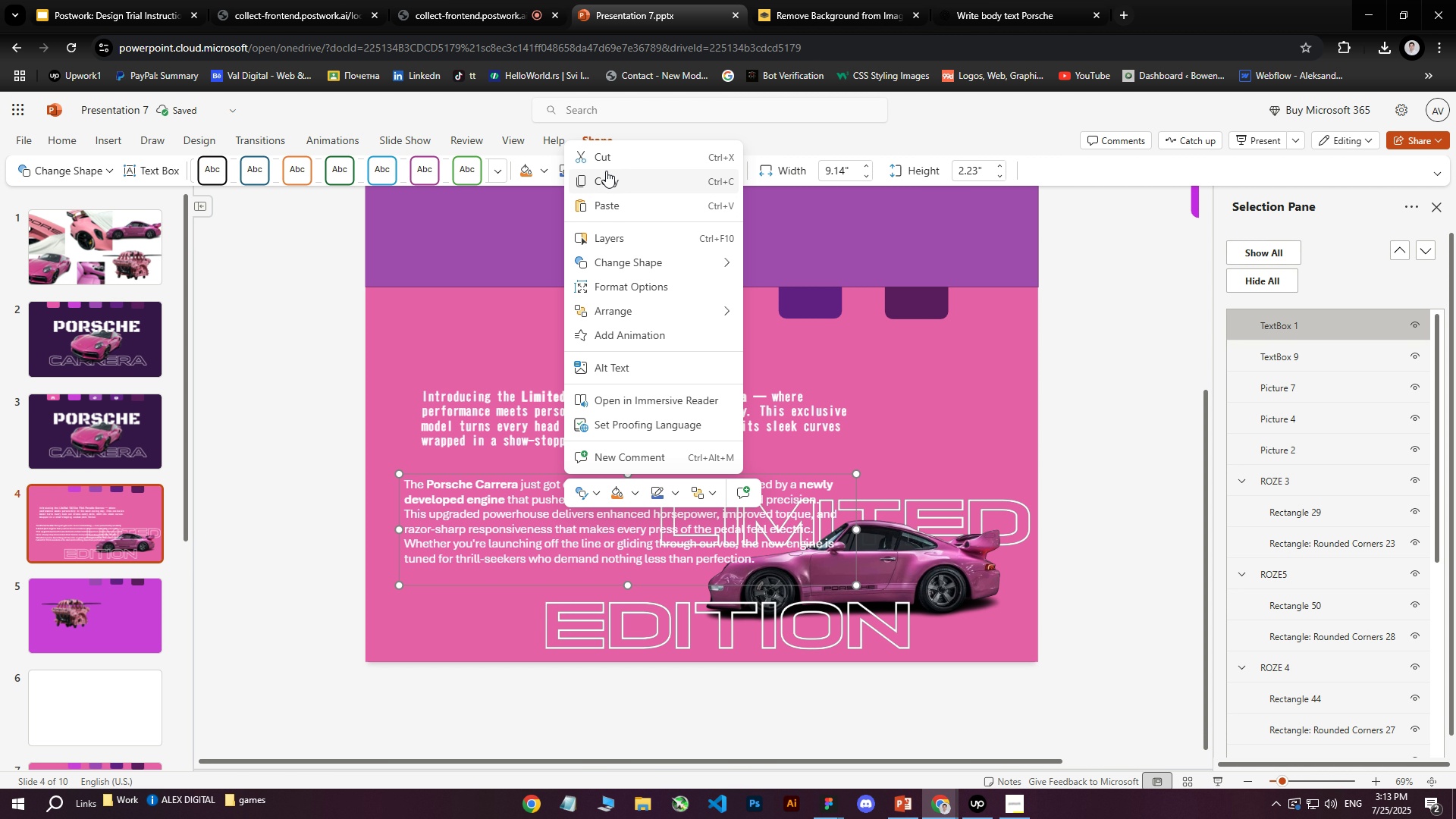 
left_click([610, 163])
 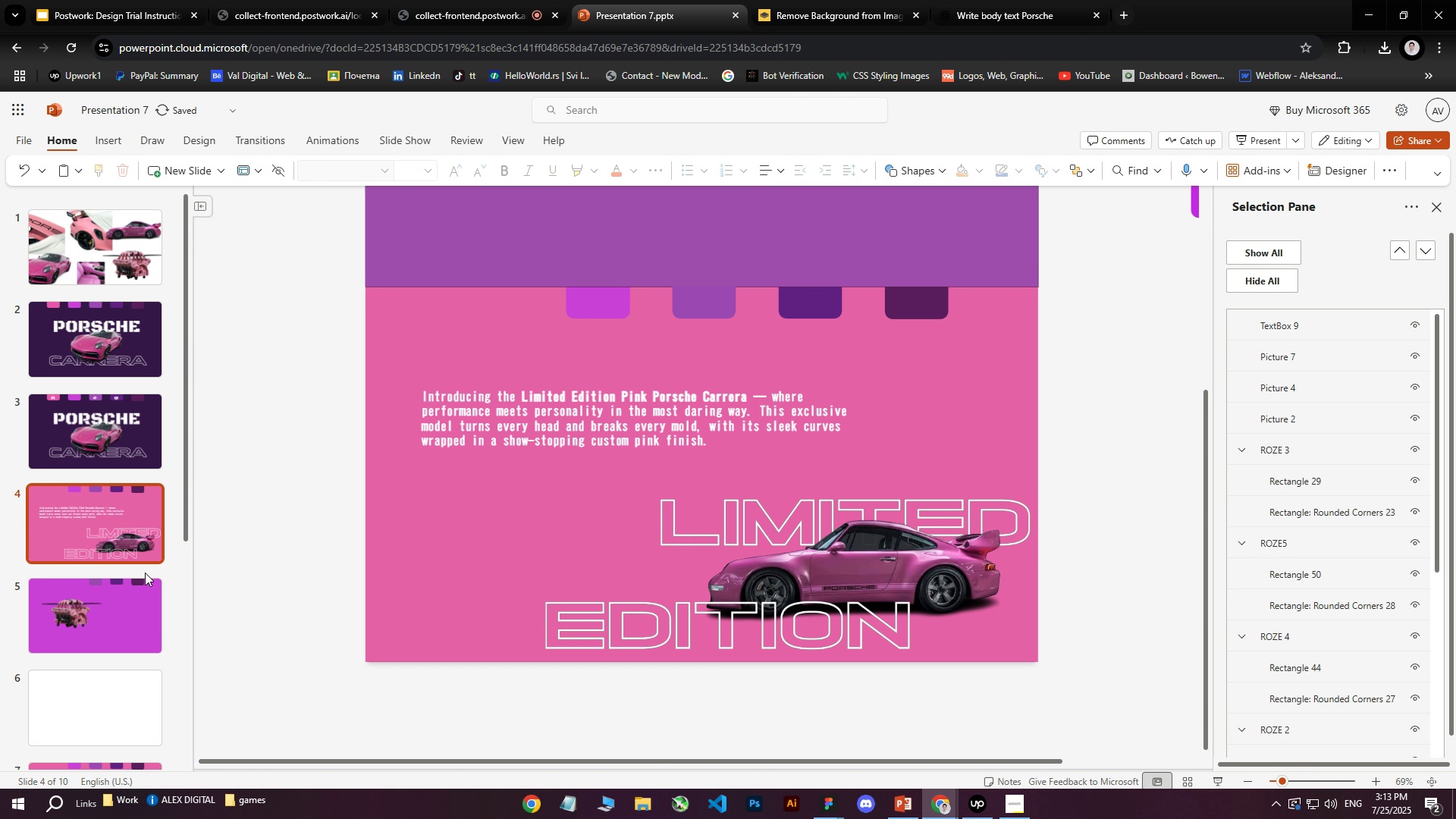 
left_click([106, 617])
 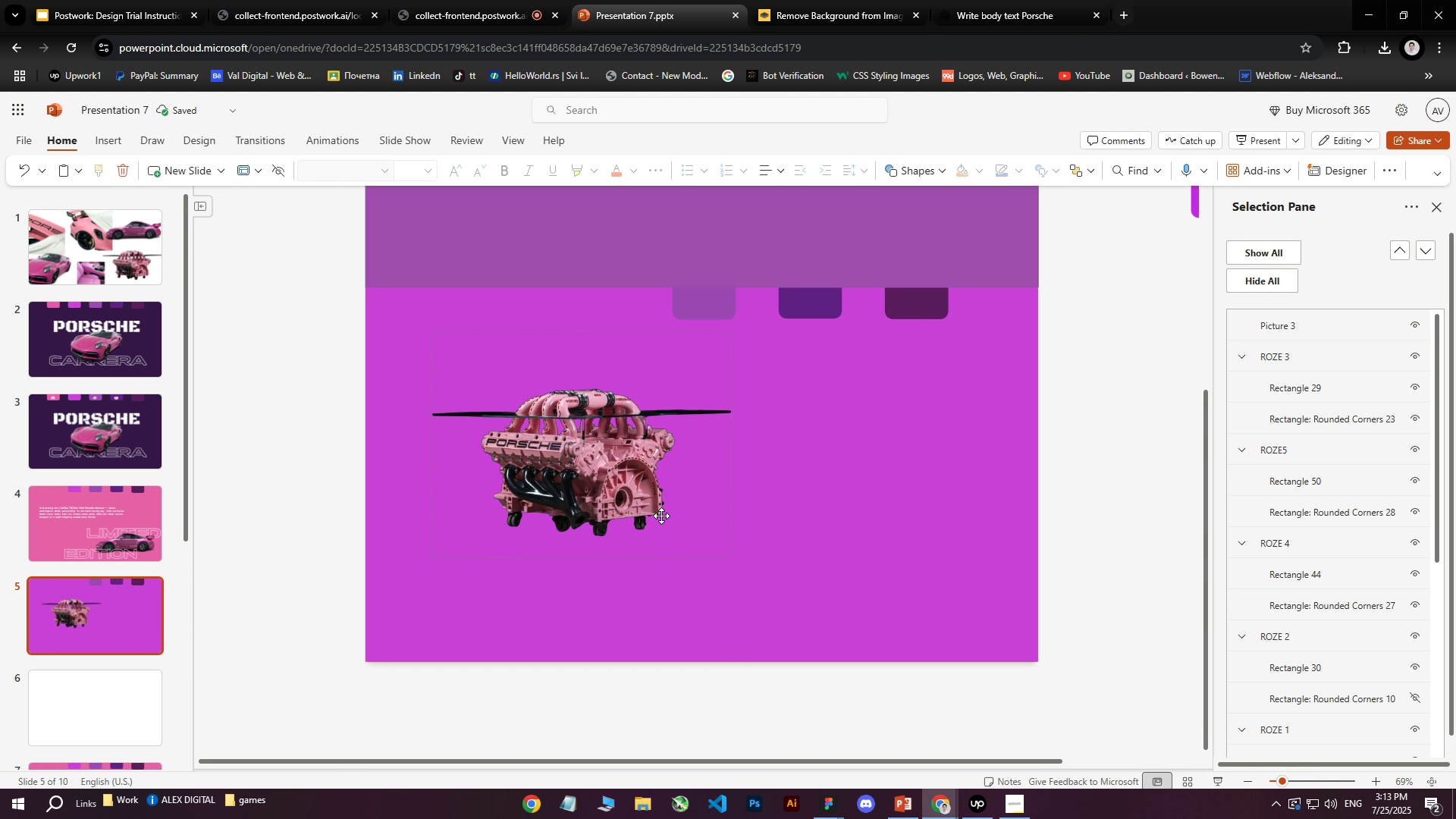 
key(Control+ControlLeft)
 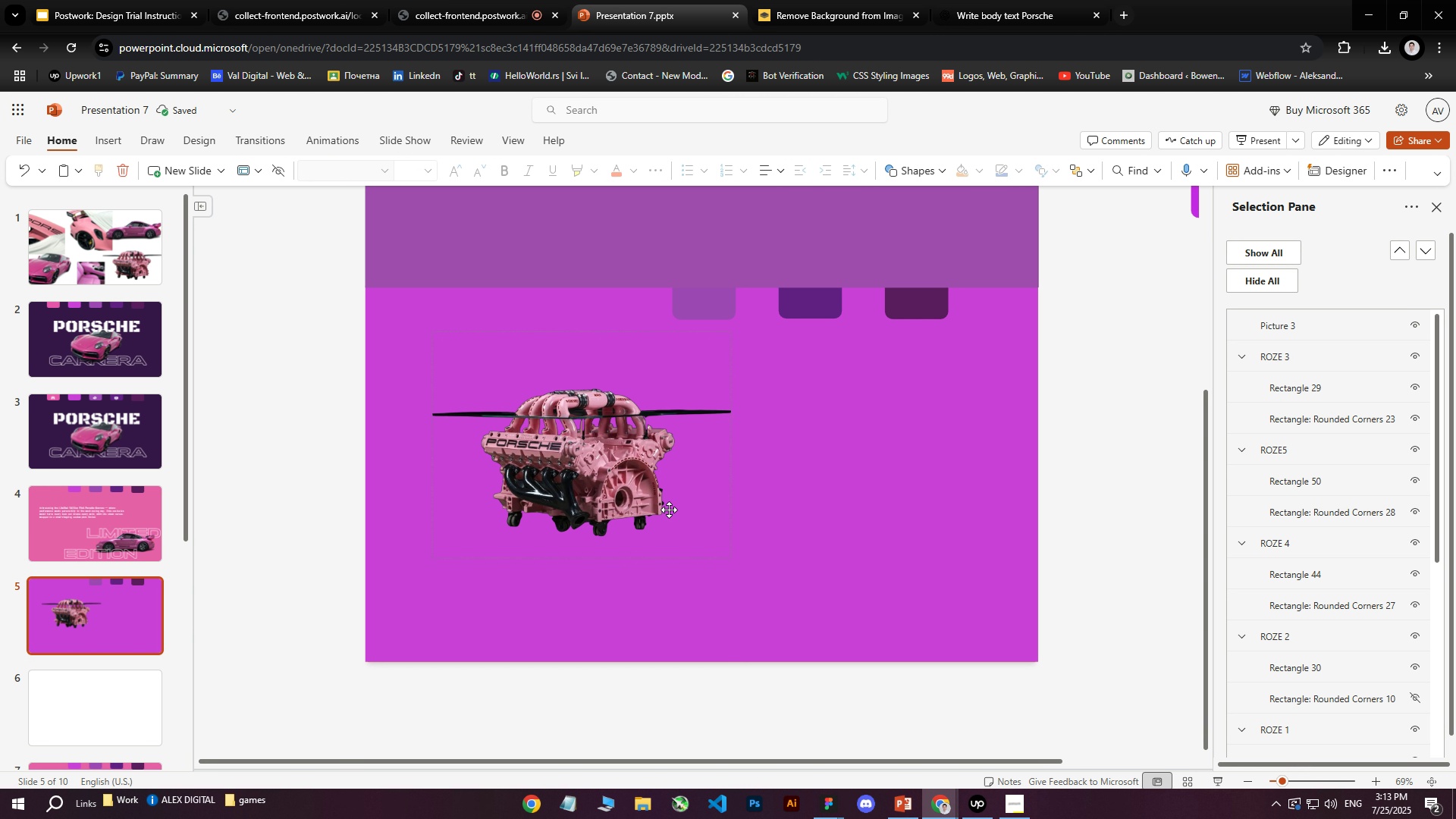 
key(Control+V)
 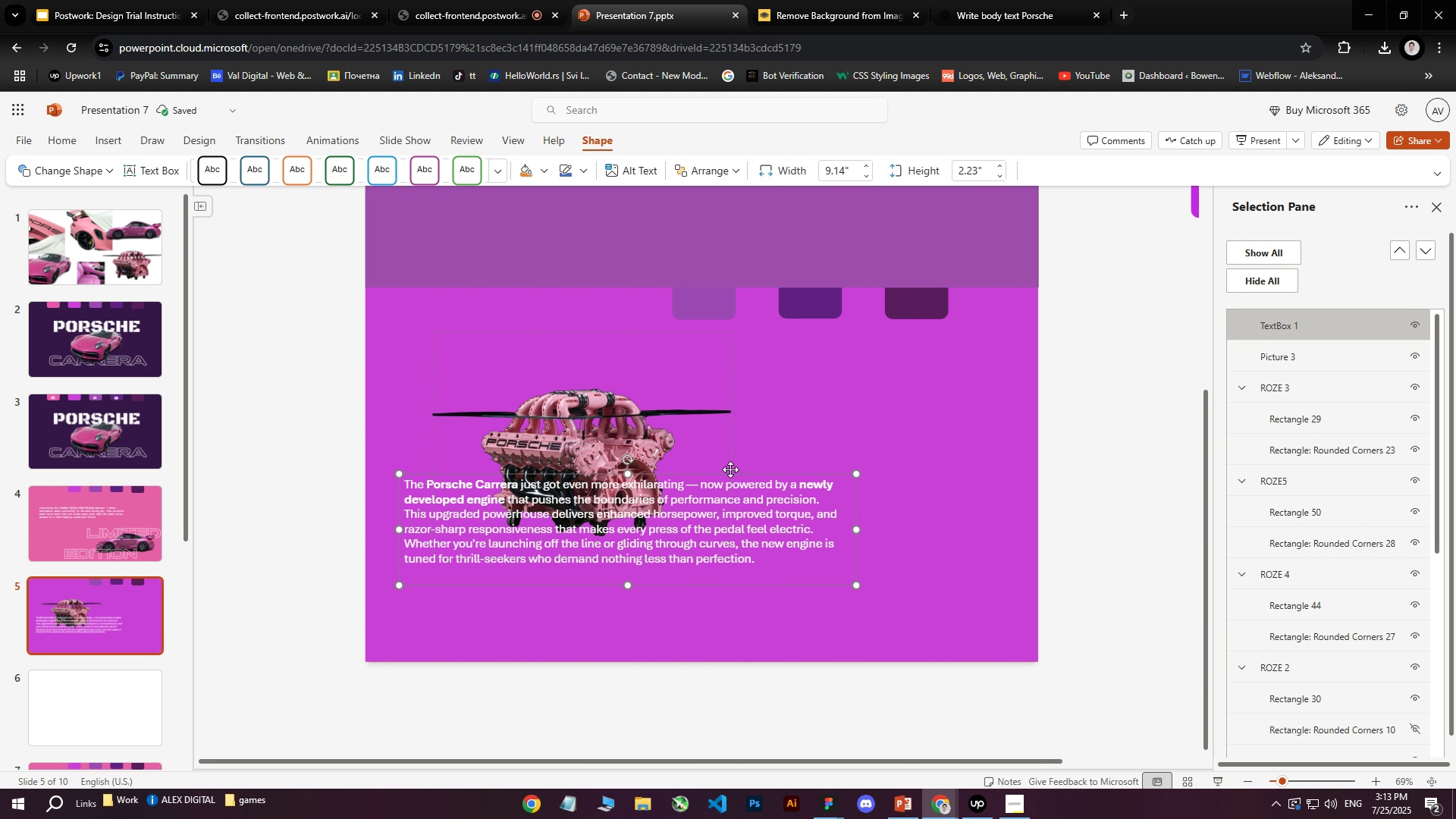 
left_click_drag(start_coordinate=[731, 475], to_coordinate=[866, 518])
 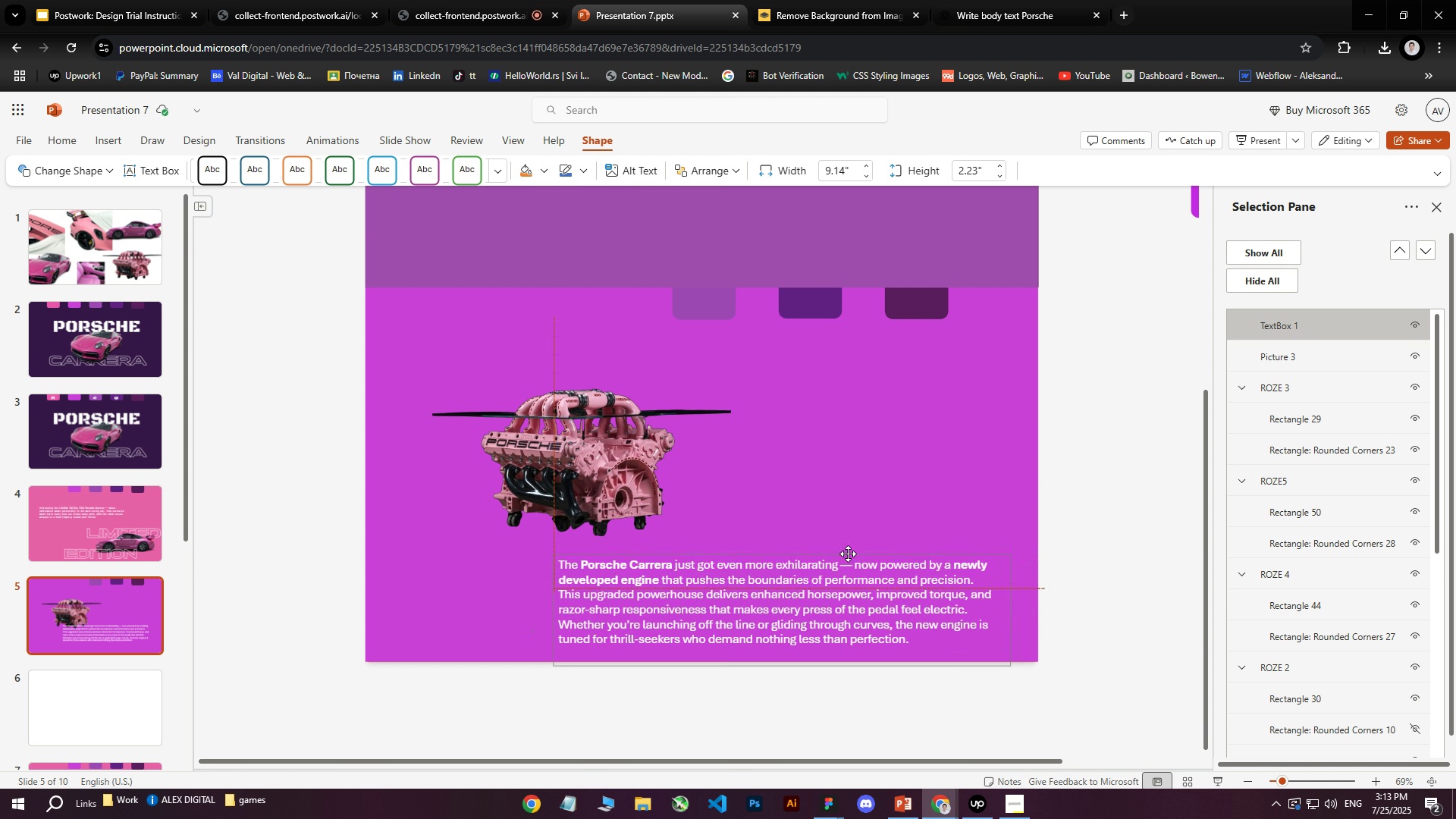 
left_click_drag(start_coordinate=[831, 516], to_coordinate=[838, 526])
 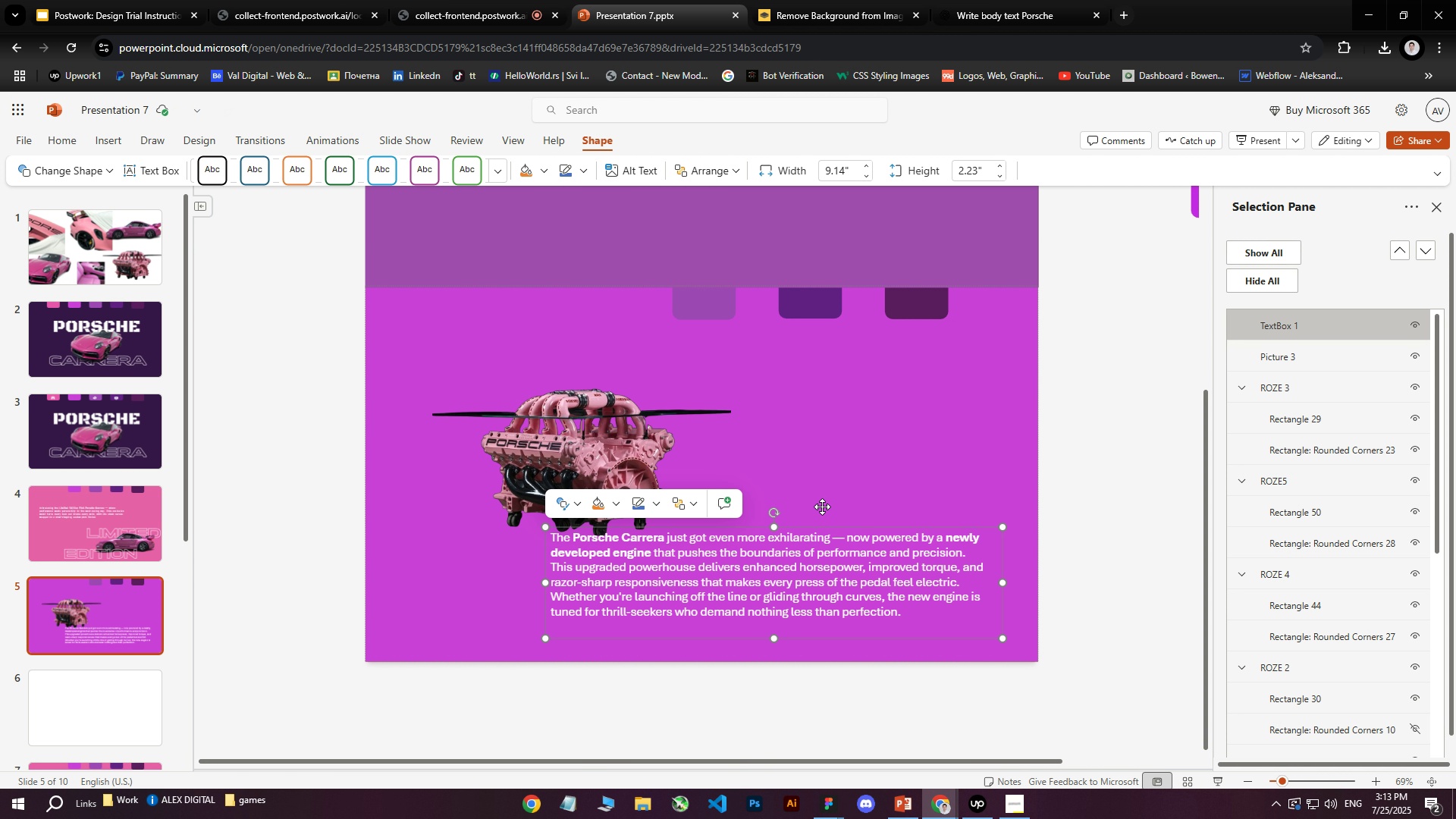 
wait(5.33)
 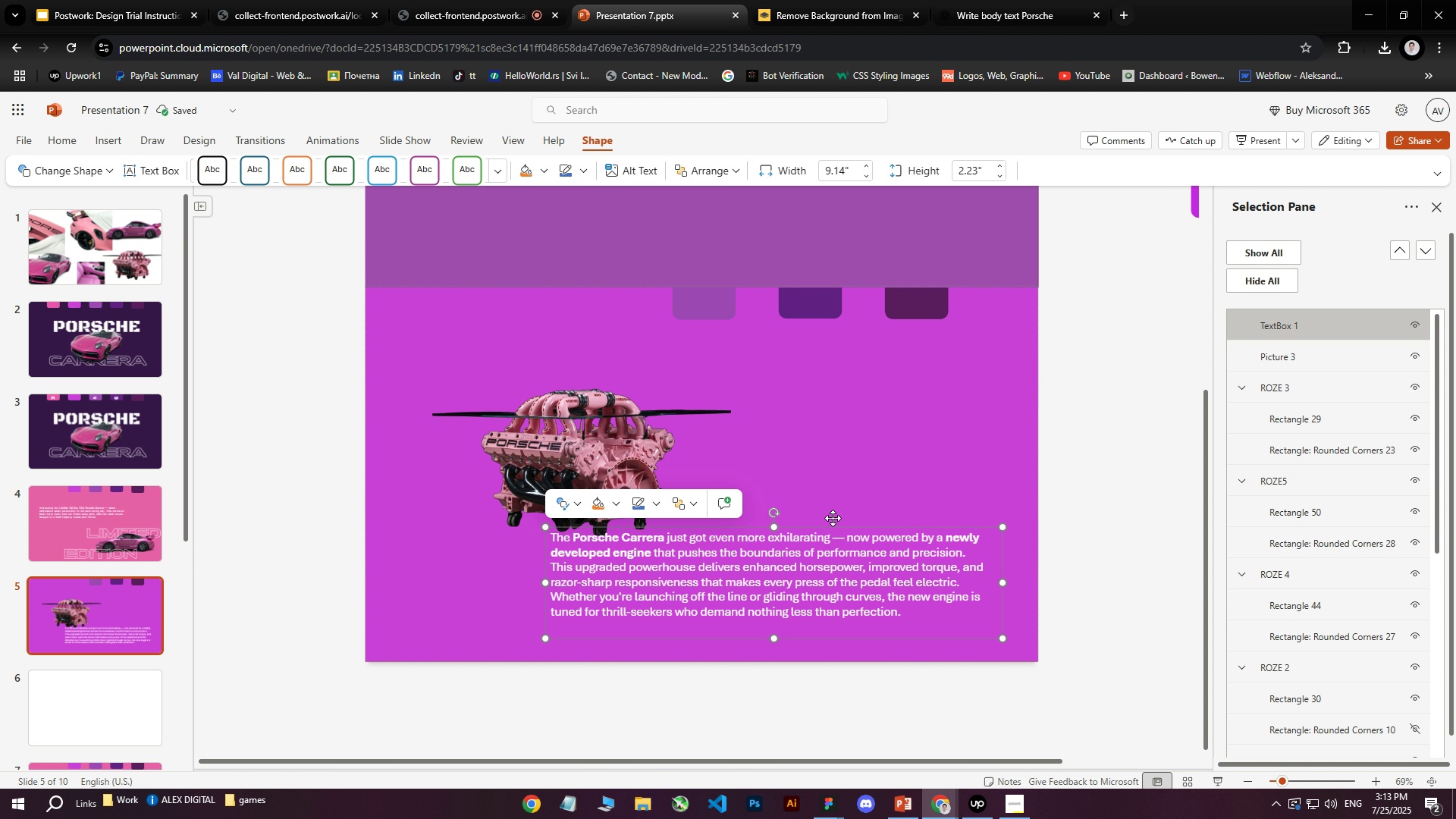 
left_click([131, 529])
 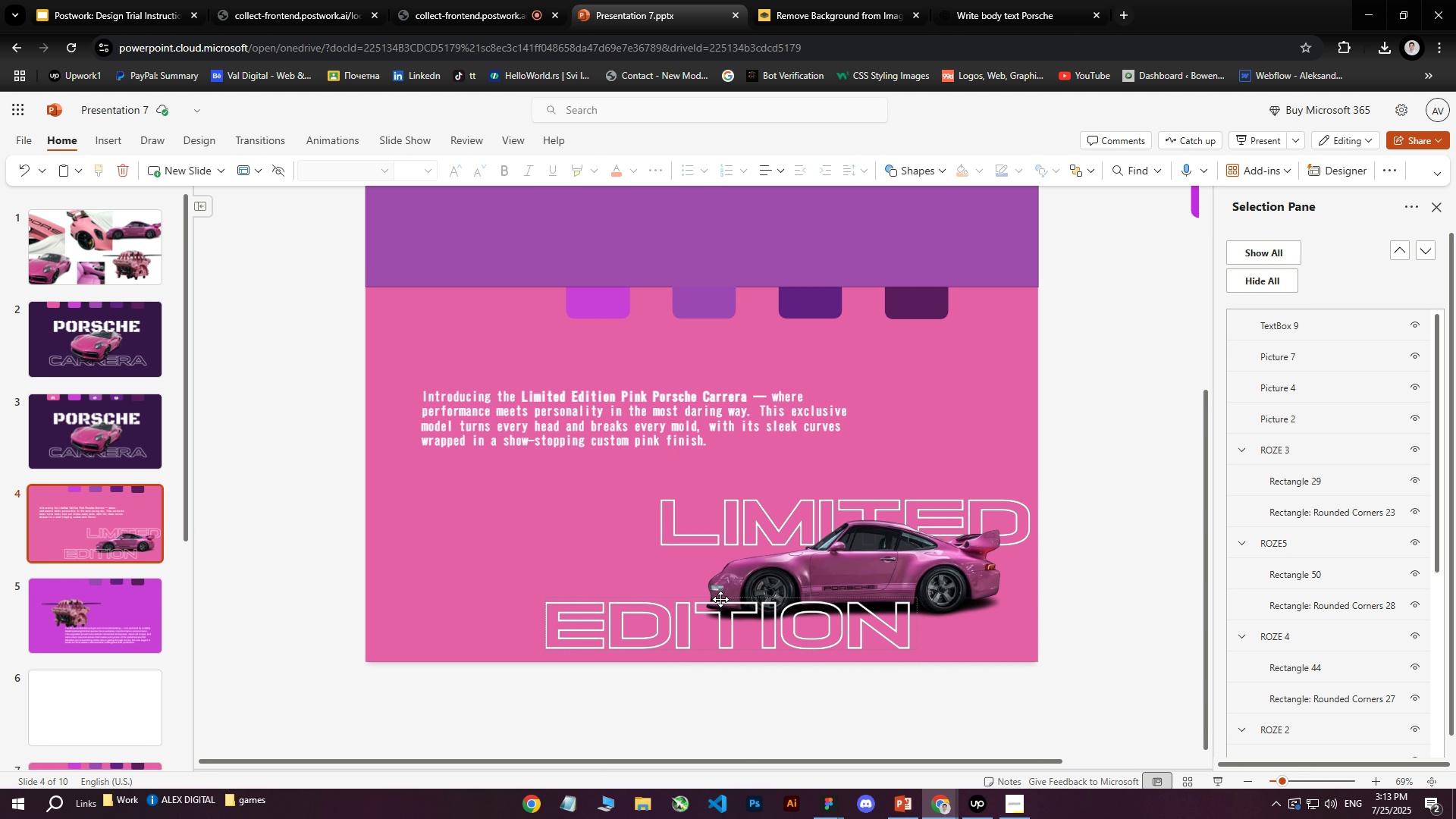 
left_click([717, 620])
 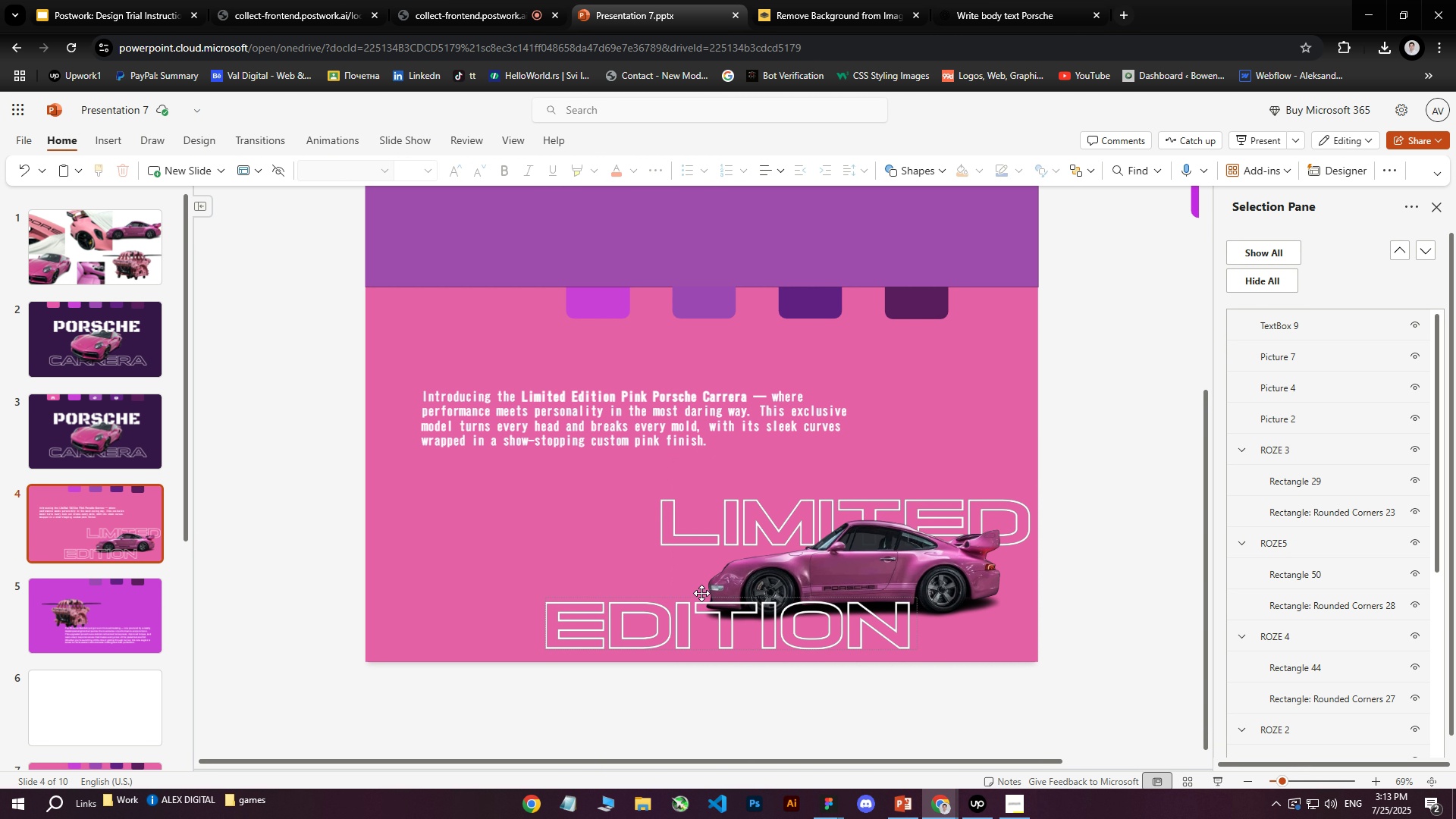 
scroll: coordinate [709, 576], scroll_direction: down, amount: 4.0
 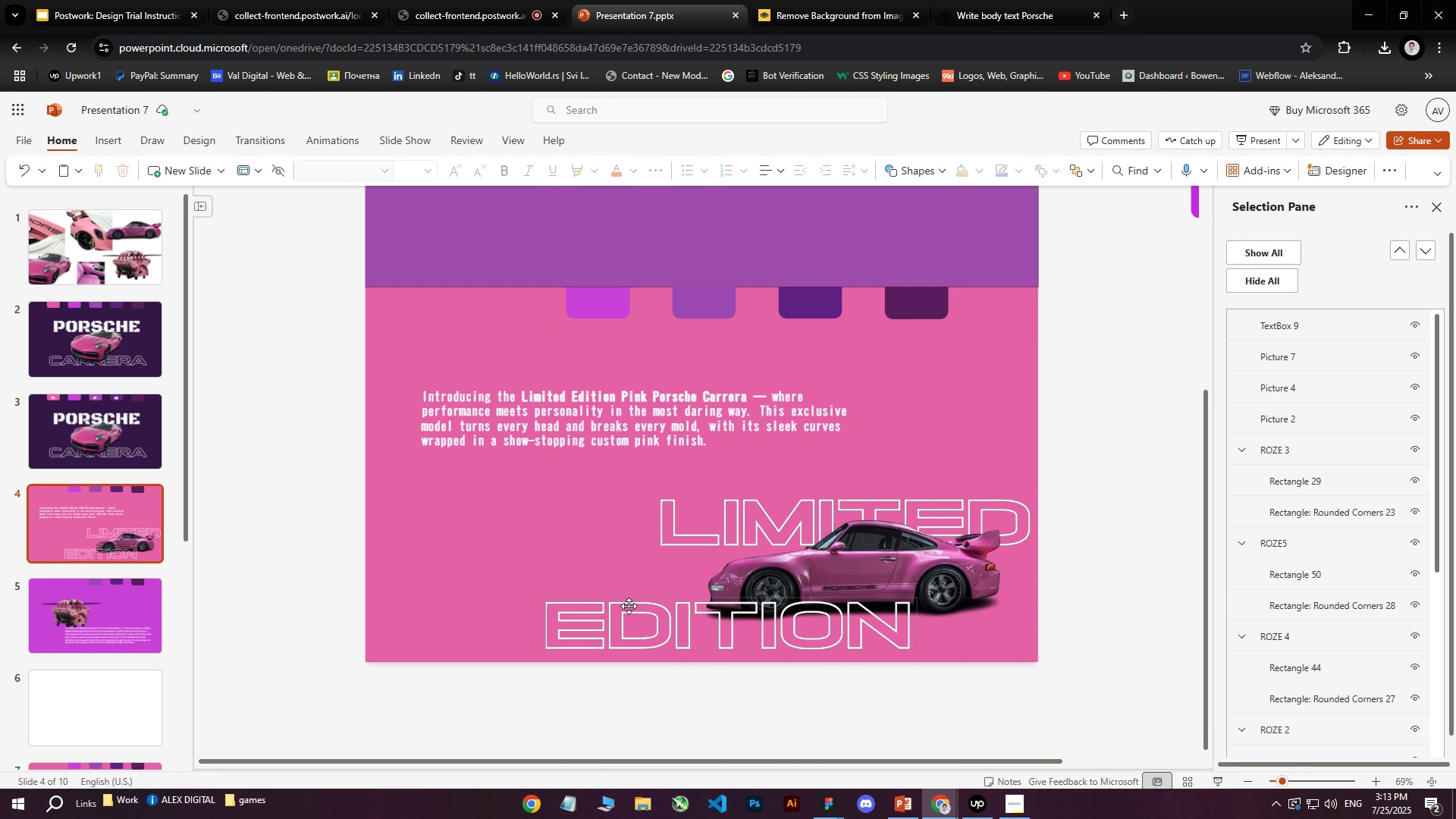 
left_click([604, 610])
 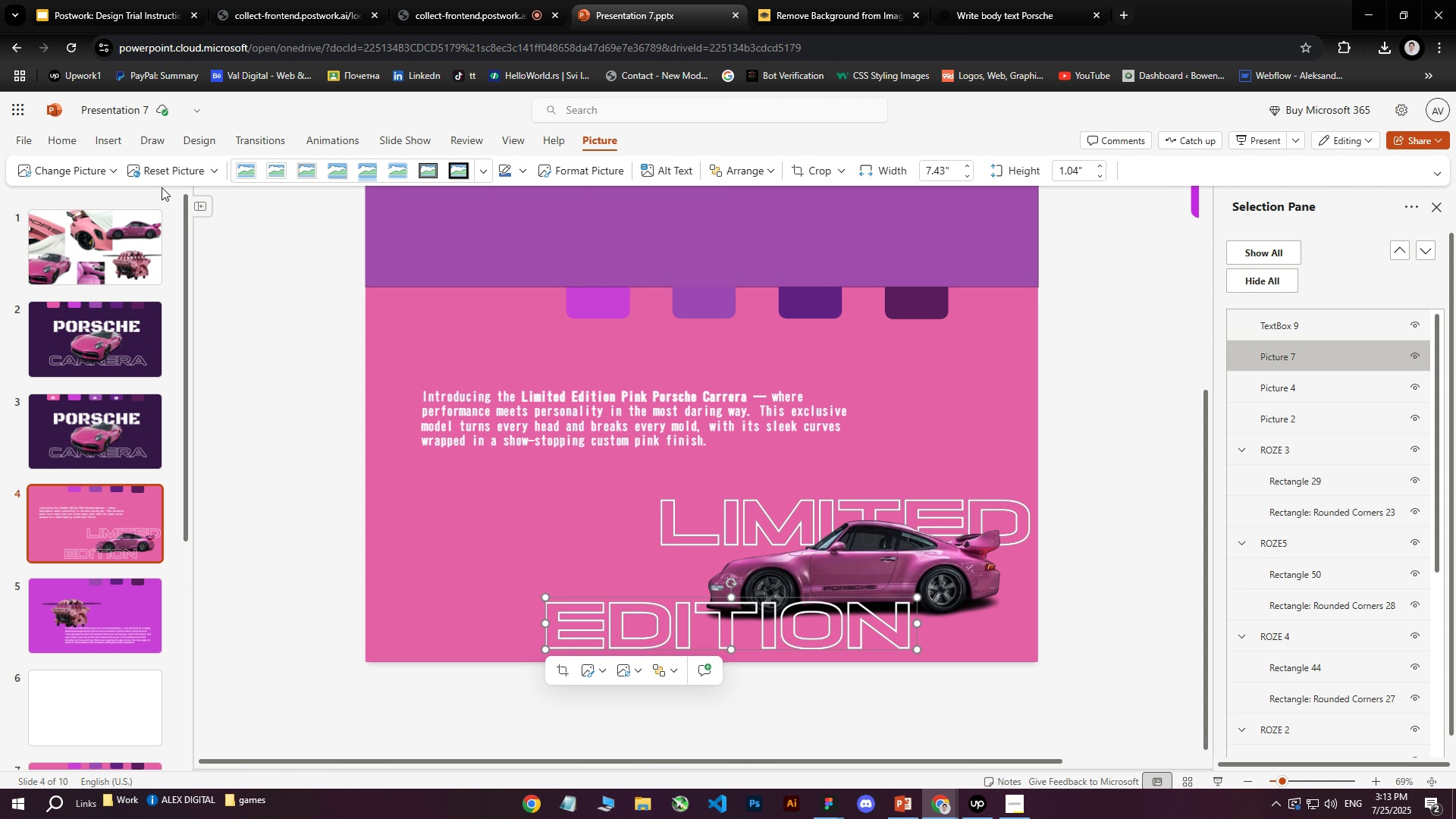 
left_click([111, 146])
 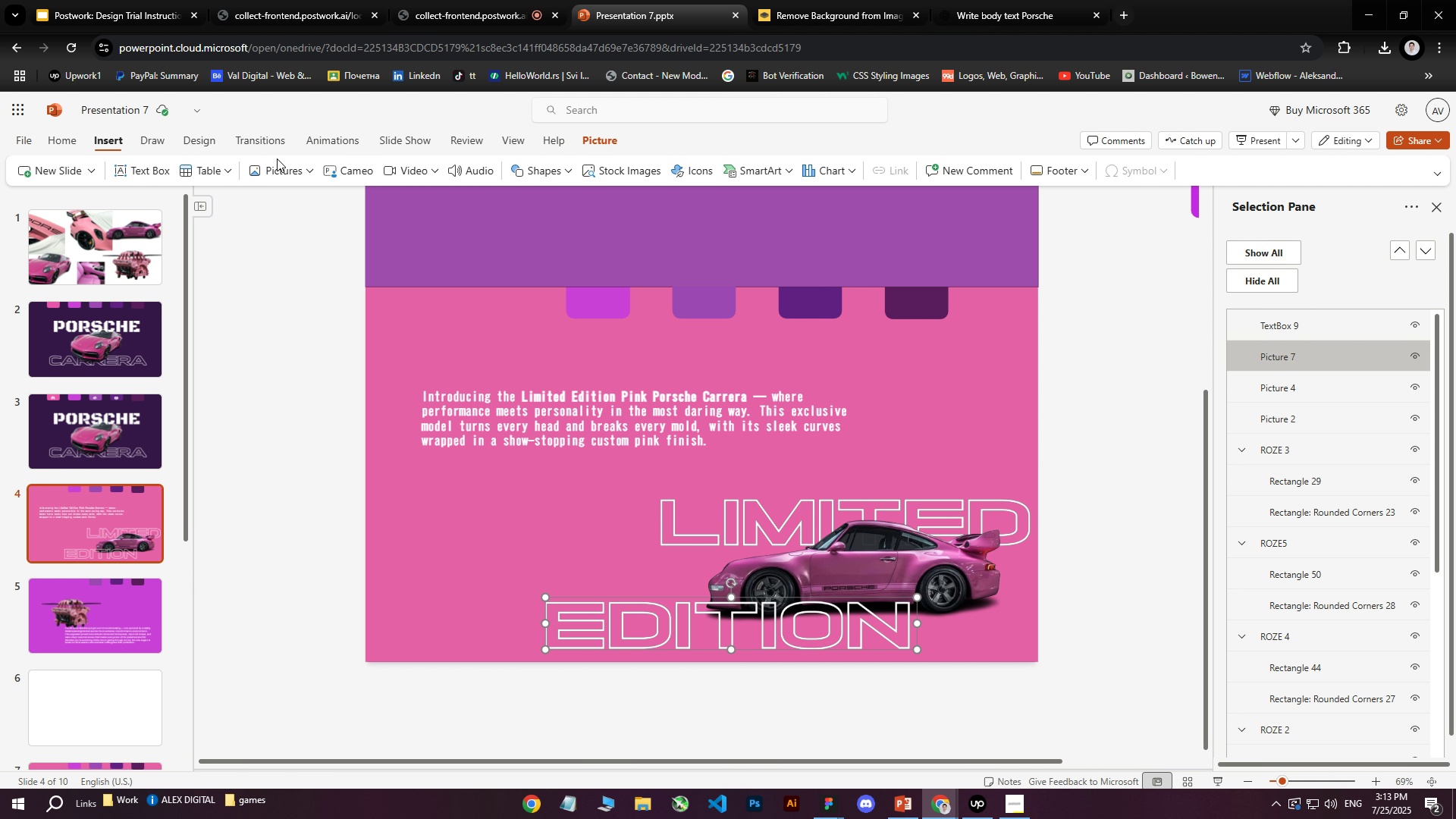 
left_click([253, 174])
 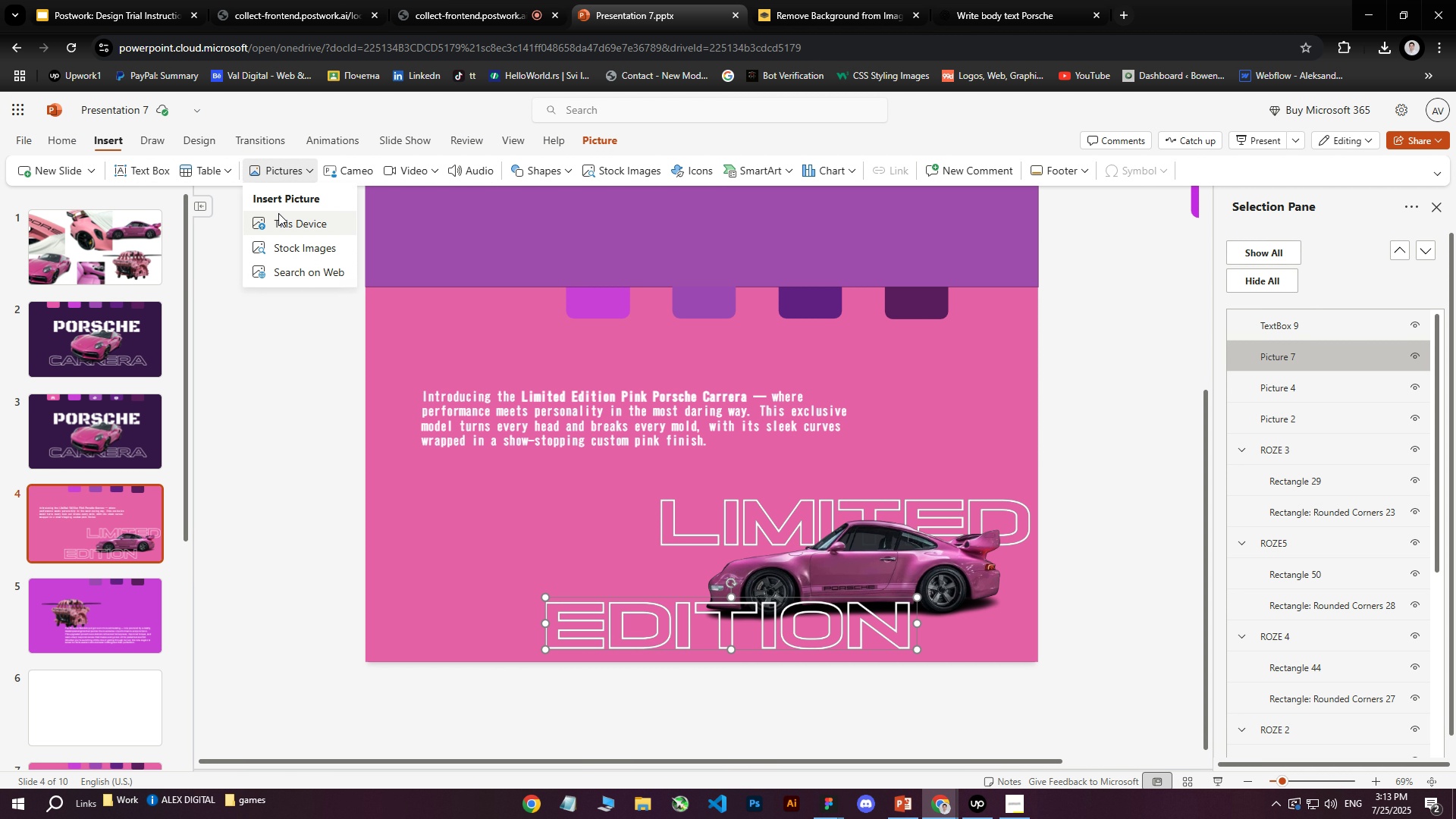 
left_click([278, 218])
 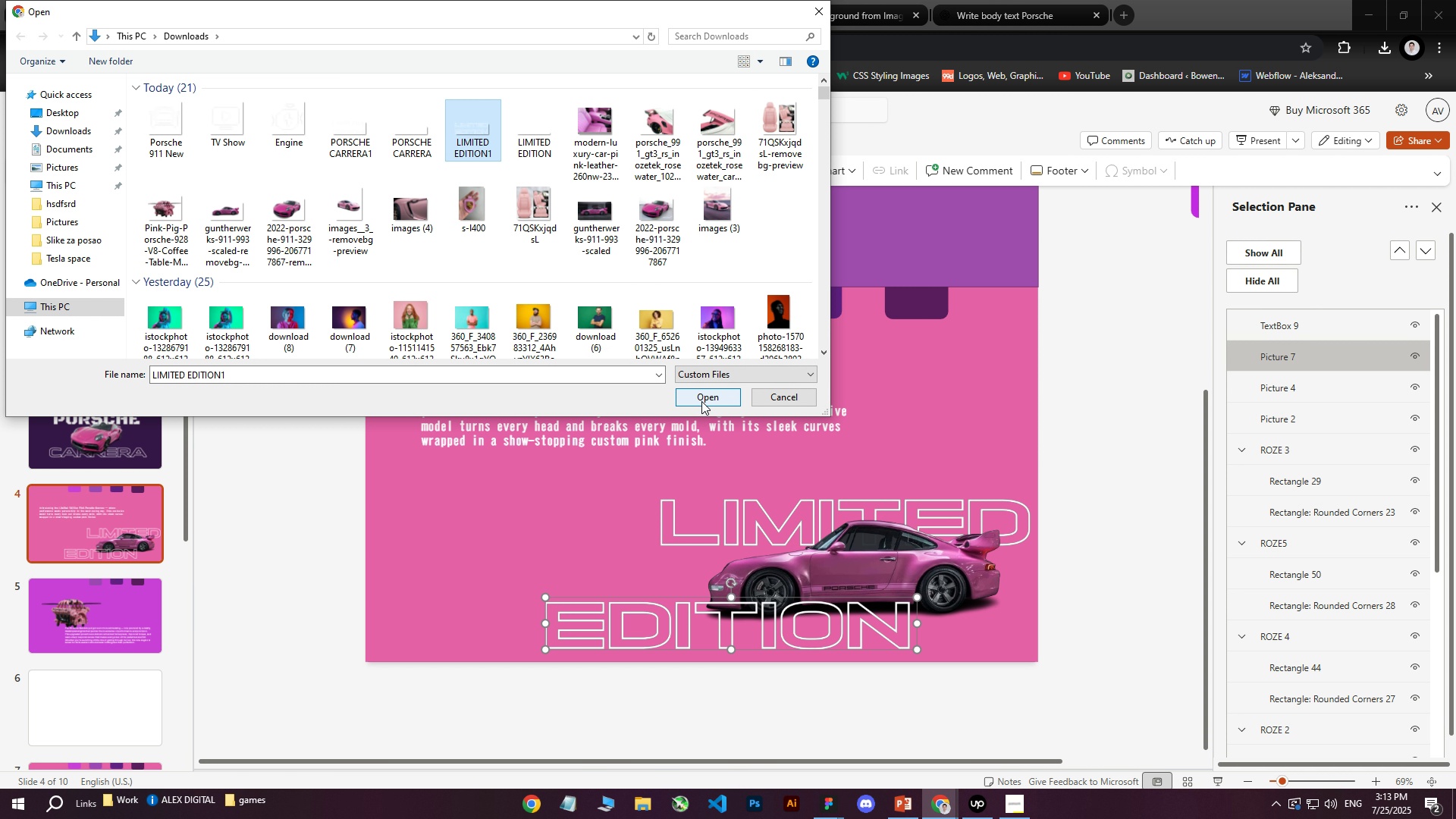 
wait(5.76)
 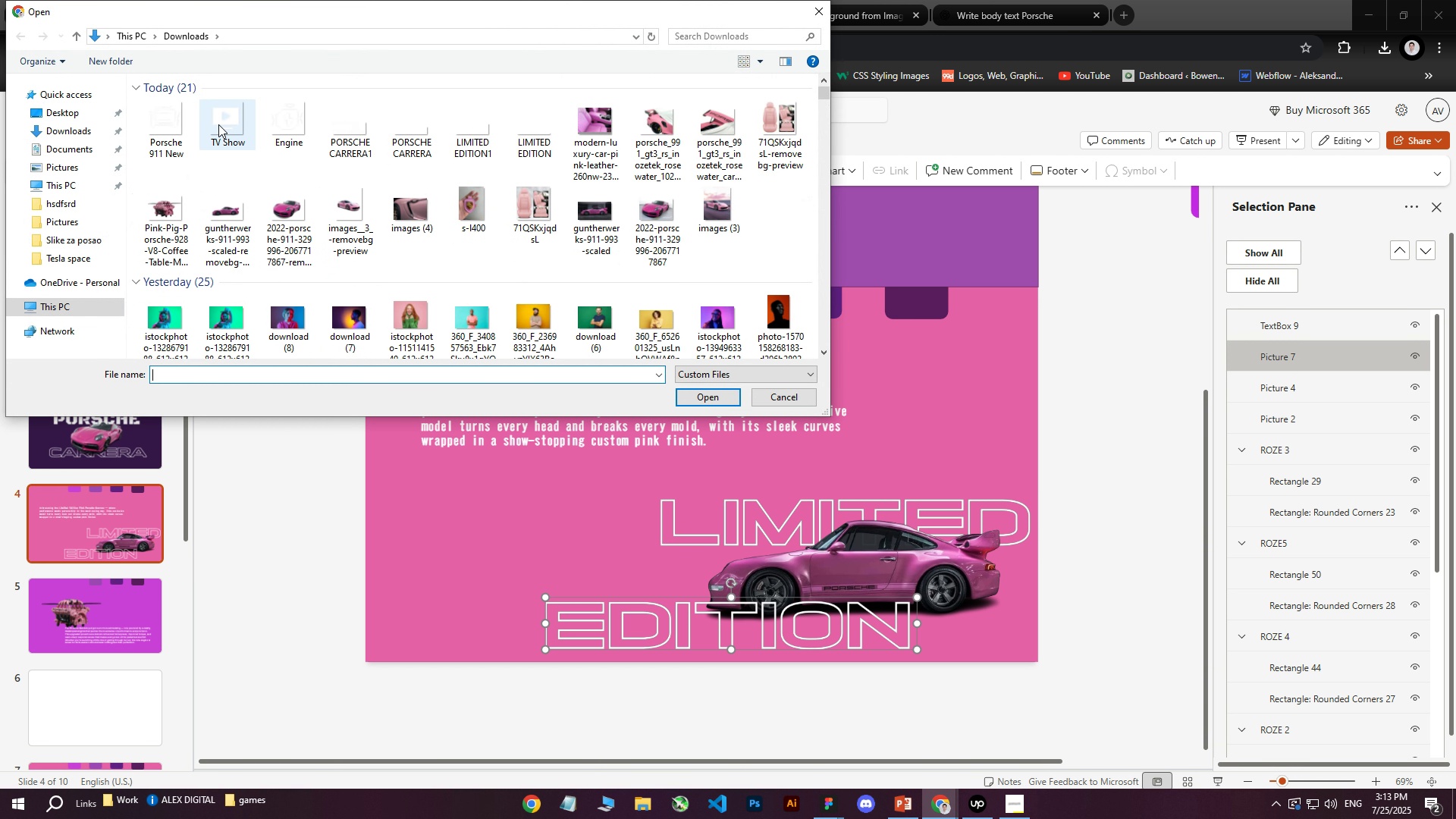 
left_click([704, 397])
 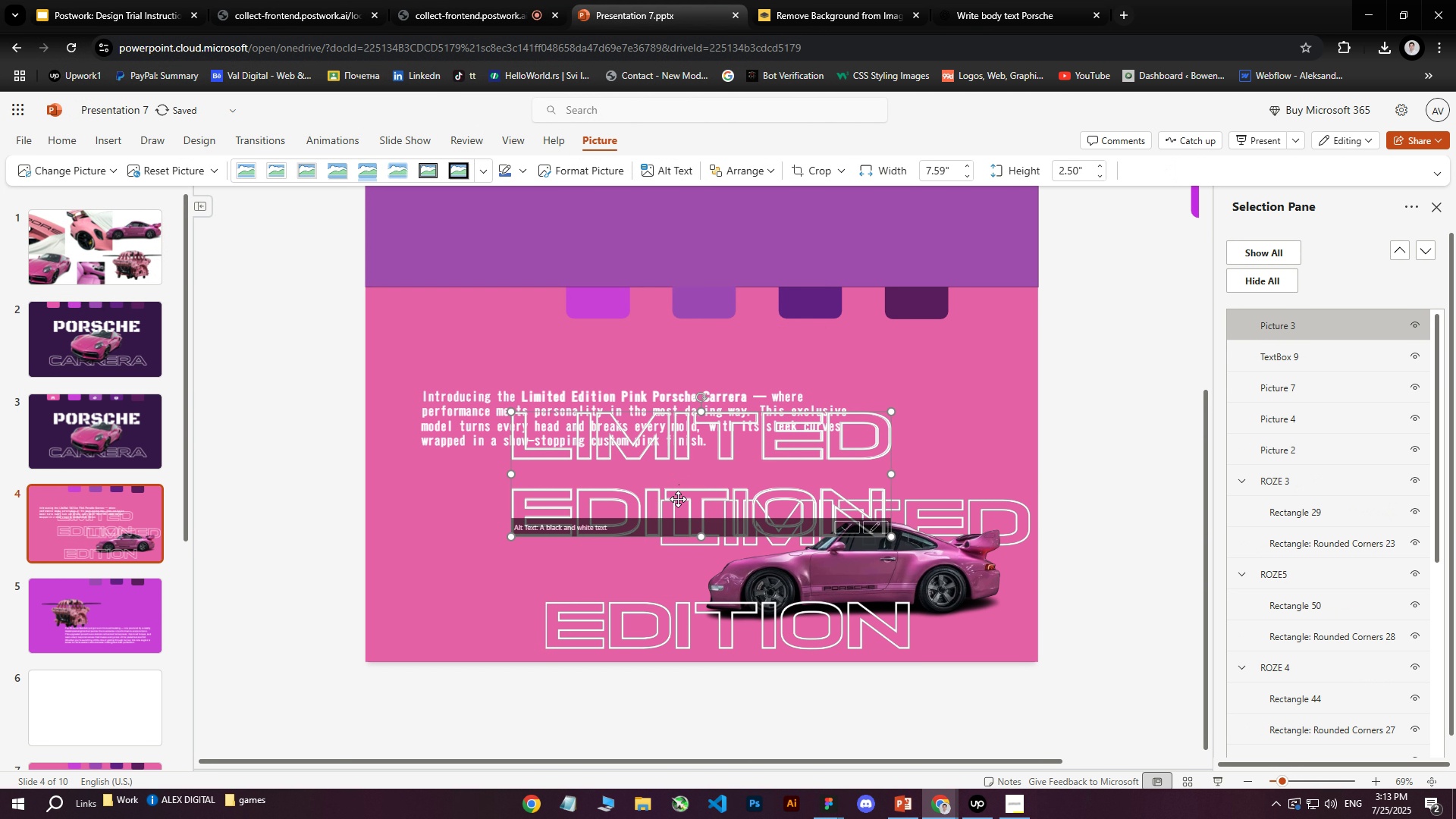 
left_click_drag(start_coordinate=[661, 483], to_coordinate=[573, 577])
 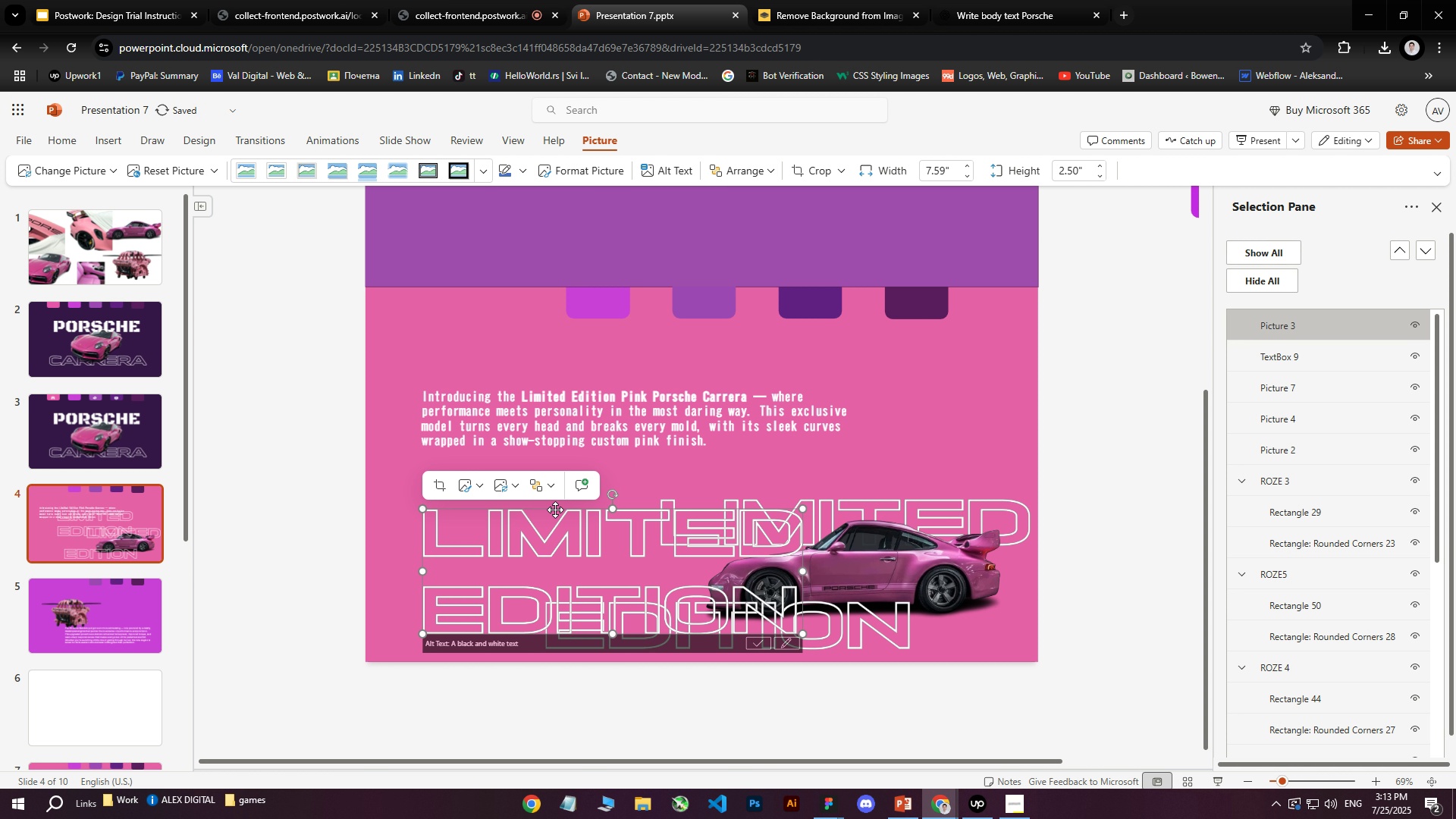 
left_click([555, 510])
 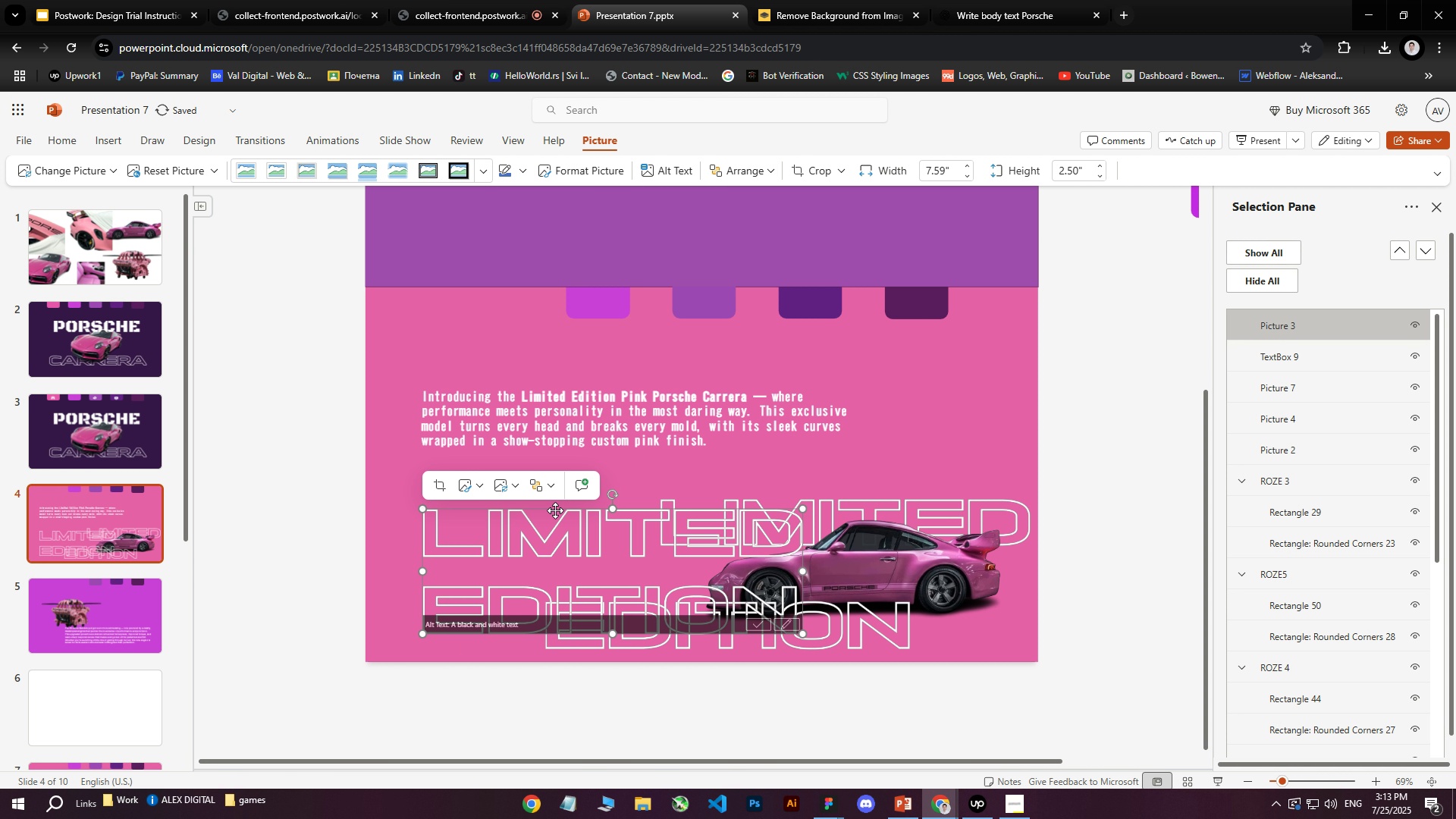 
key(Delete)
 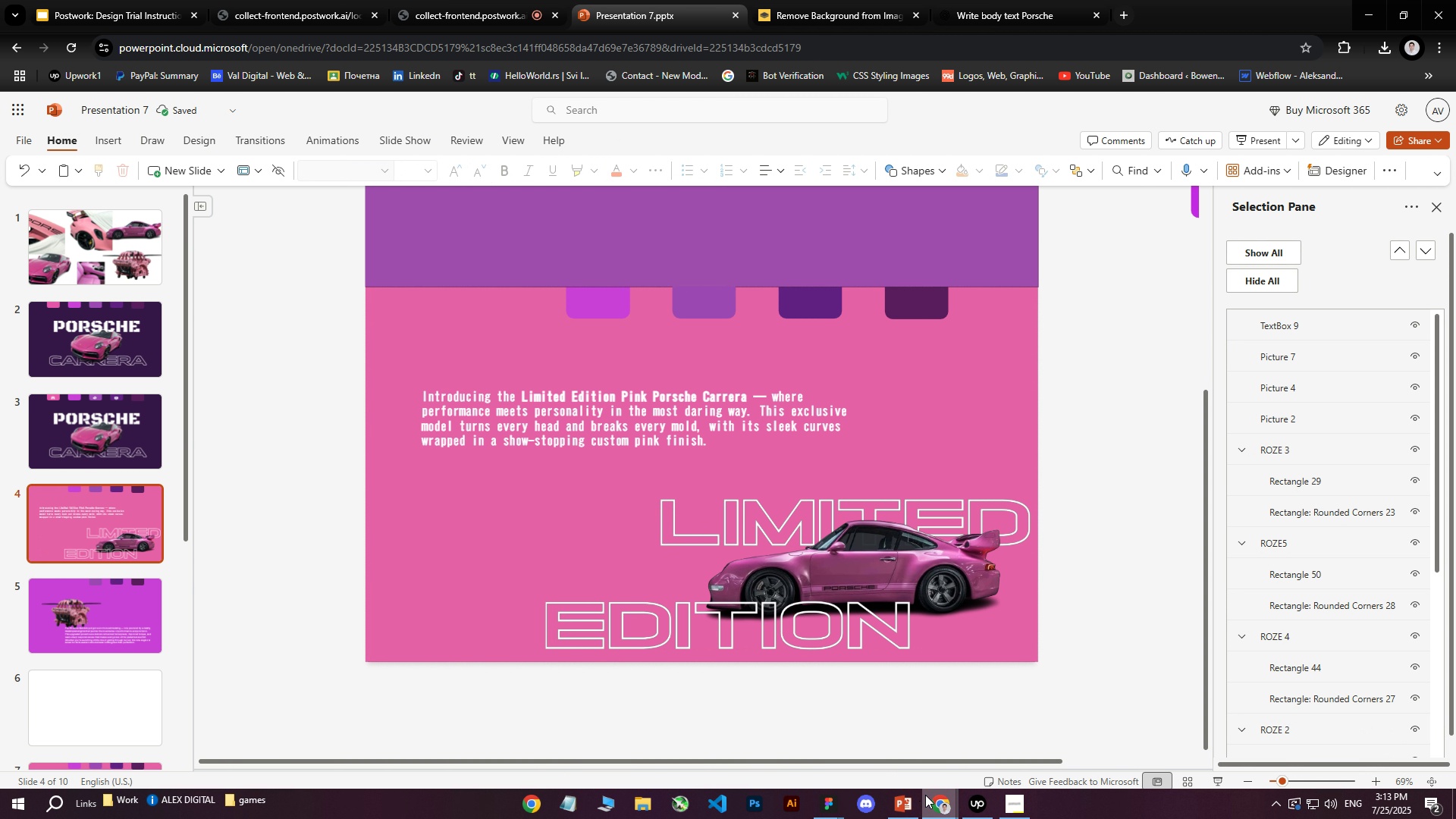 
left_click([821, 805])
 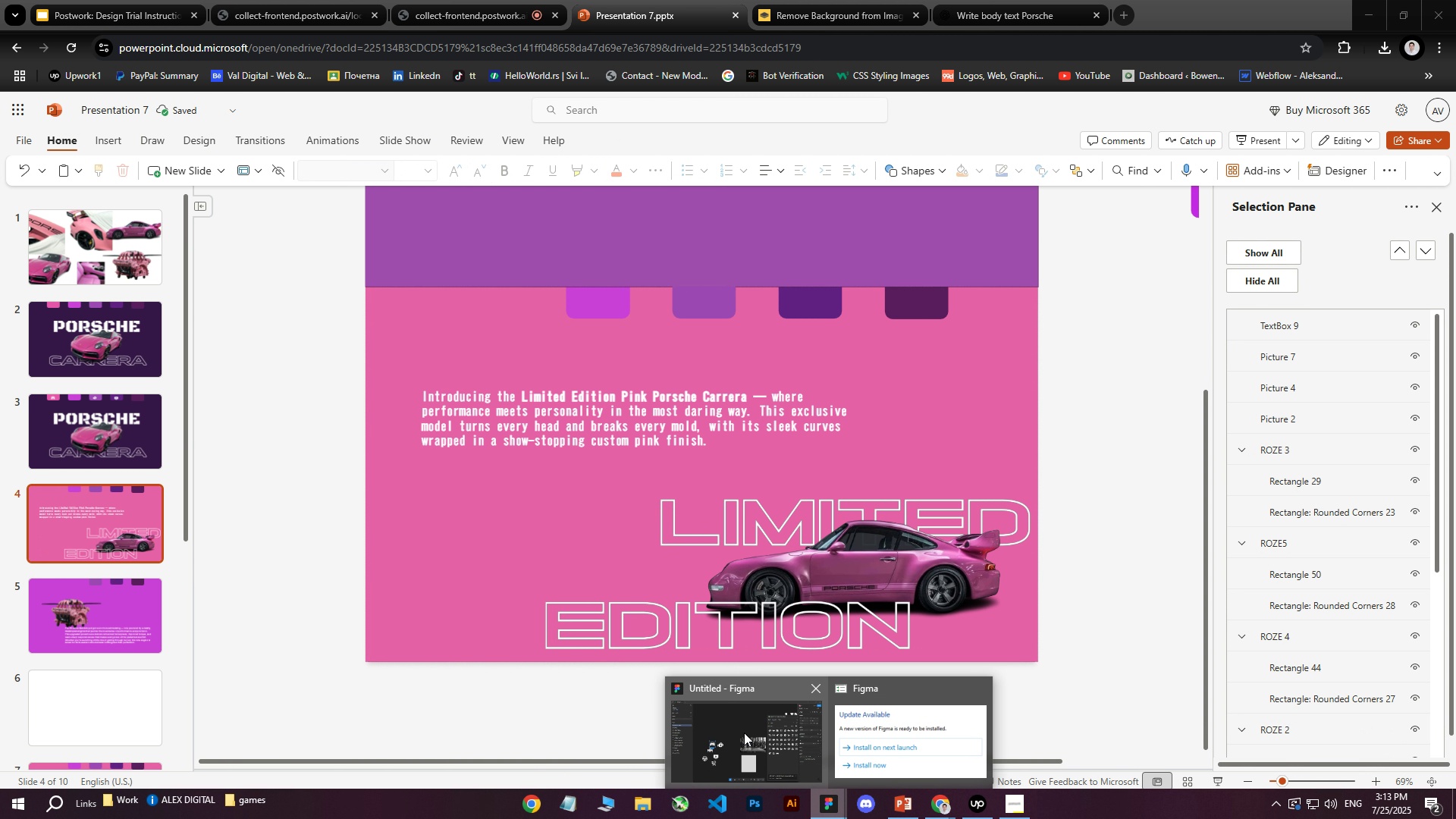 
left_click([744, 733])
 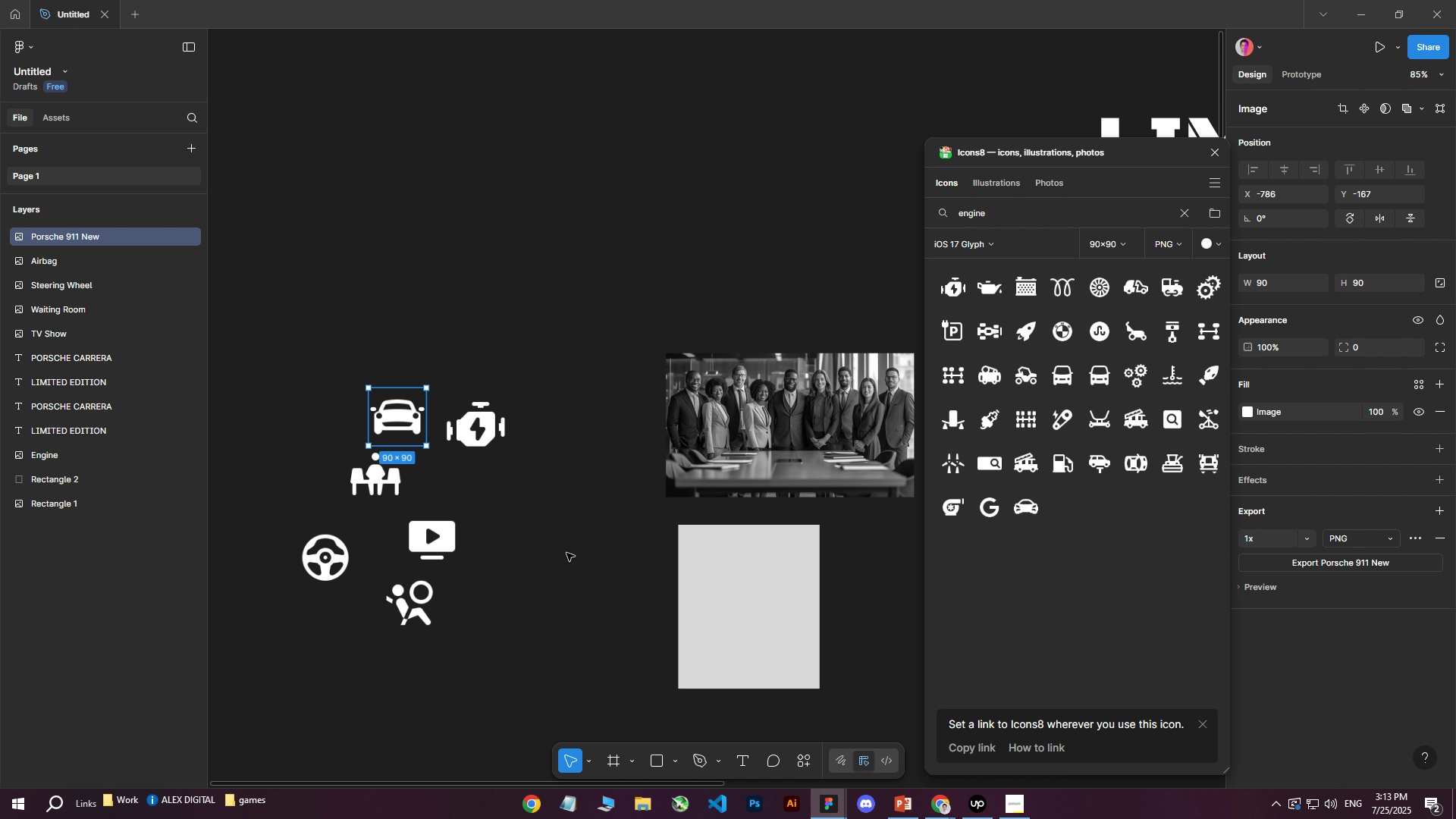 
scroll: coordinate [555, 544], scroll_direction: down, amount: 3.0
 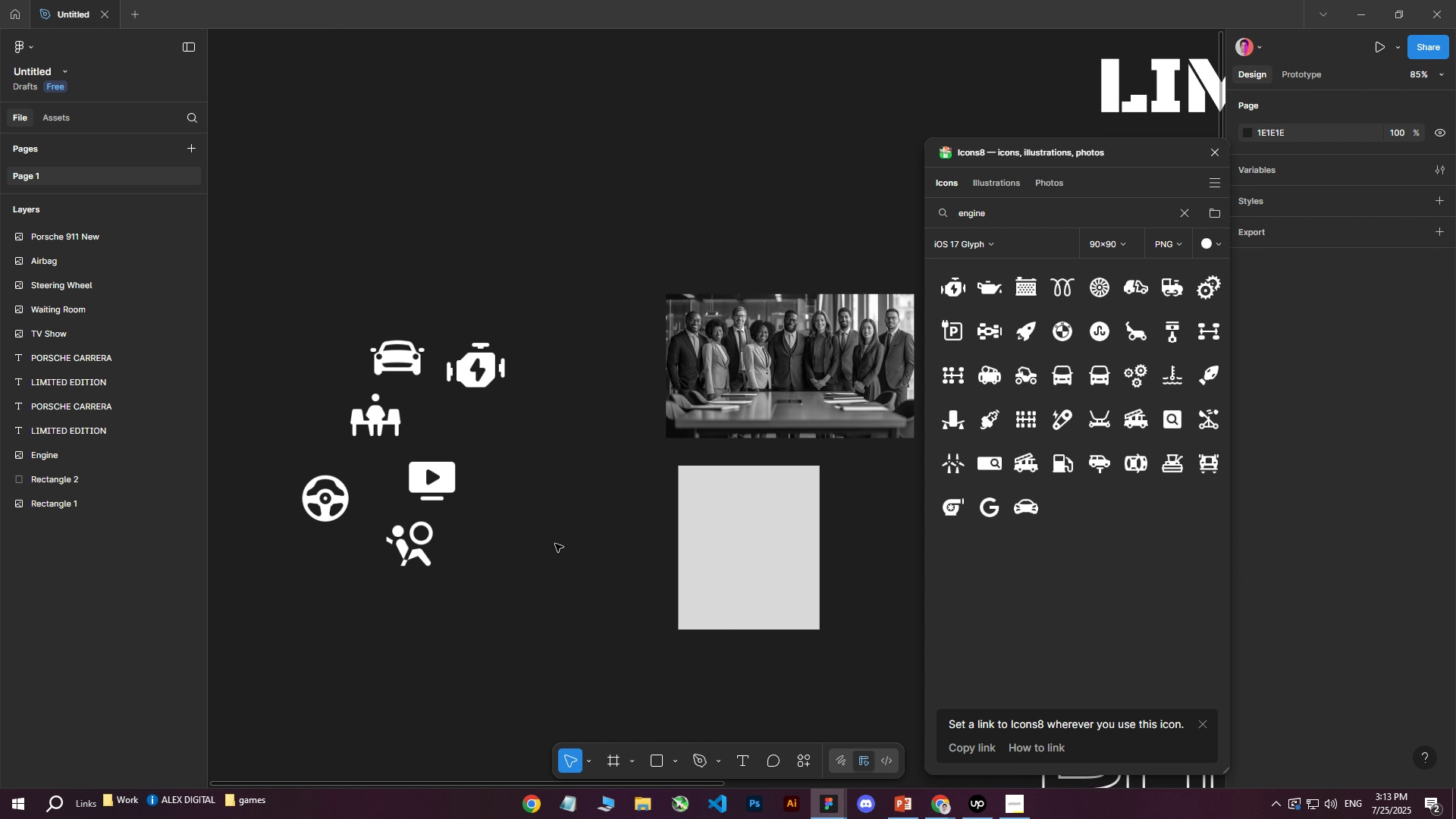 
left_click([555, 544])
 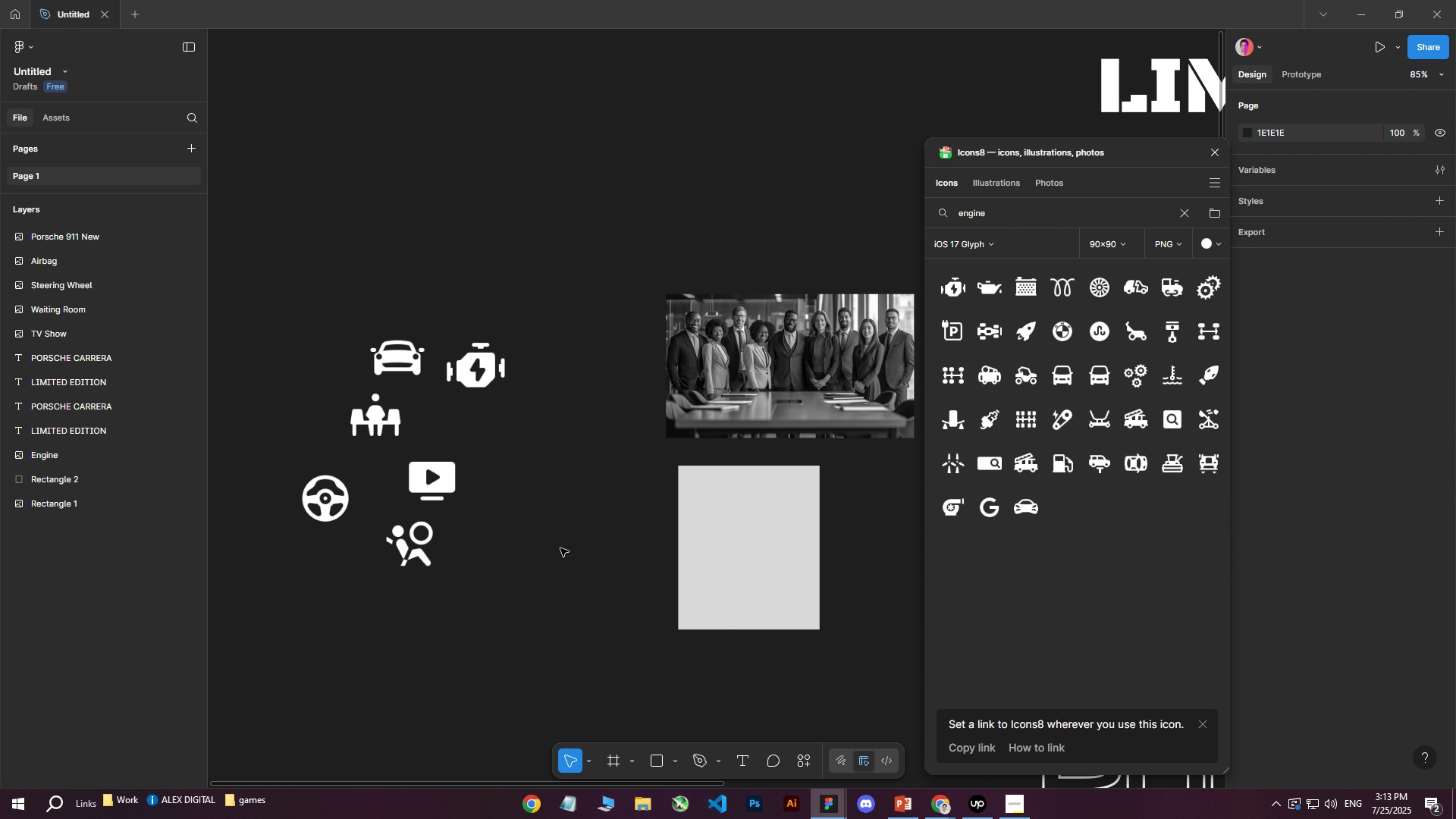 
hold_key(key=ControlLeft, duration=0.49)
scroll: coordinate [574, 573], scroll_direction: down, amount: 7.0
 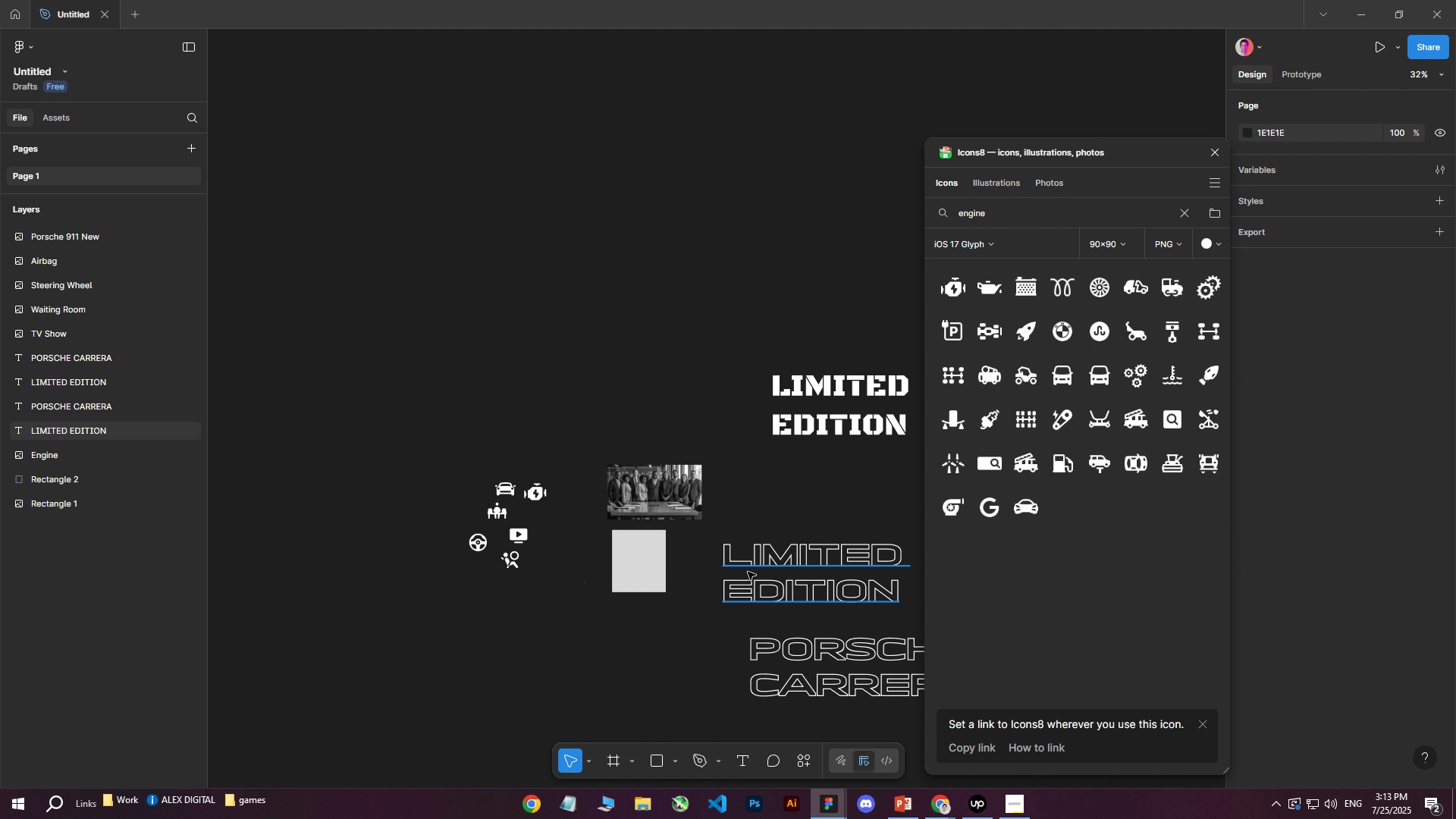 
left_click([806, 570])
 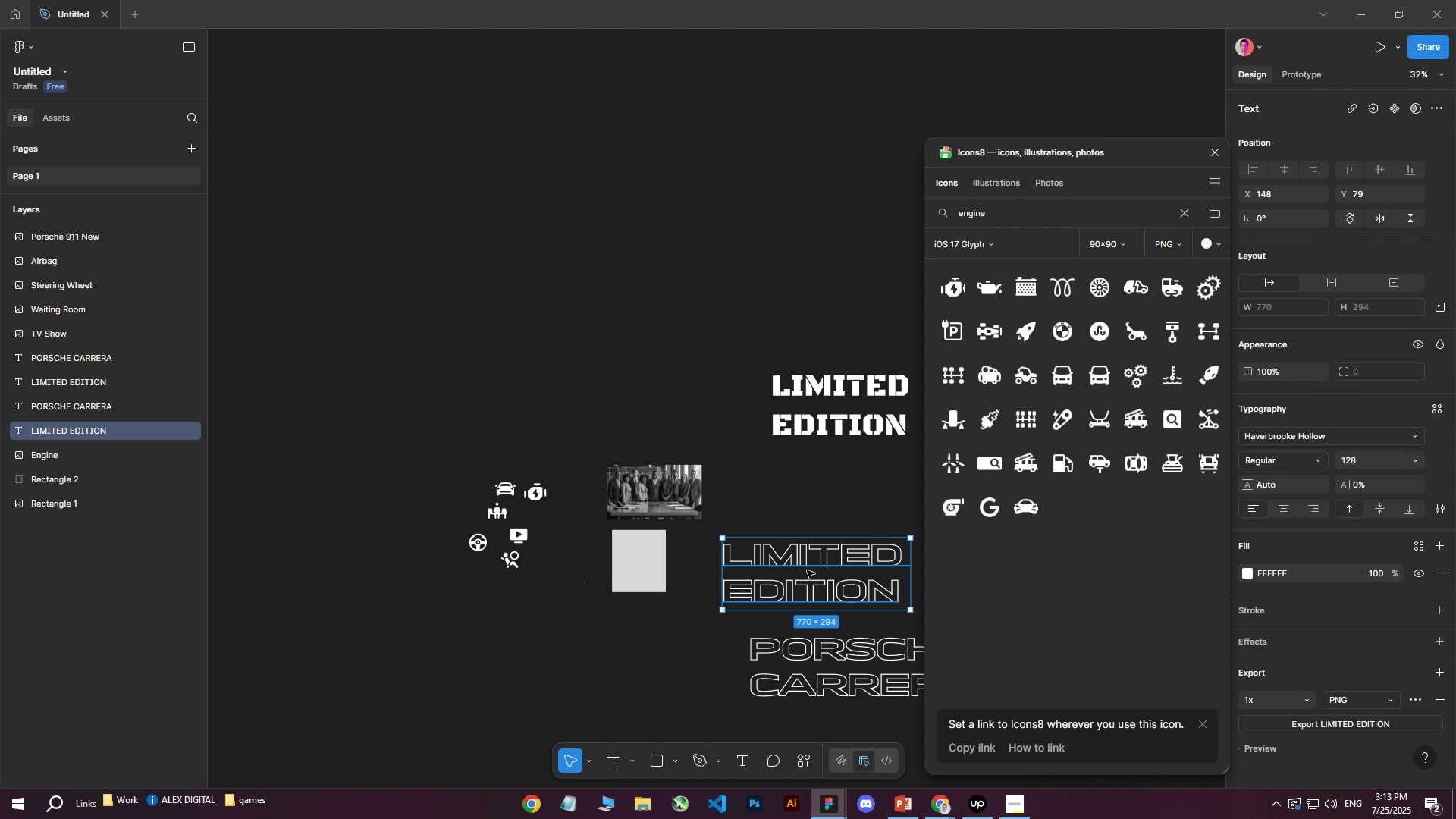 
hold_key(key=ShiftLeft, duration=0.68)
scroll: coordinate [808, 588], scroll_direction: down, amount: 5.0
 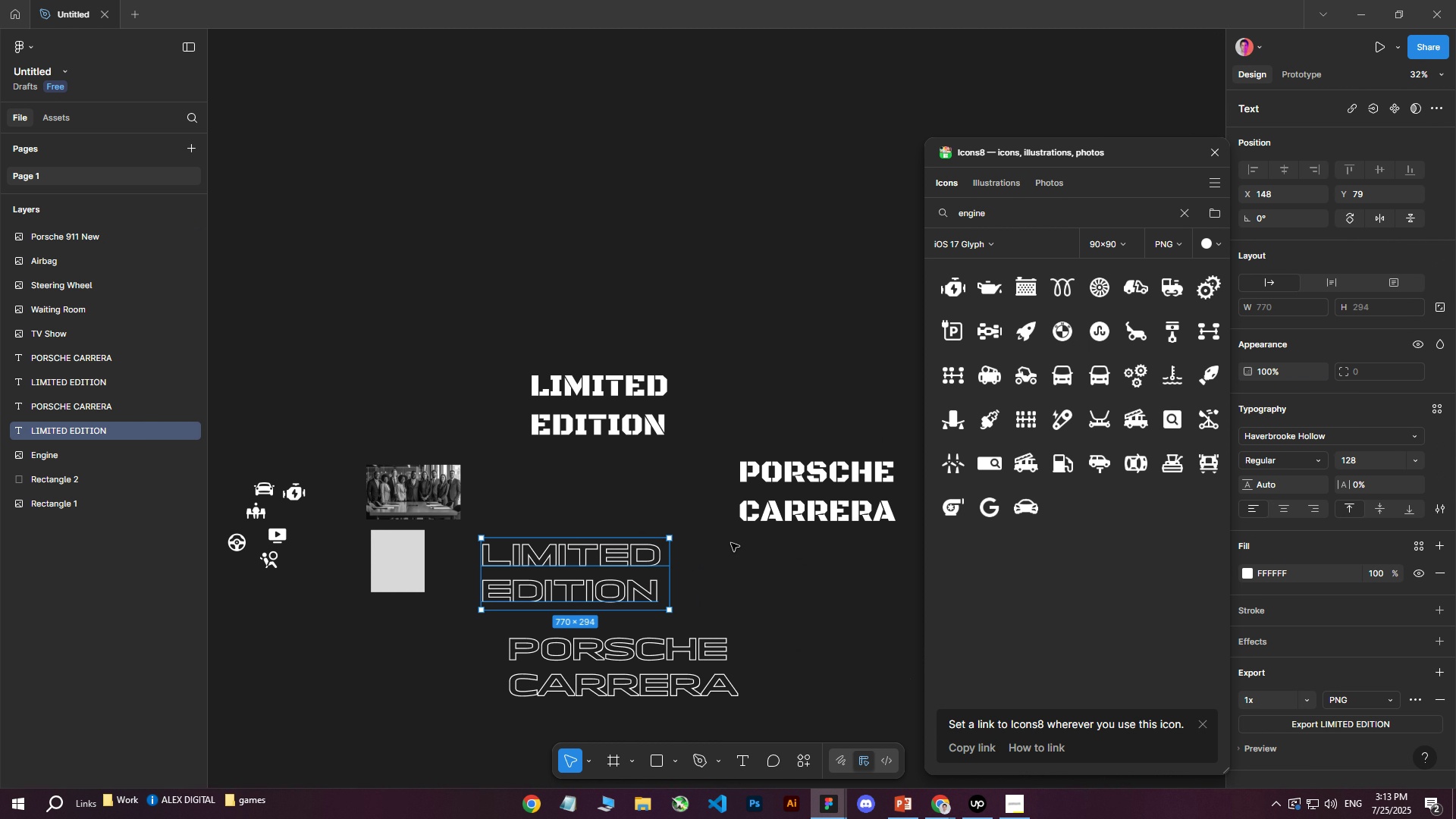 
left_click([644, 427])
 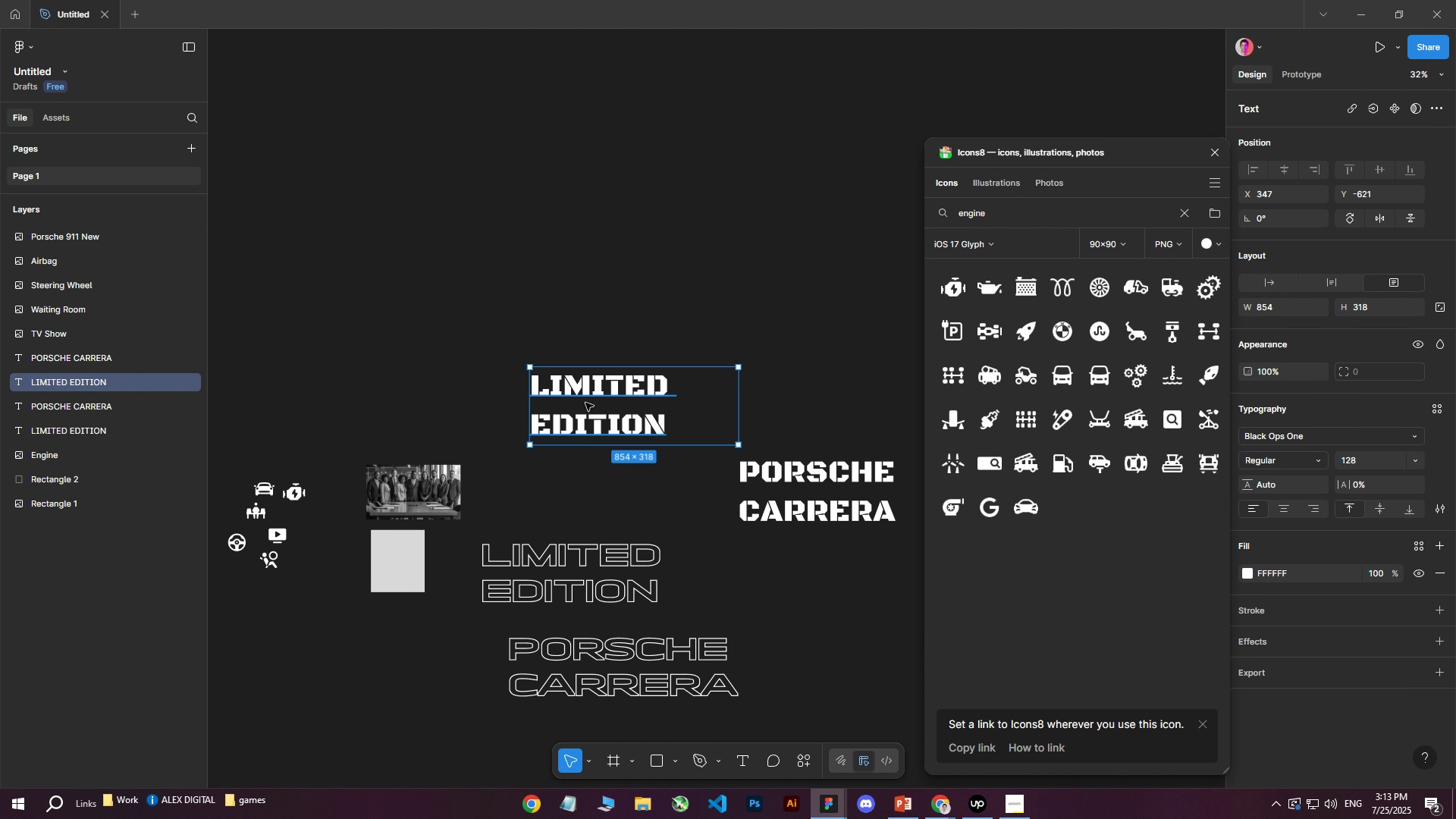 
left_click_drag(start_coordinate=[587, 401], to_coordinate=[564, 459])
 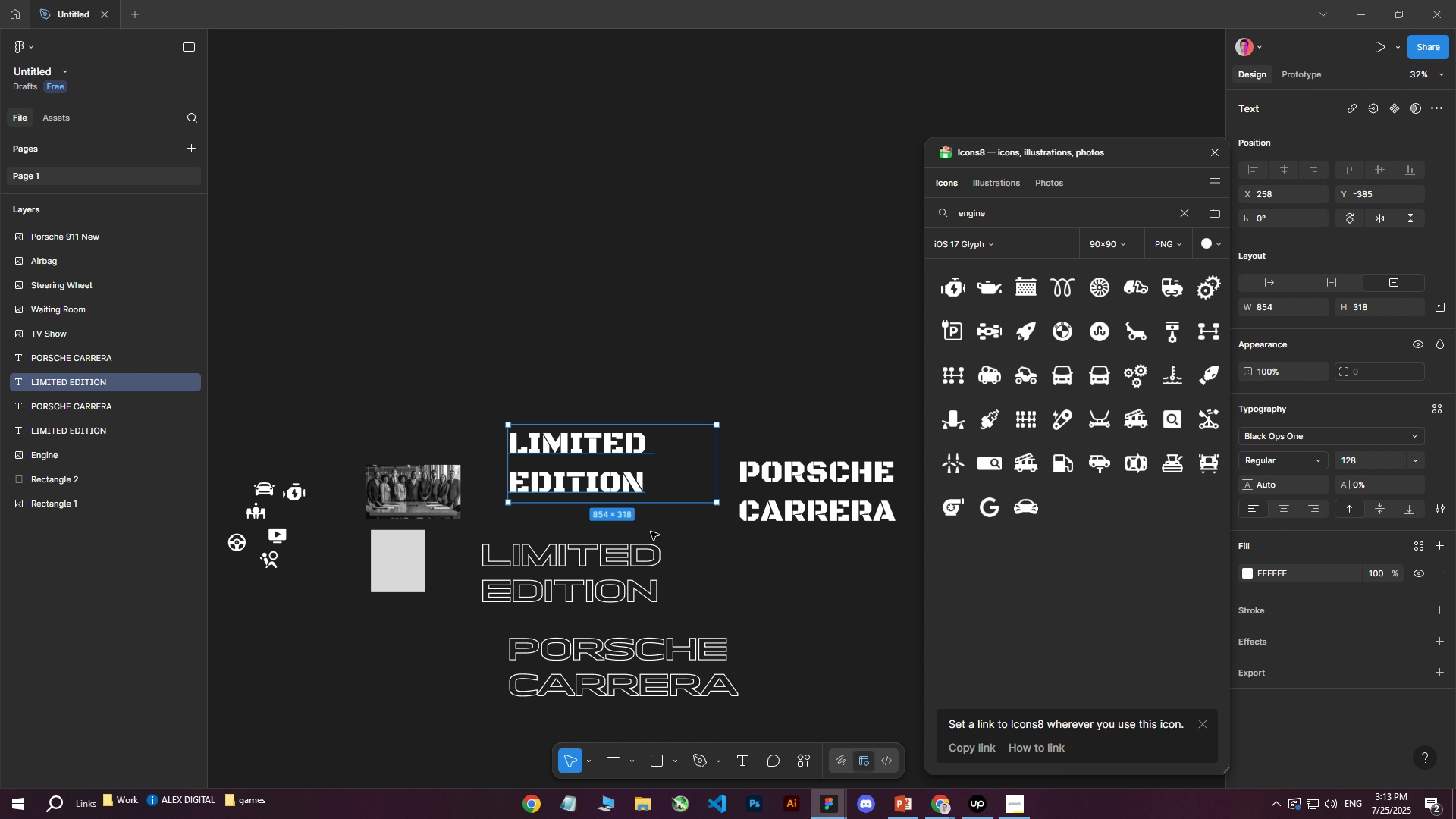 
left_click([1282, 669])
 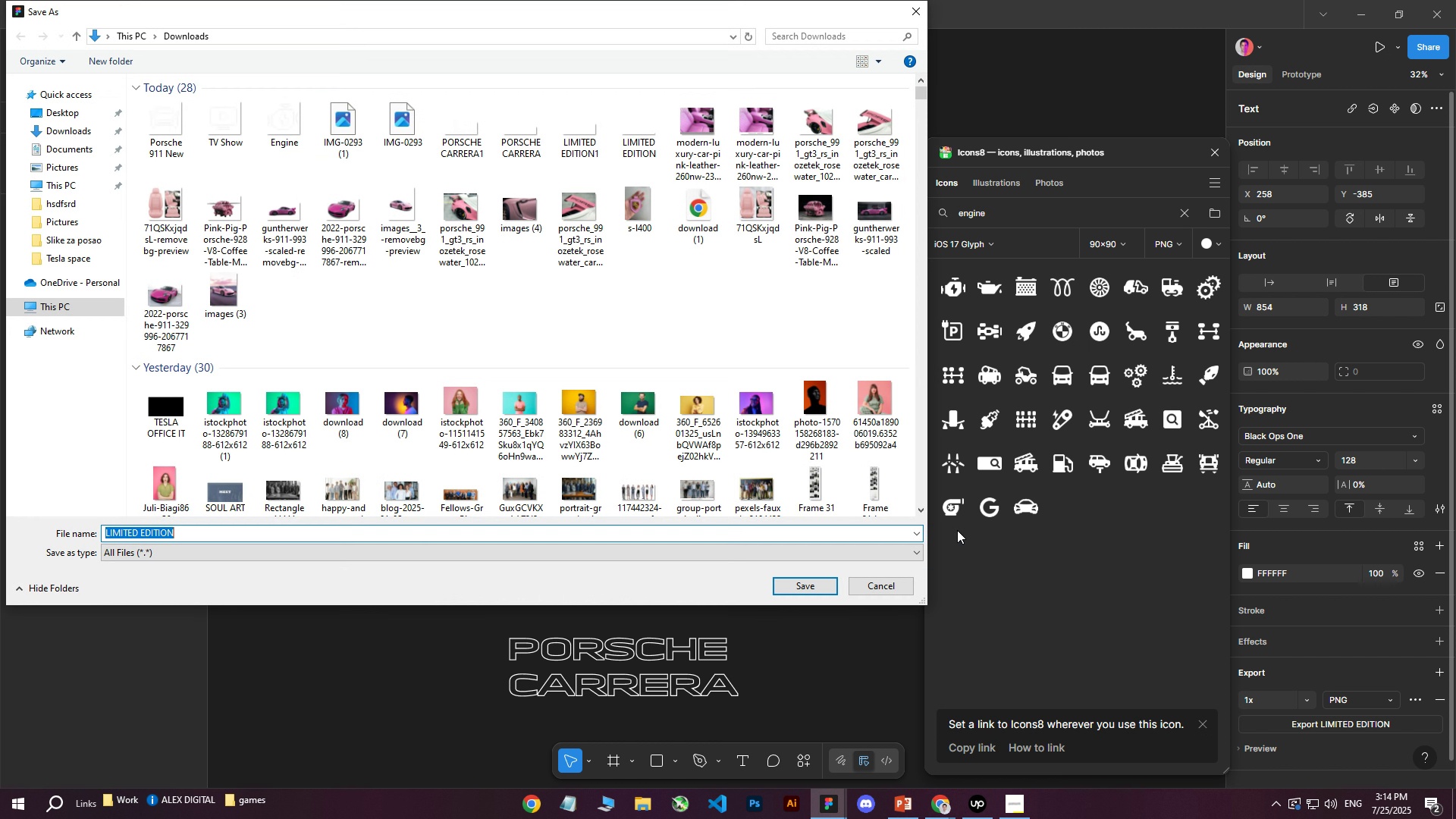 
left_click([779, 582])
 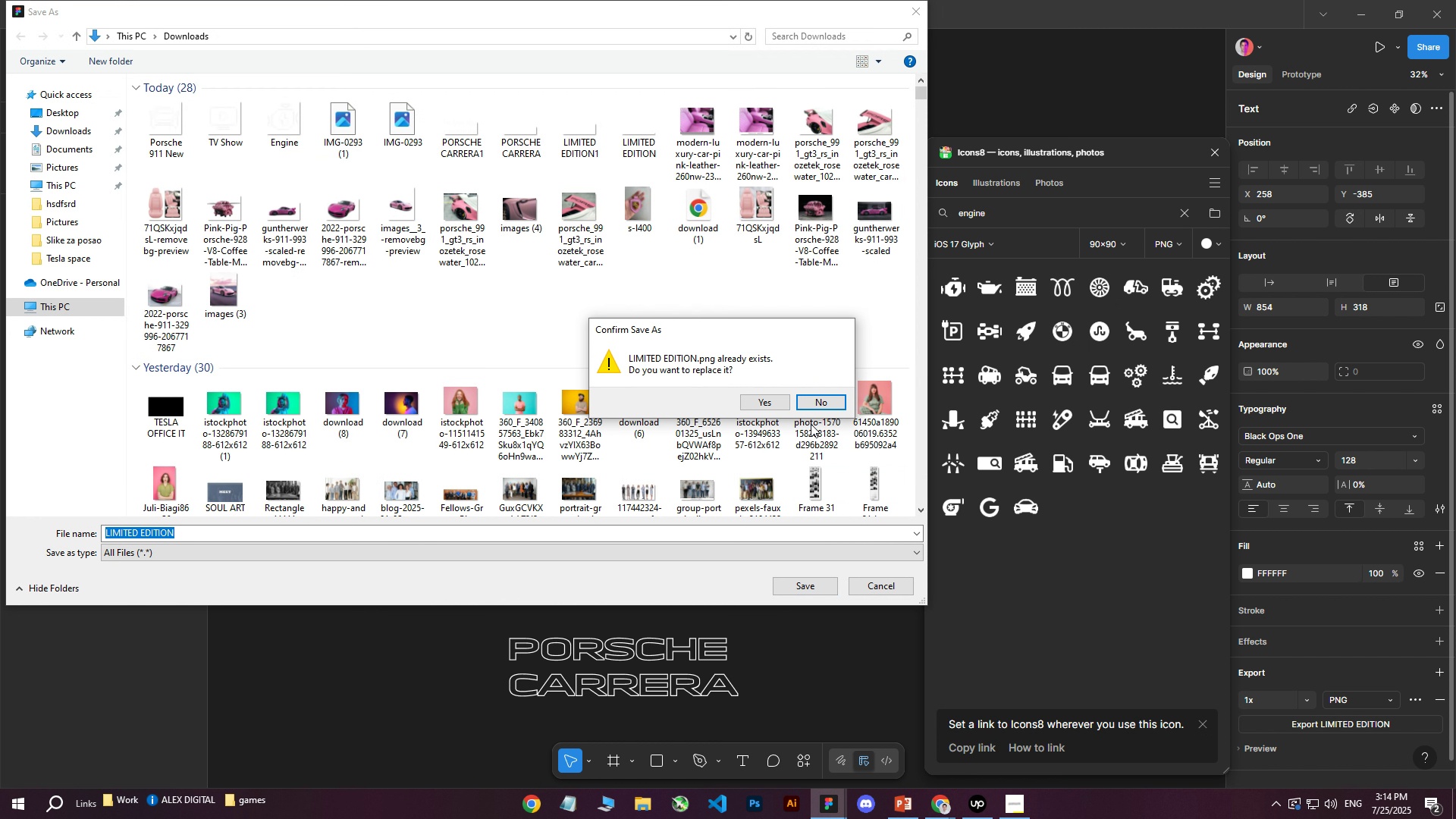 
left_click([814, 406])
 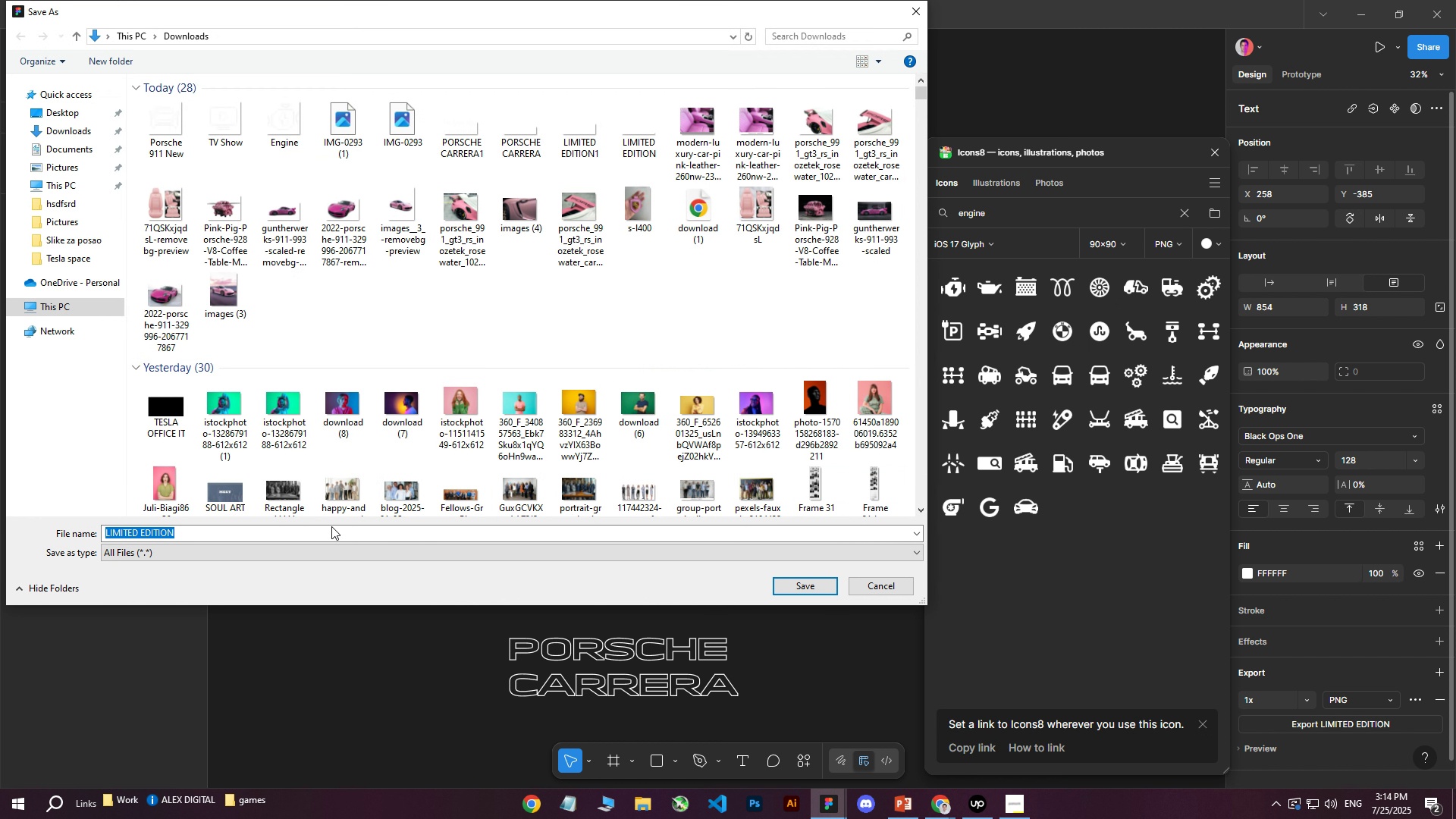 
left_click([325, 529])
 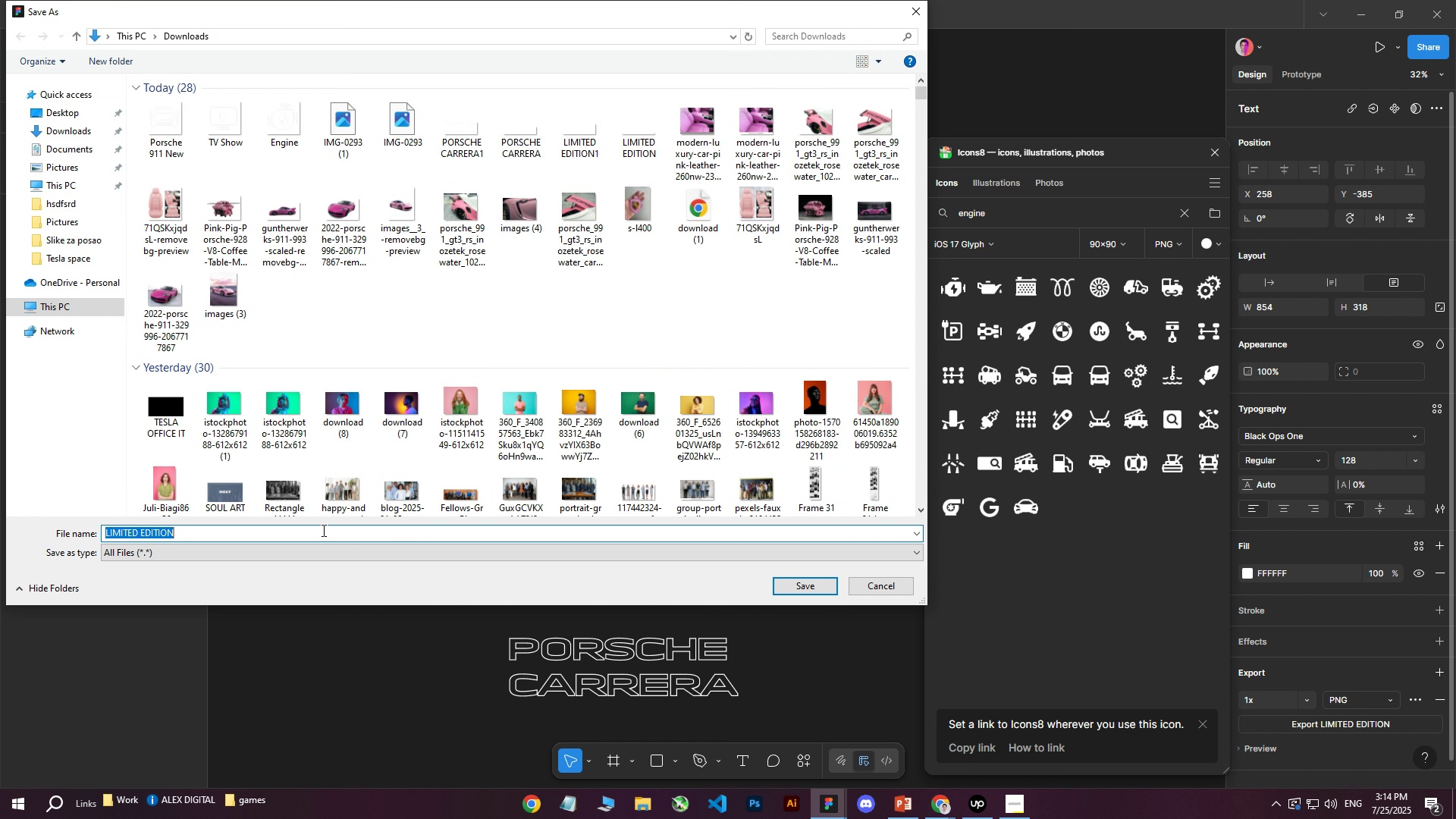 
left_click_drag(start_coordinate=[305, 532], to_coordinate=[300, 531])
 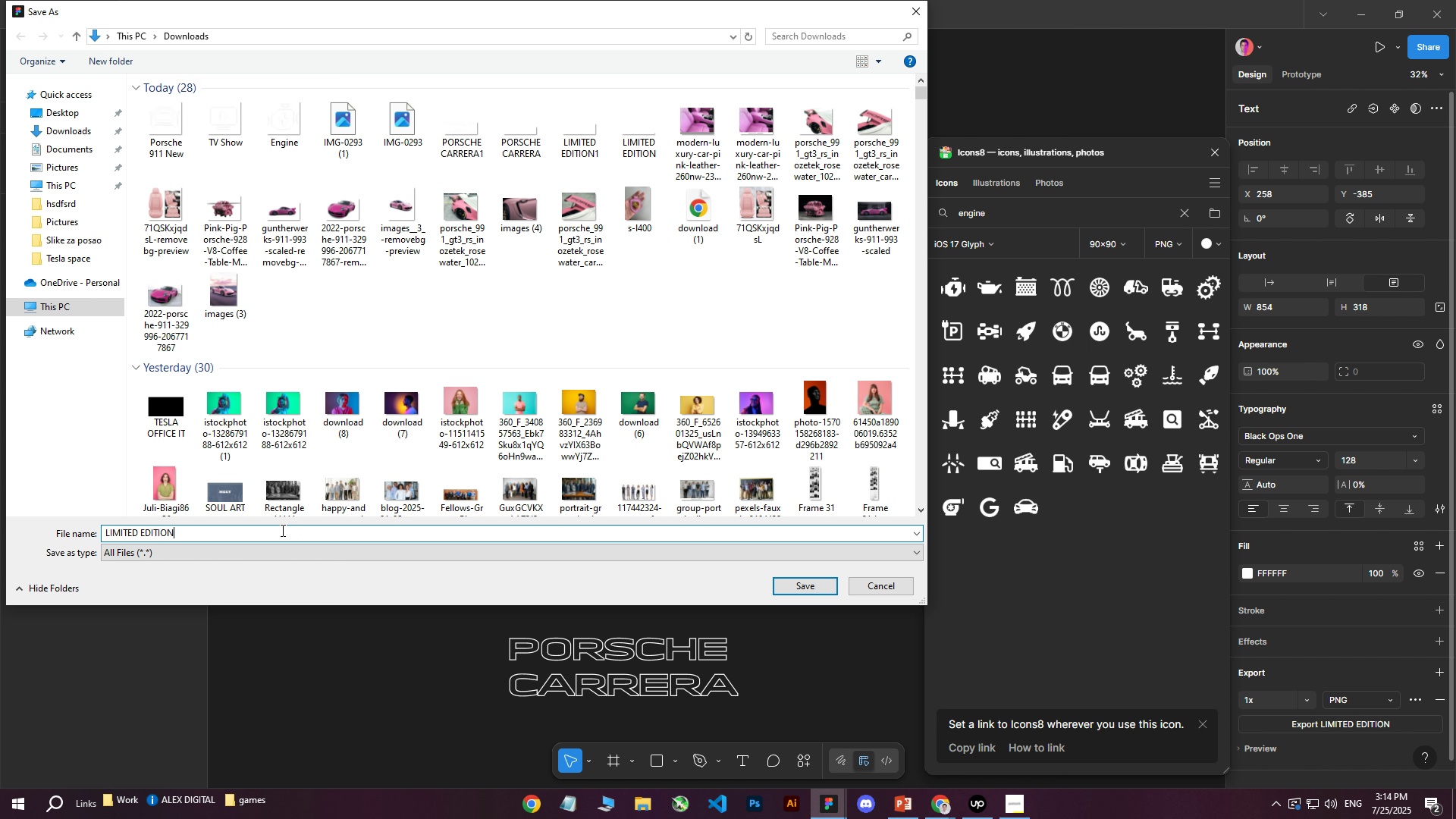 
type(434)
 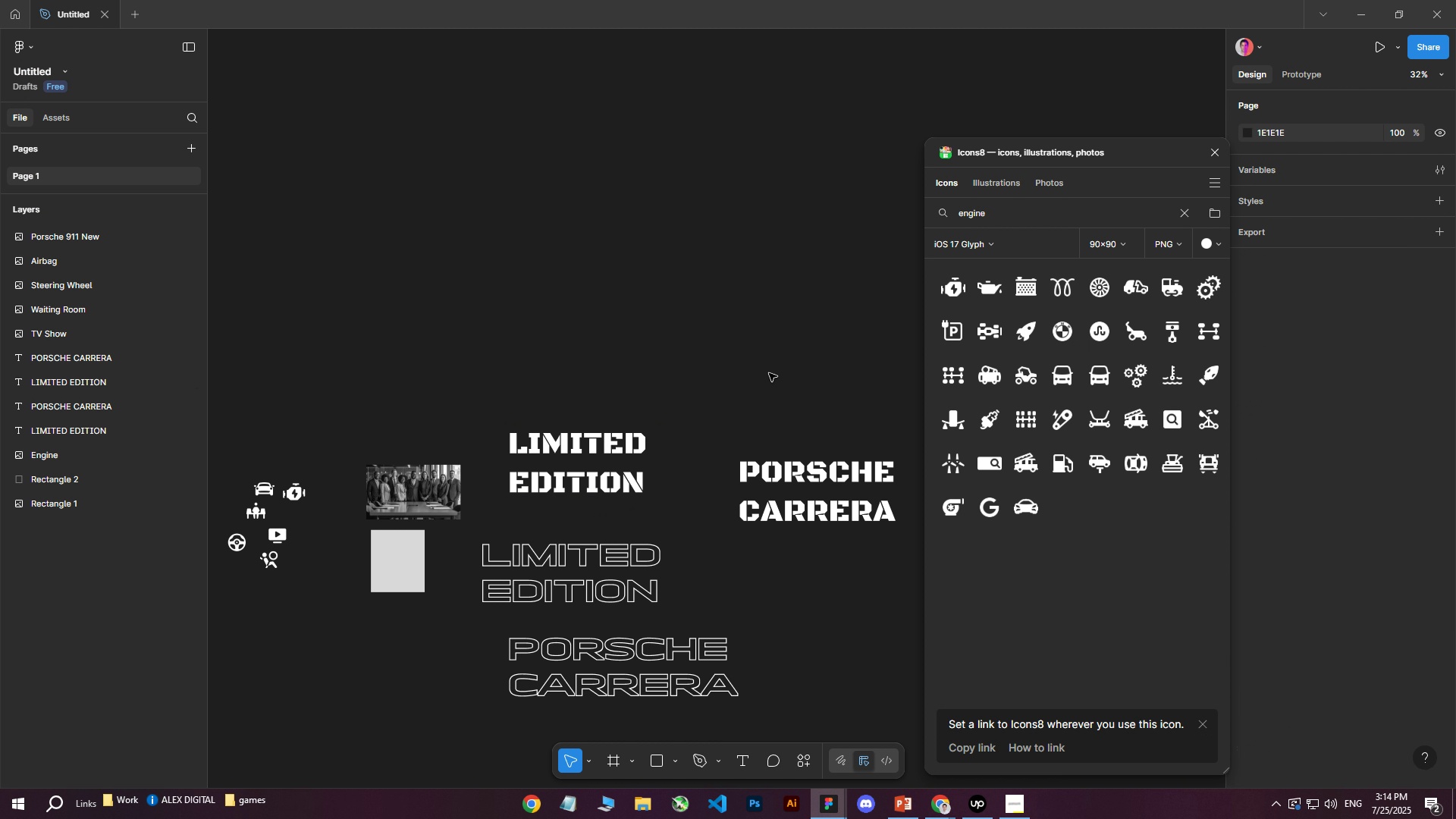 
wait(12.97)
 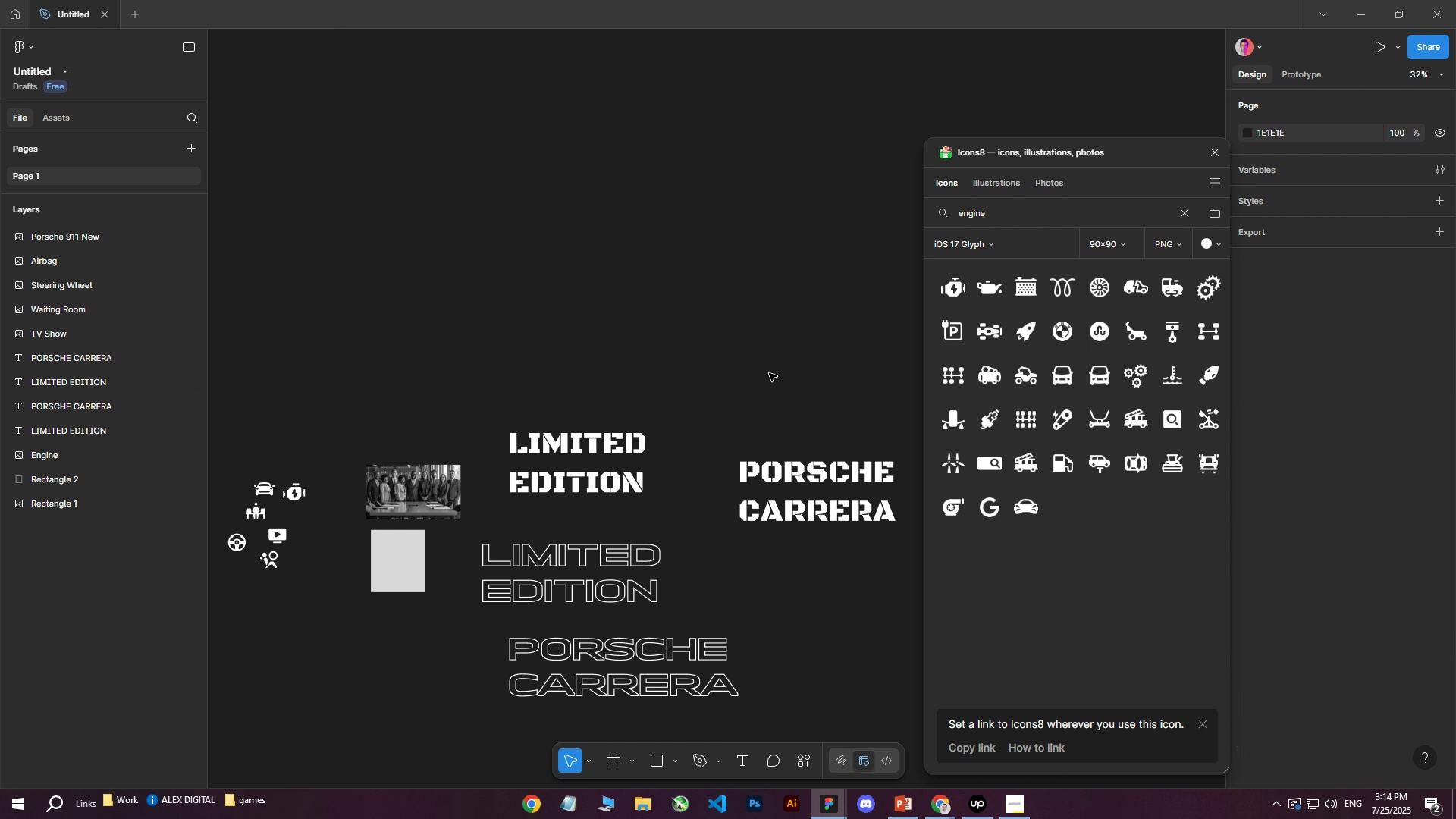 
left_click([733, 358])
 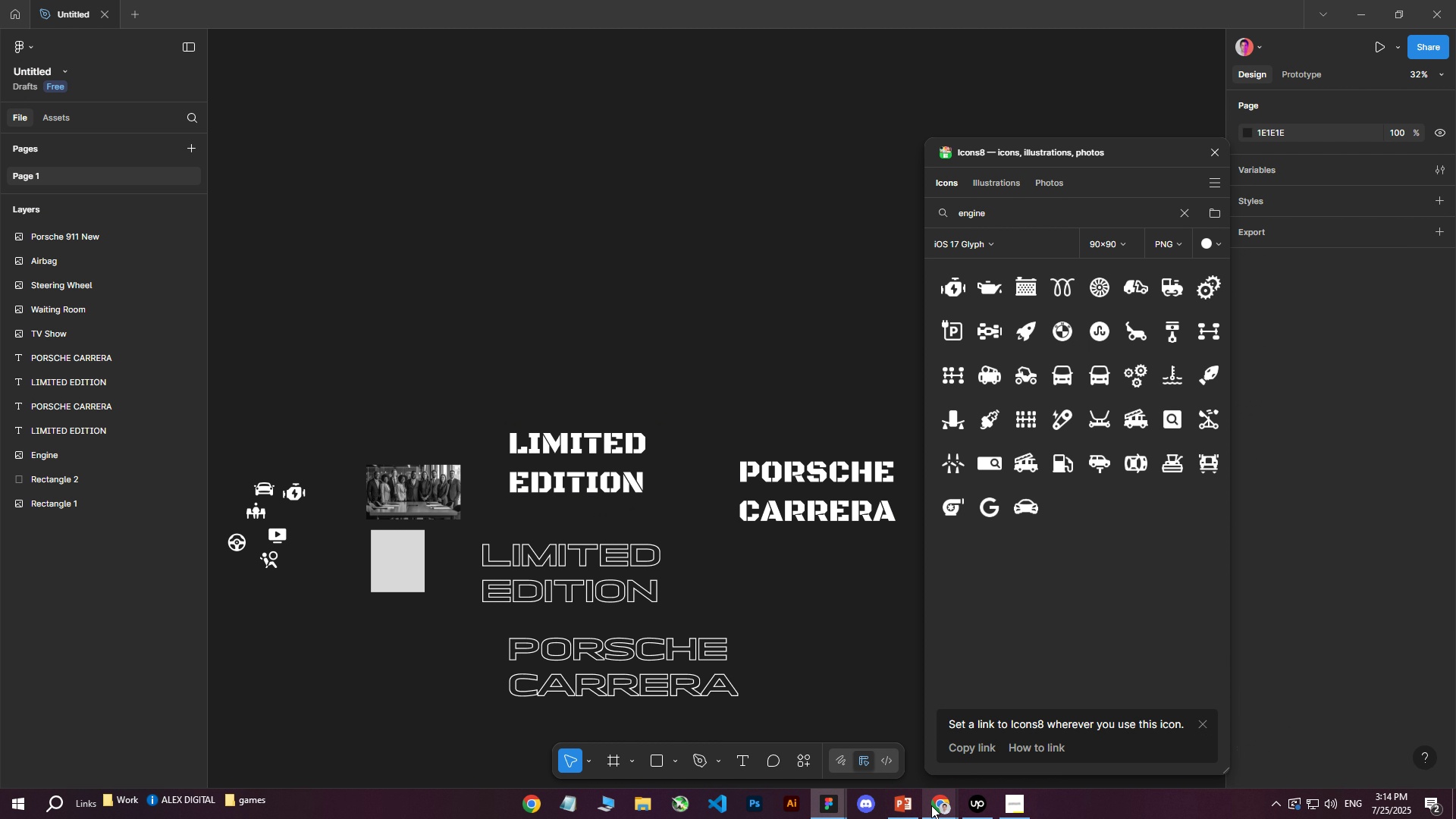 
left_click([824, 730])
 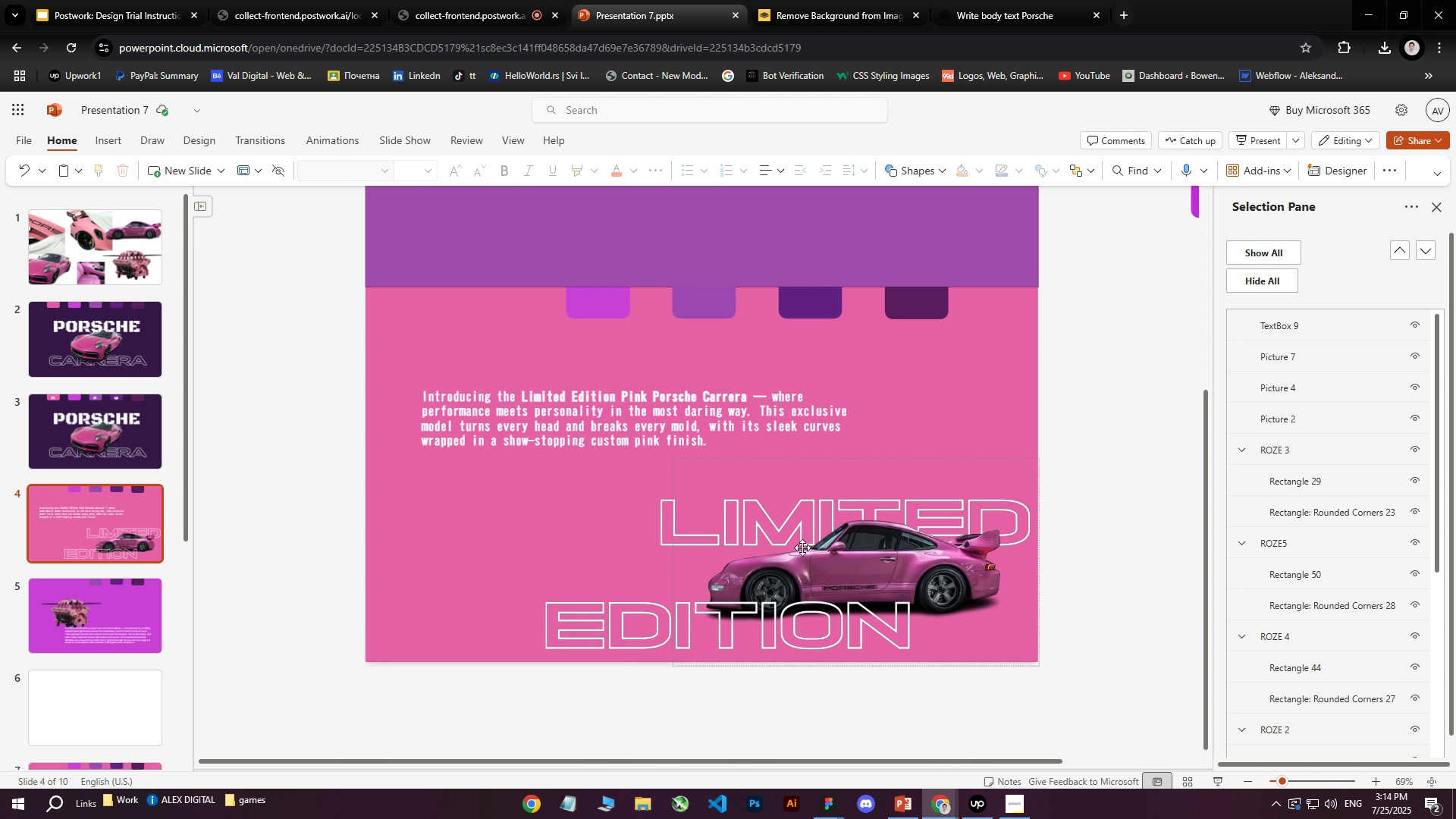 
left_click([805, 510])
 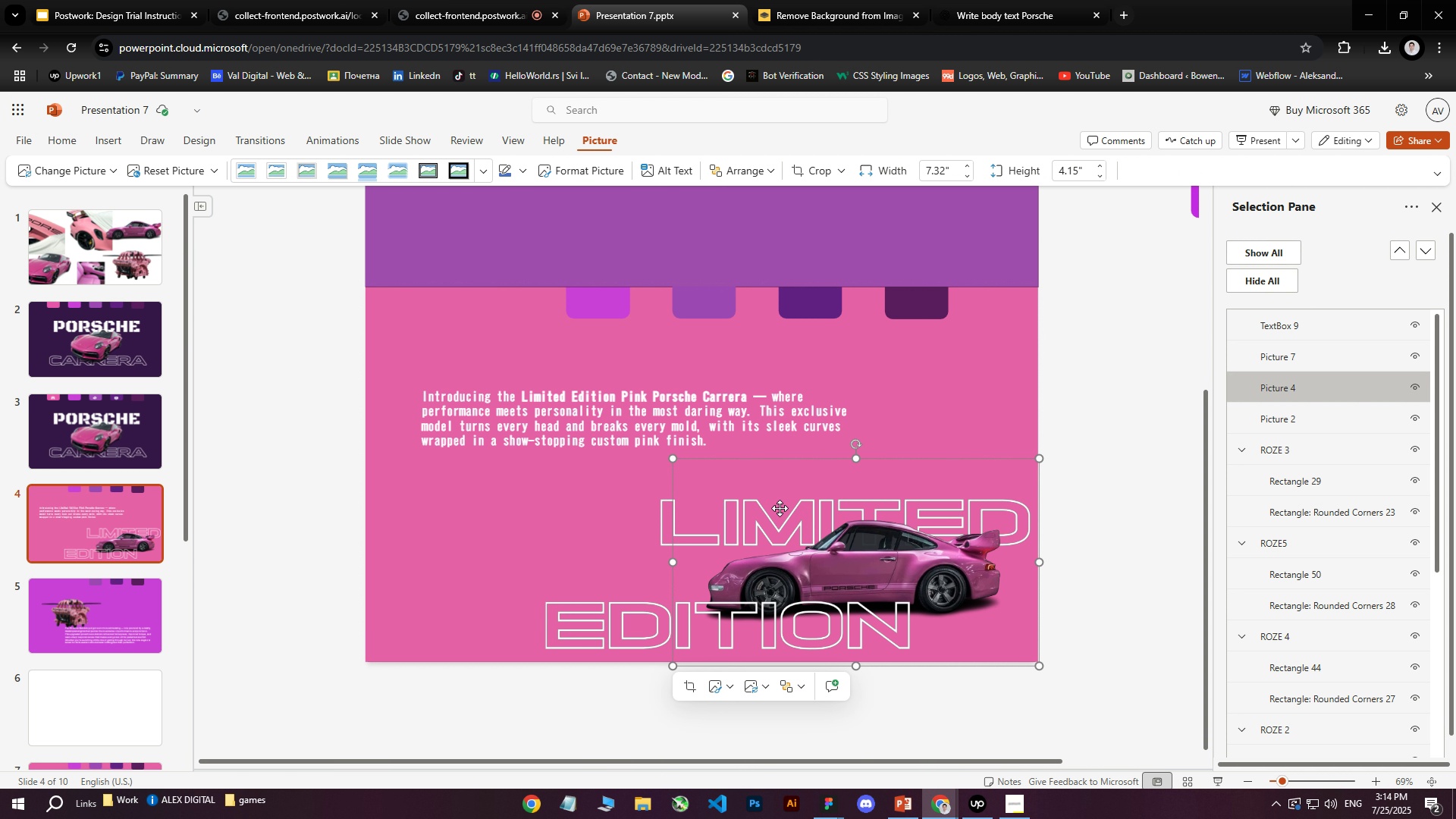 
left_click_drag(start_coordinate=[770, 508], to_coordinate=[750, 510])
 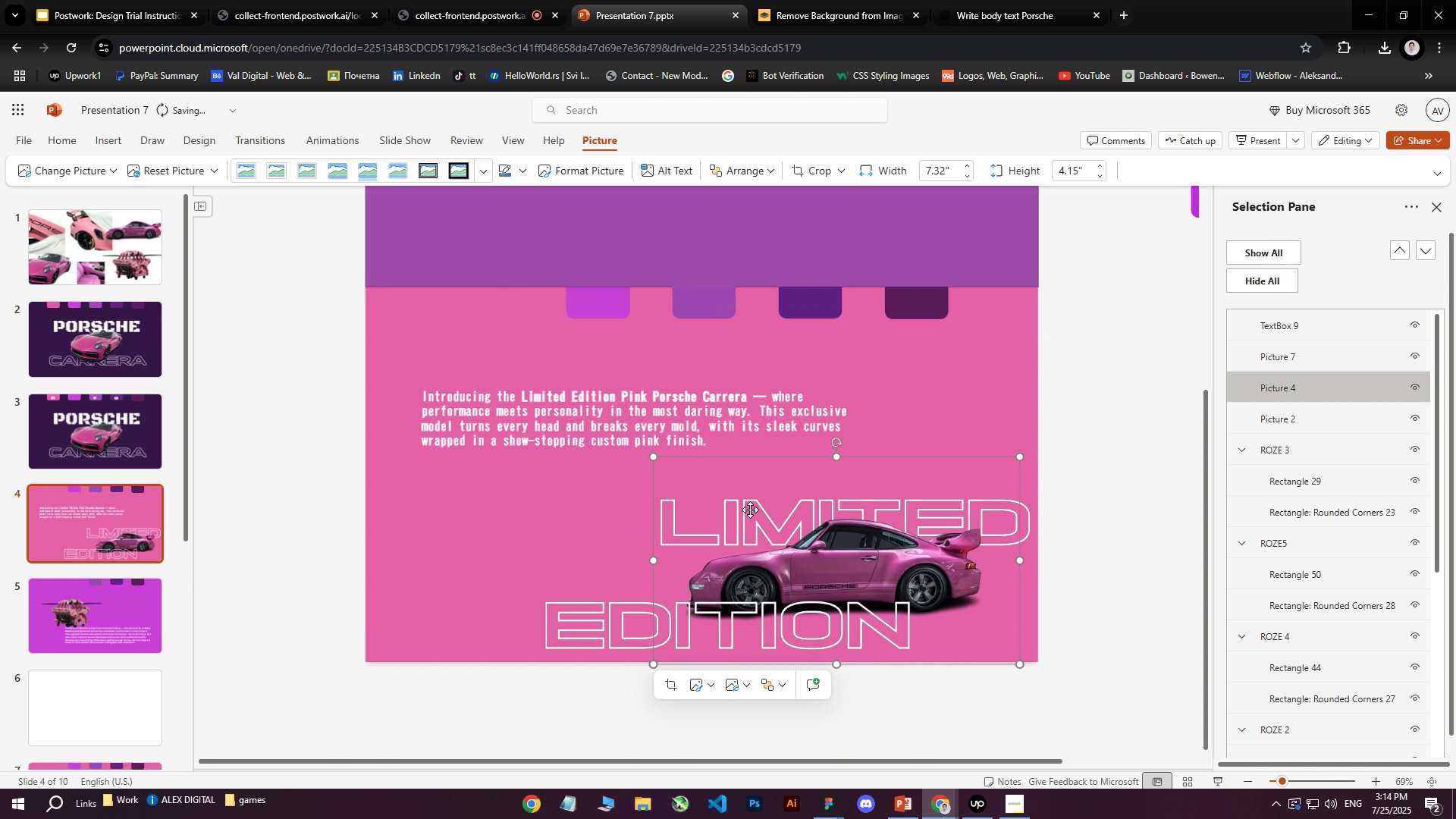 
key(Control+Z)
 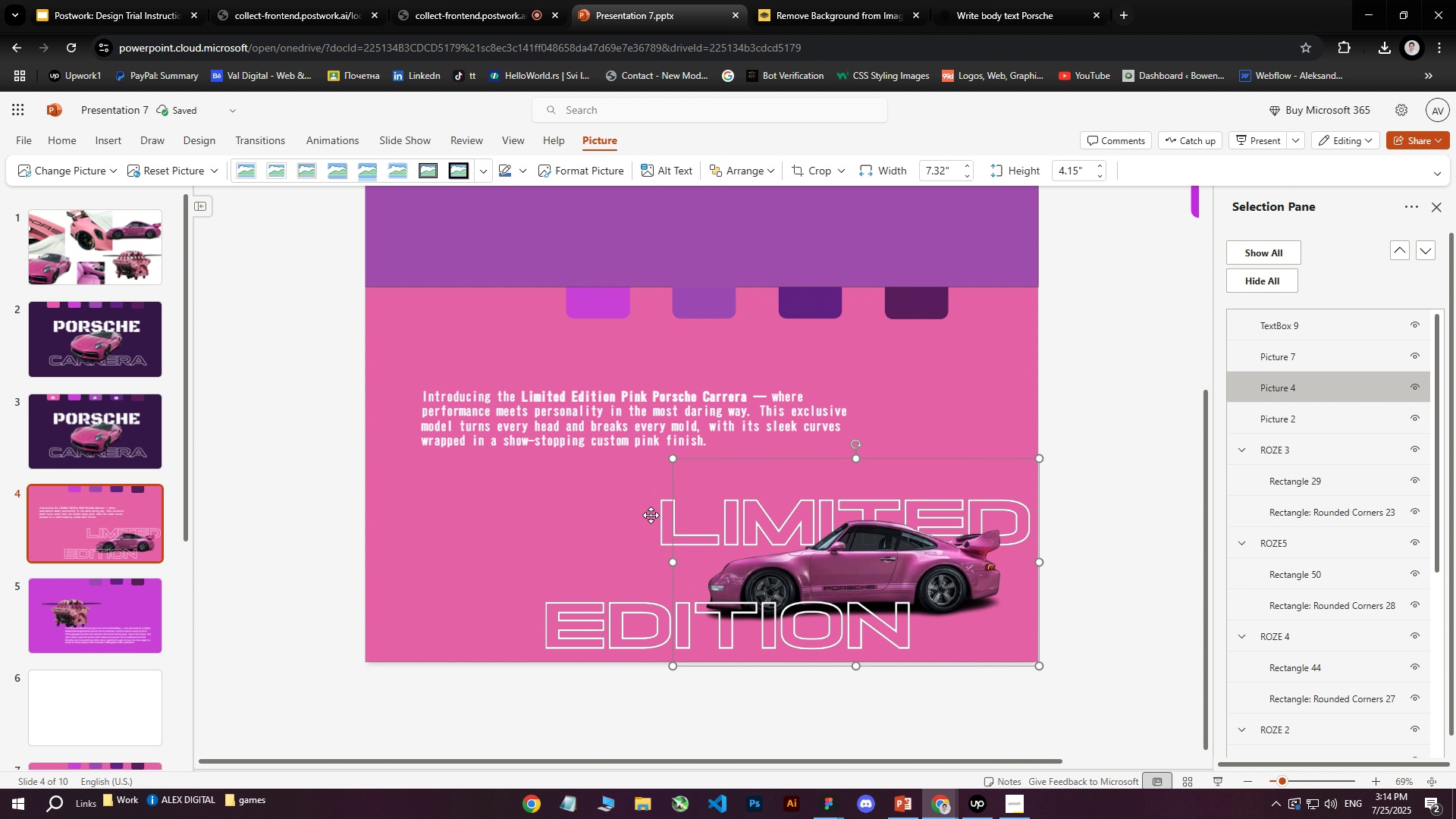 
left_click([659, 516])
 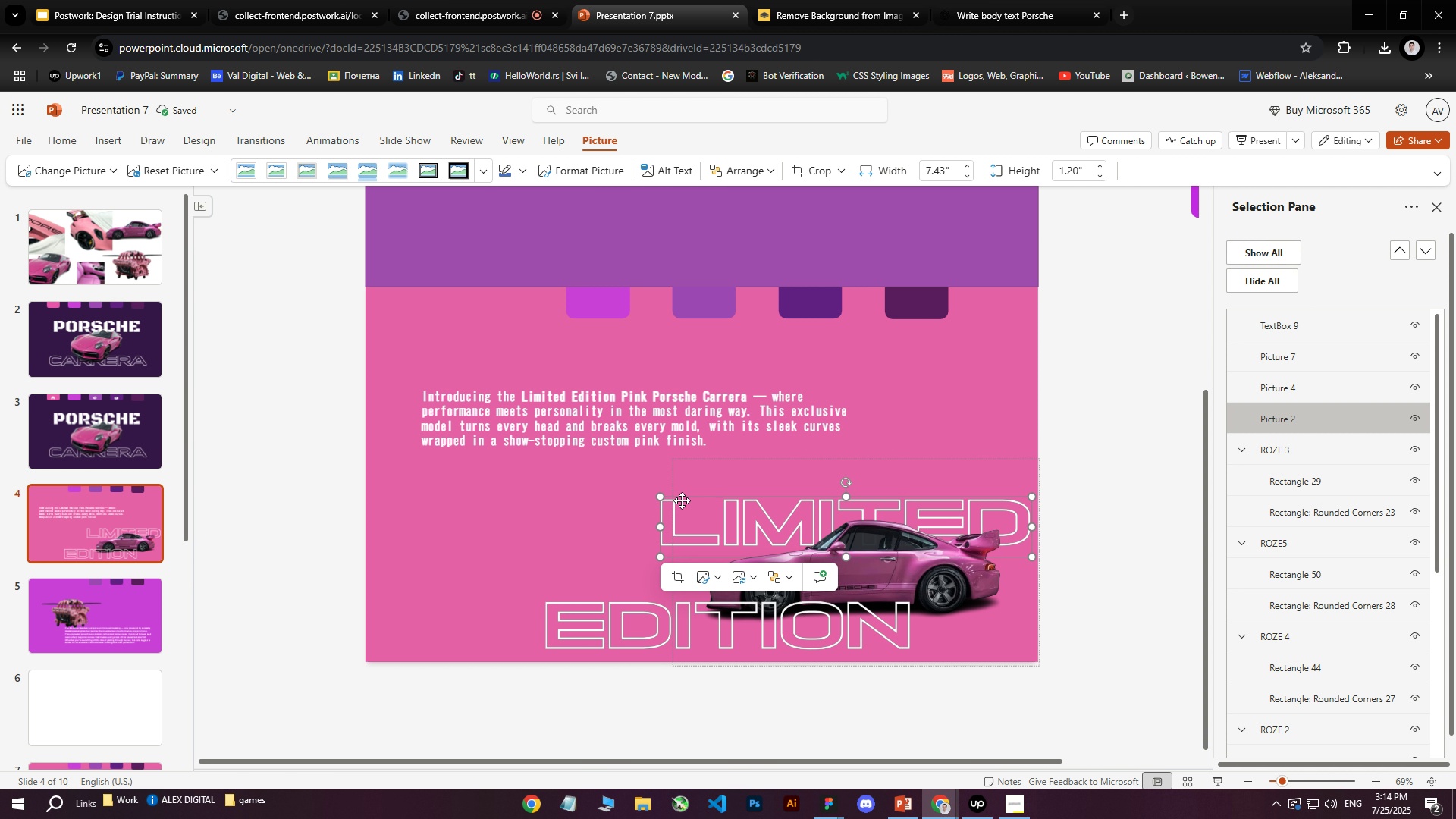 
left_click_drag(start_coordinate=[682, 498], to_coordinate=[434, 522])
 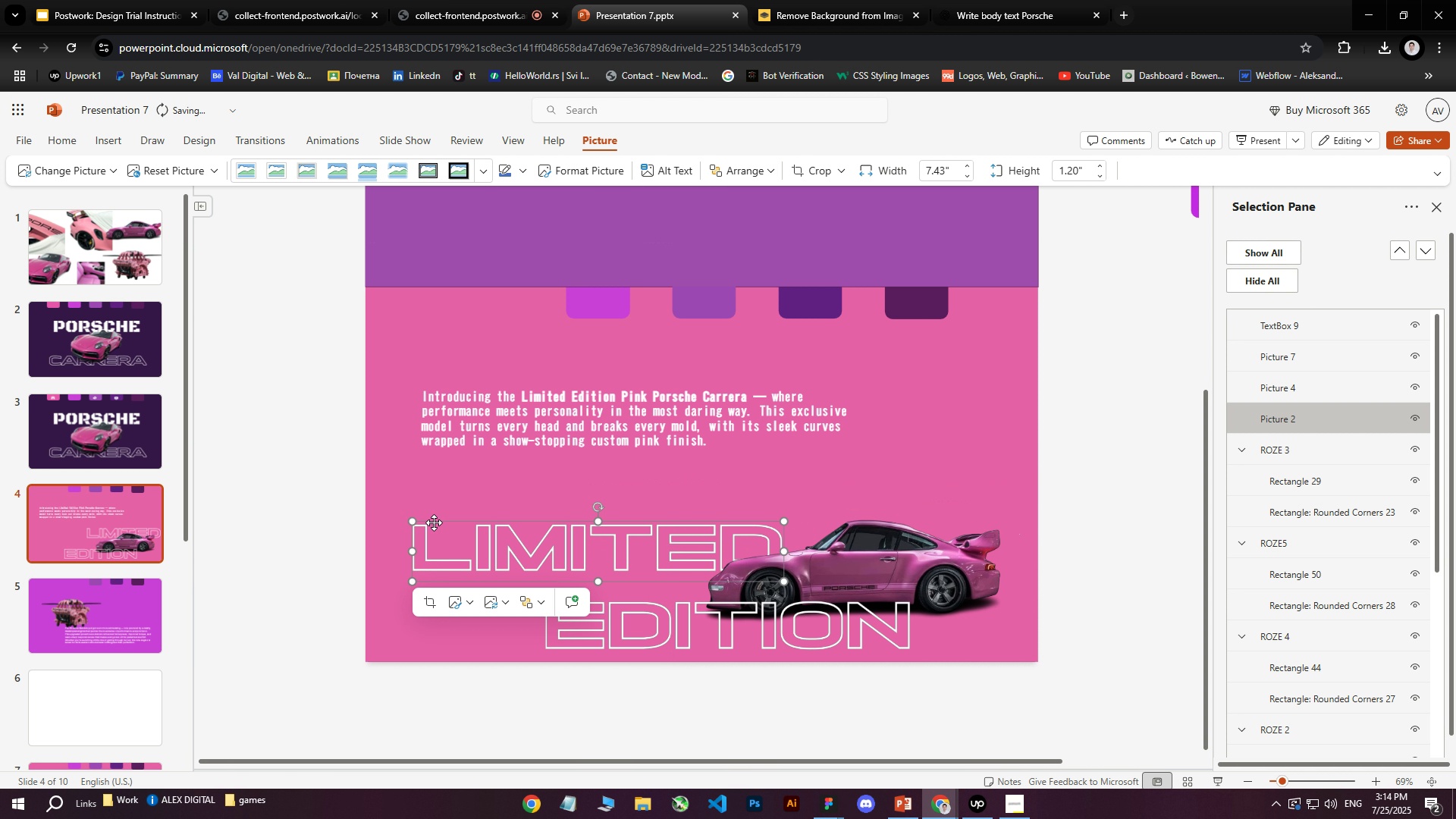 
key(Delete)
 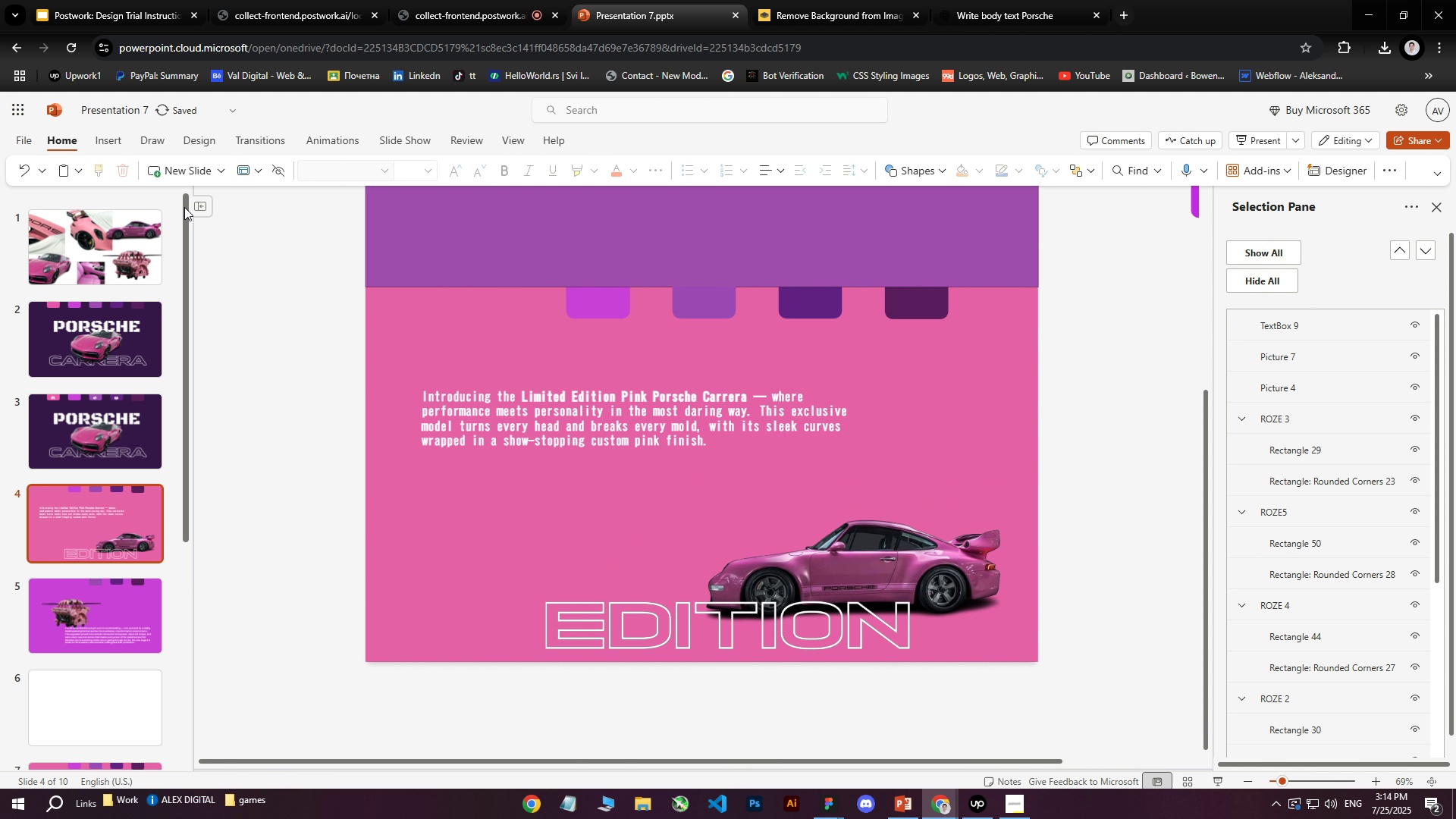 
left_click([108, 143])
 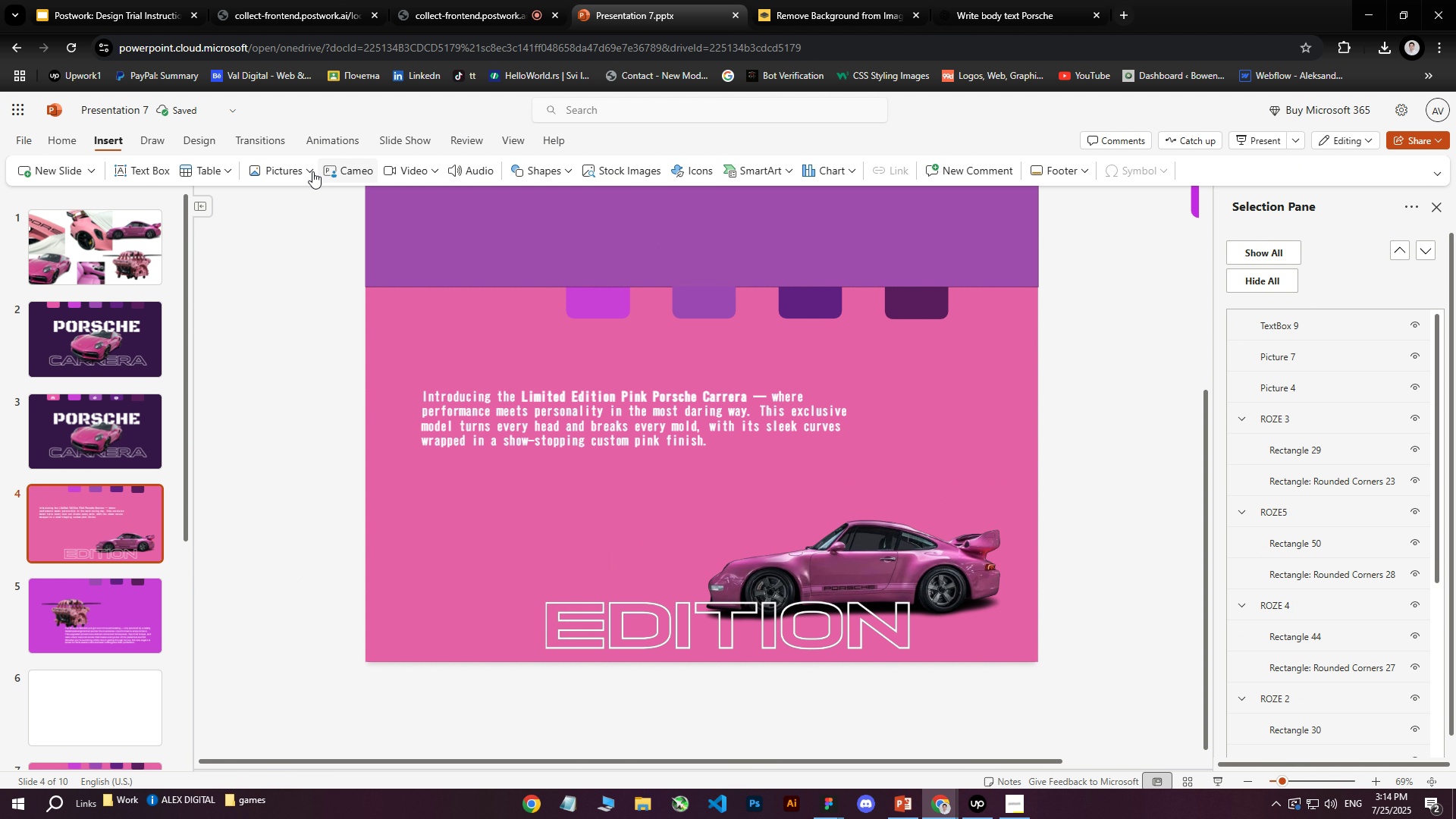 
left_click([271, 171])
 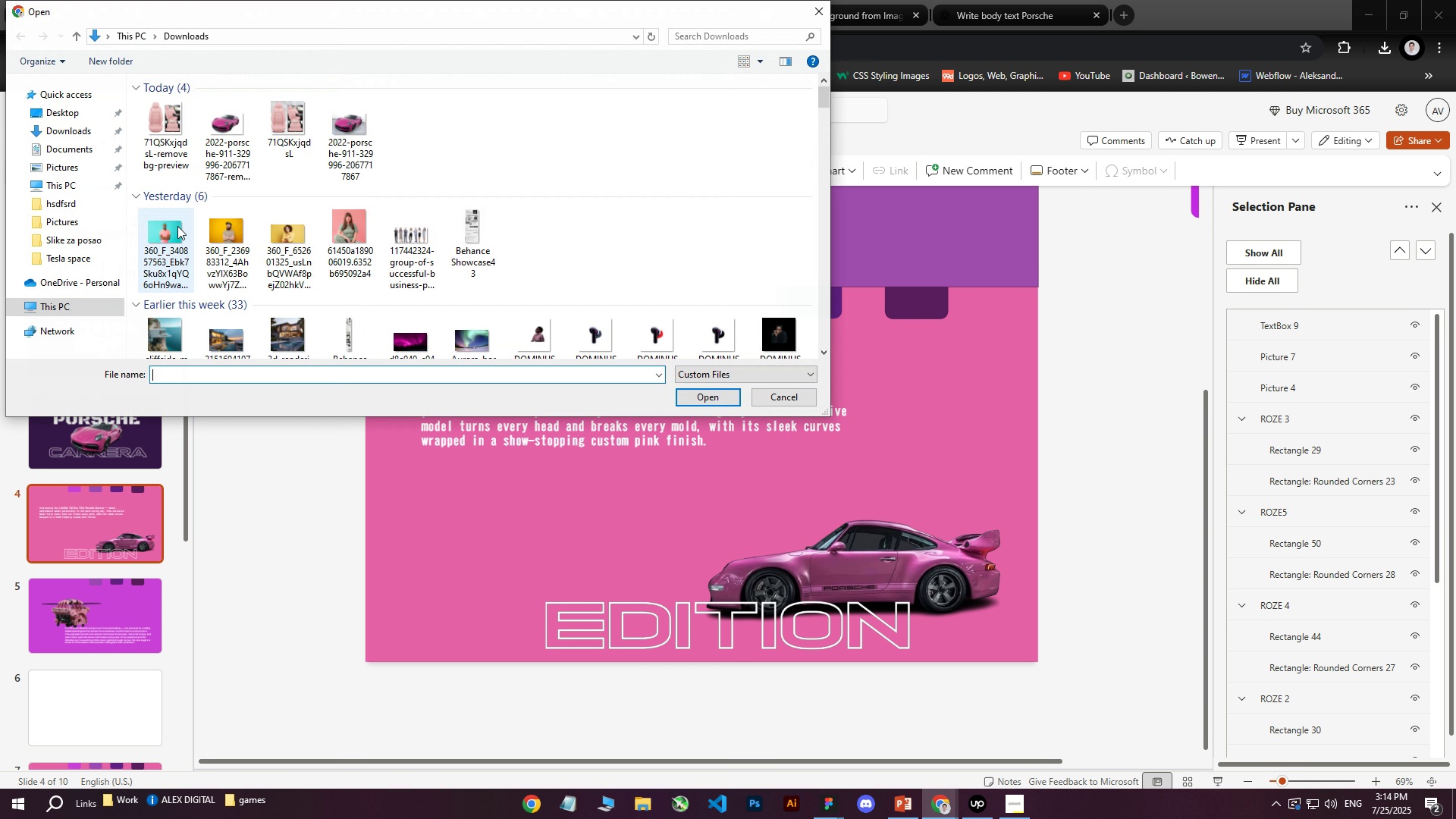 
left_click([162, 137])
 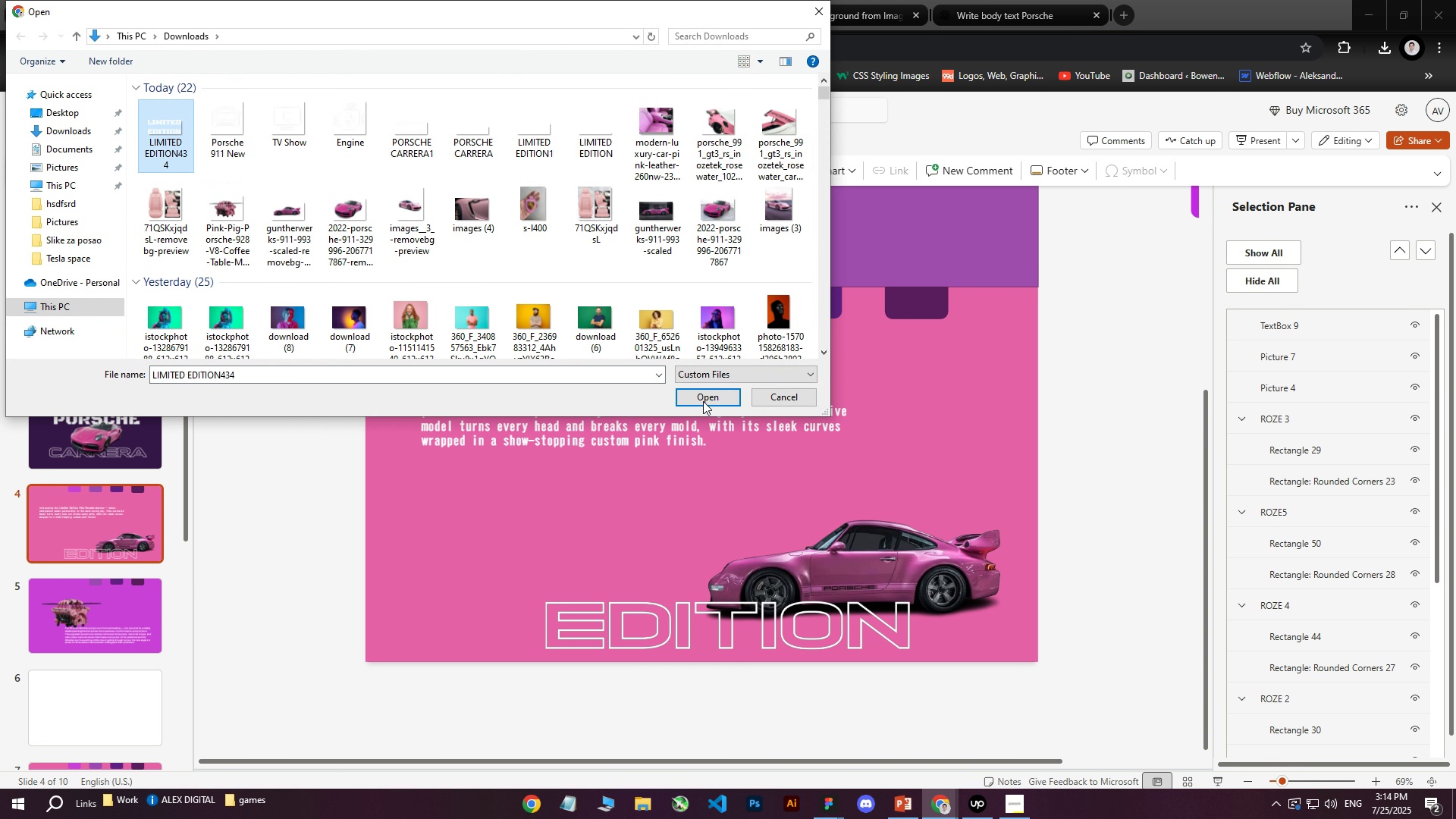 
left_click([703, 395])
 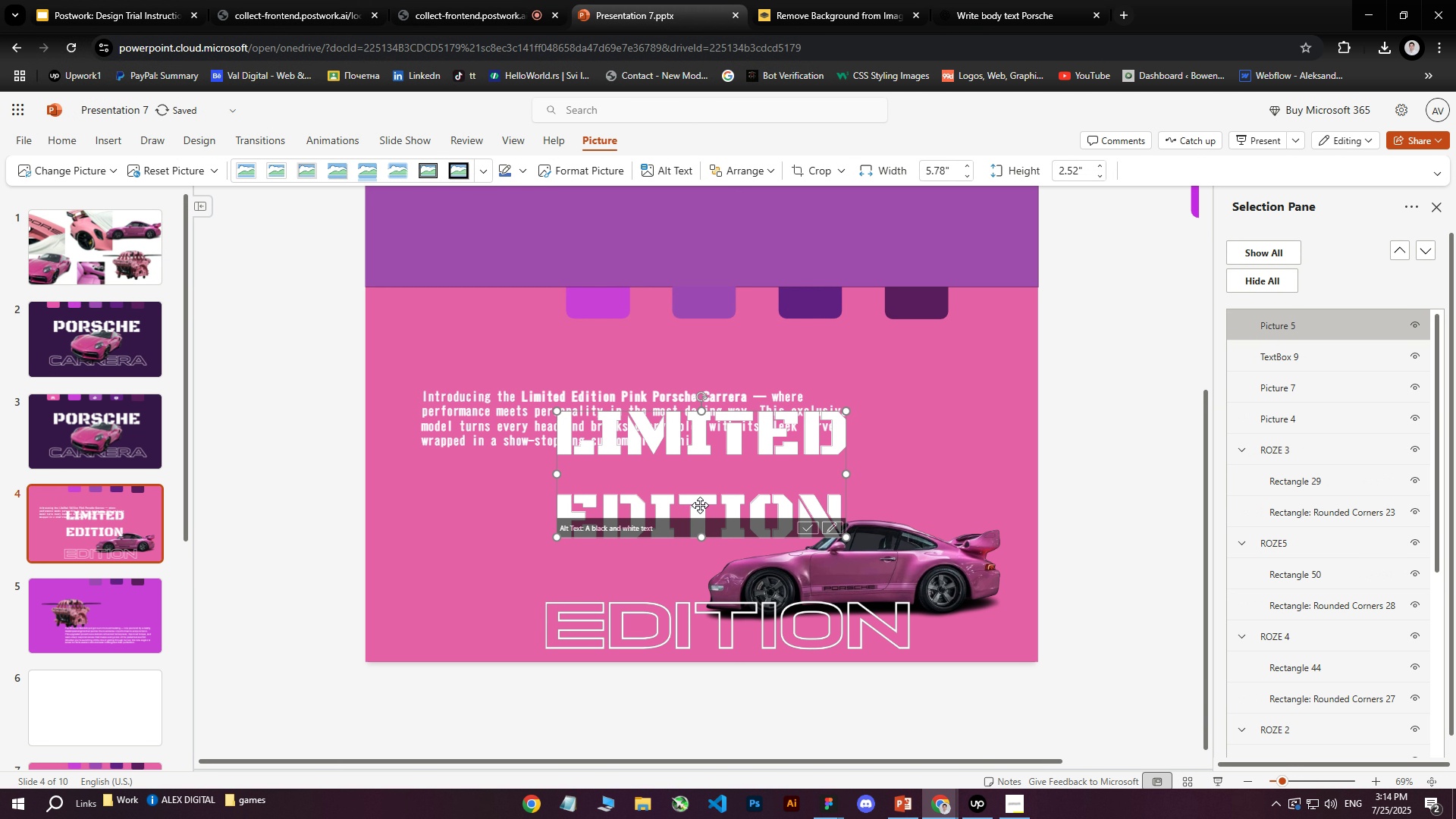 
double_click([700, 505])
 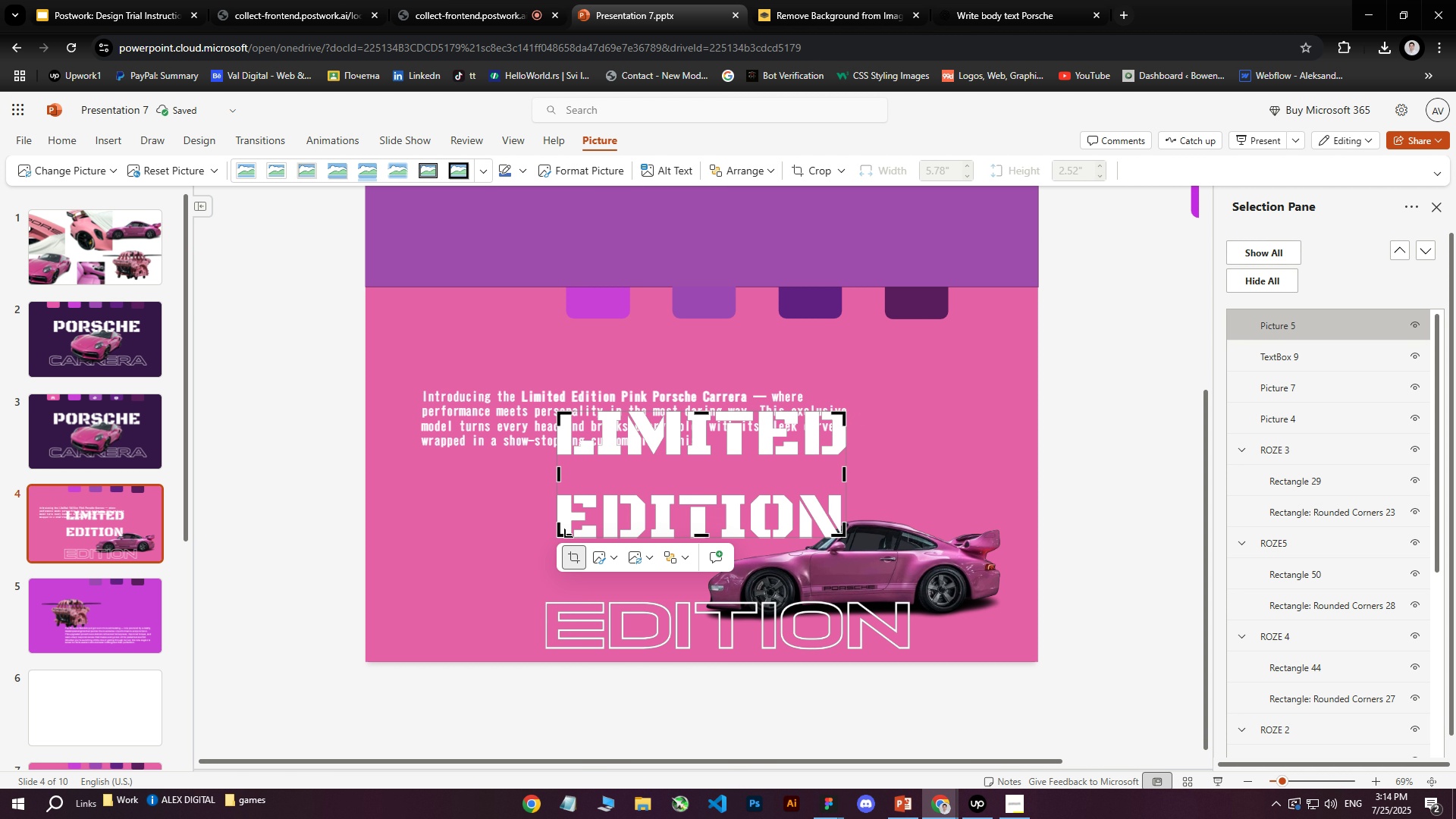 
left_click_drag(start_coordinate=[558, 535], to_coordinate=[555, 460])
 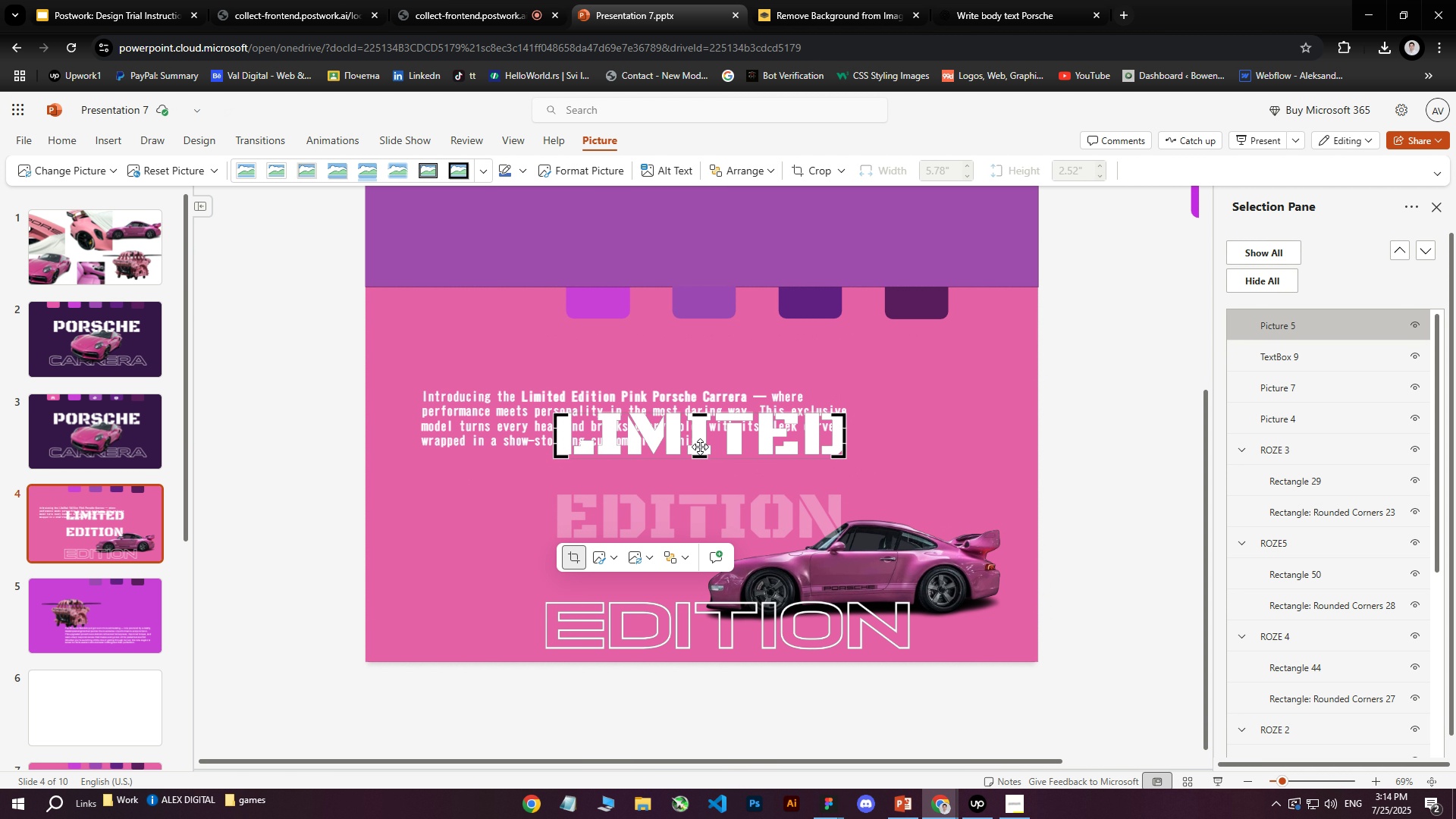 
left_click_drag(start_coordinate=[698, 441], to_coordinate=[749, 509])
 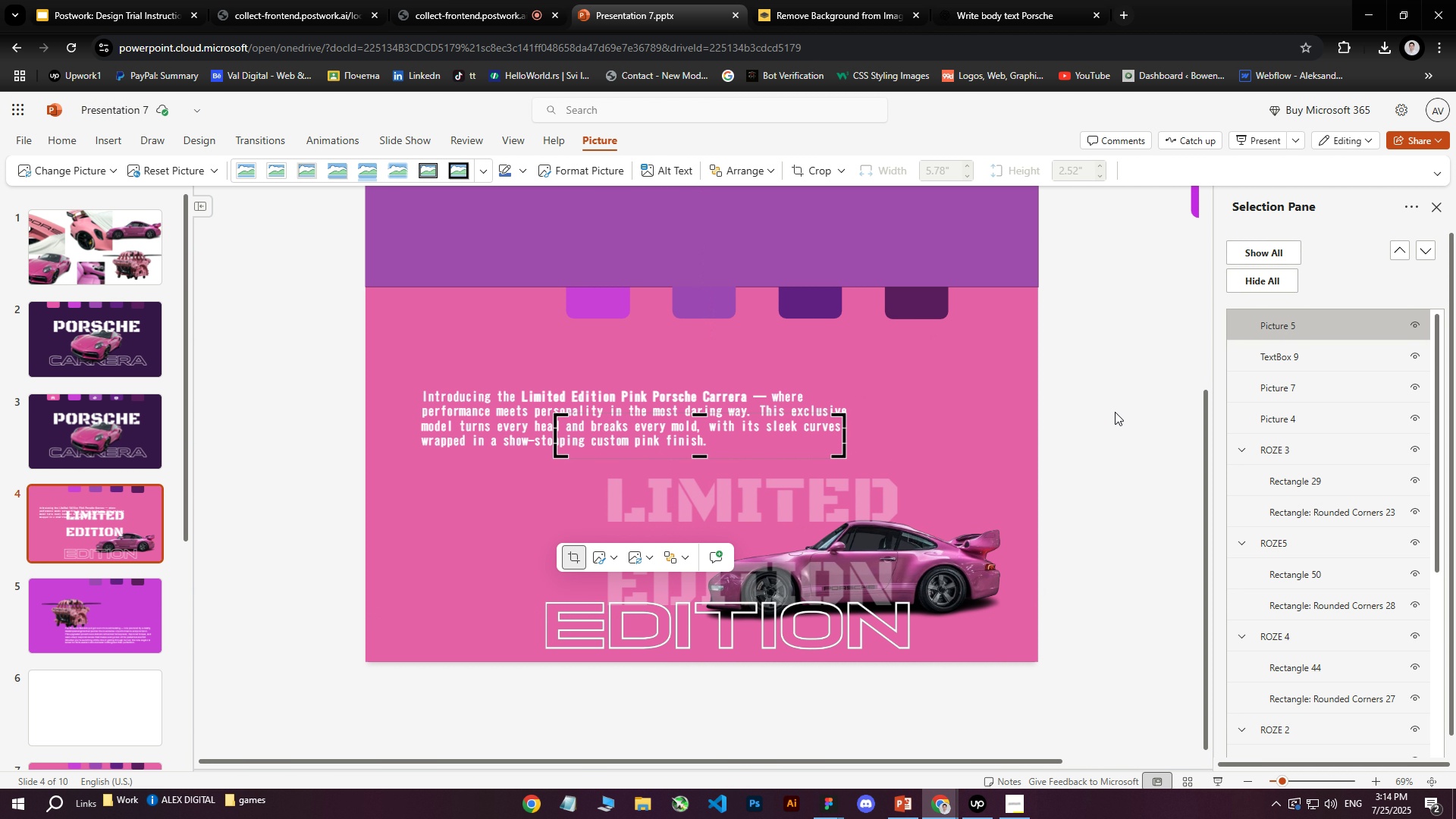 
key(Control+ControlLeft)
 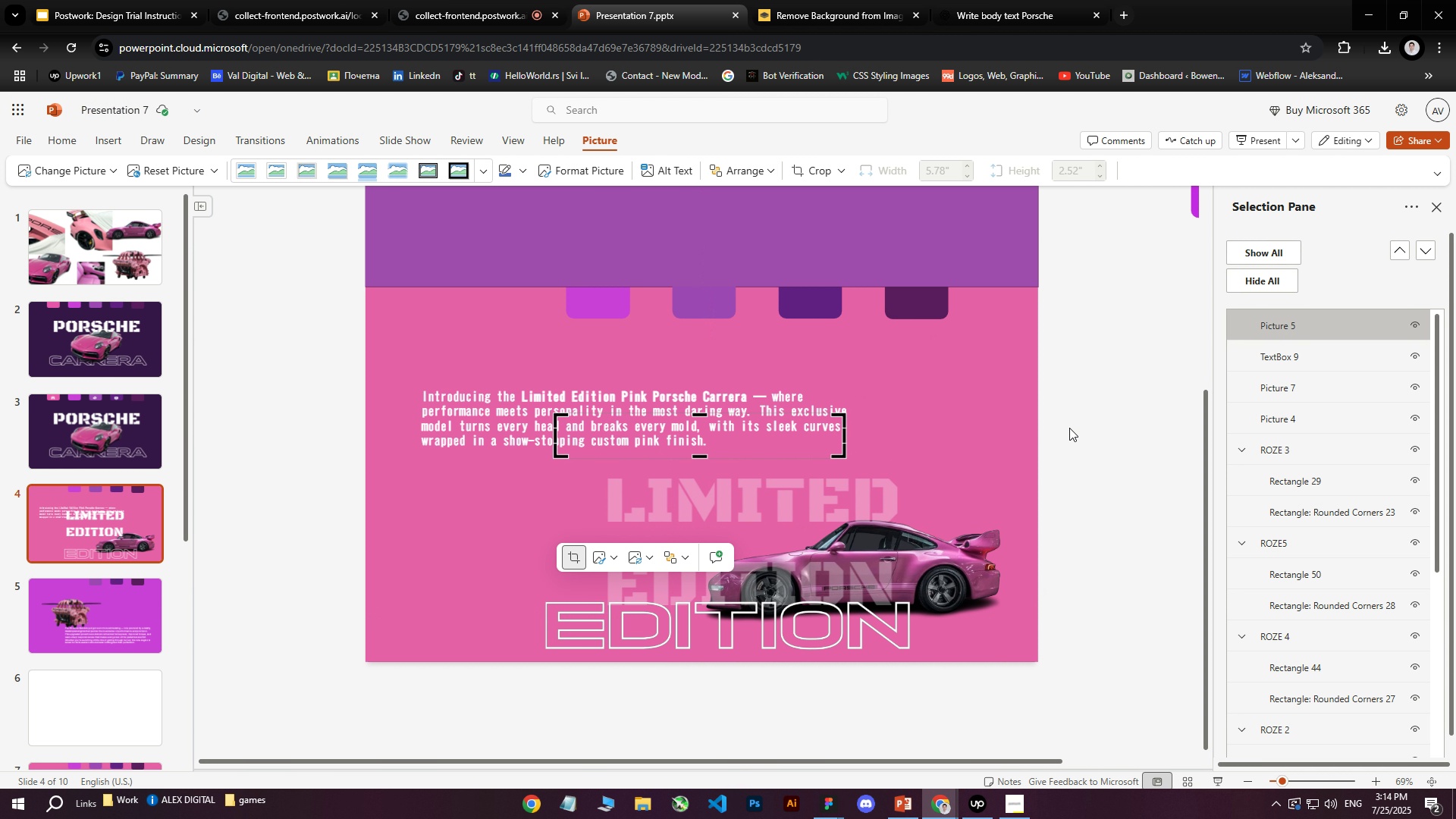 
key(Control+Z)
 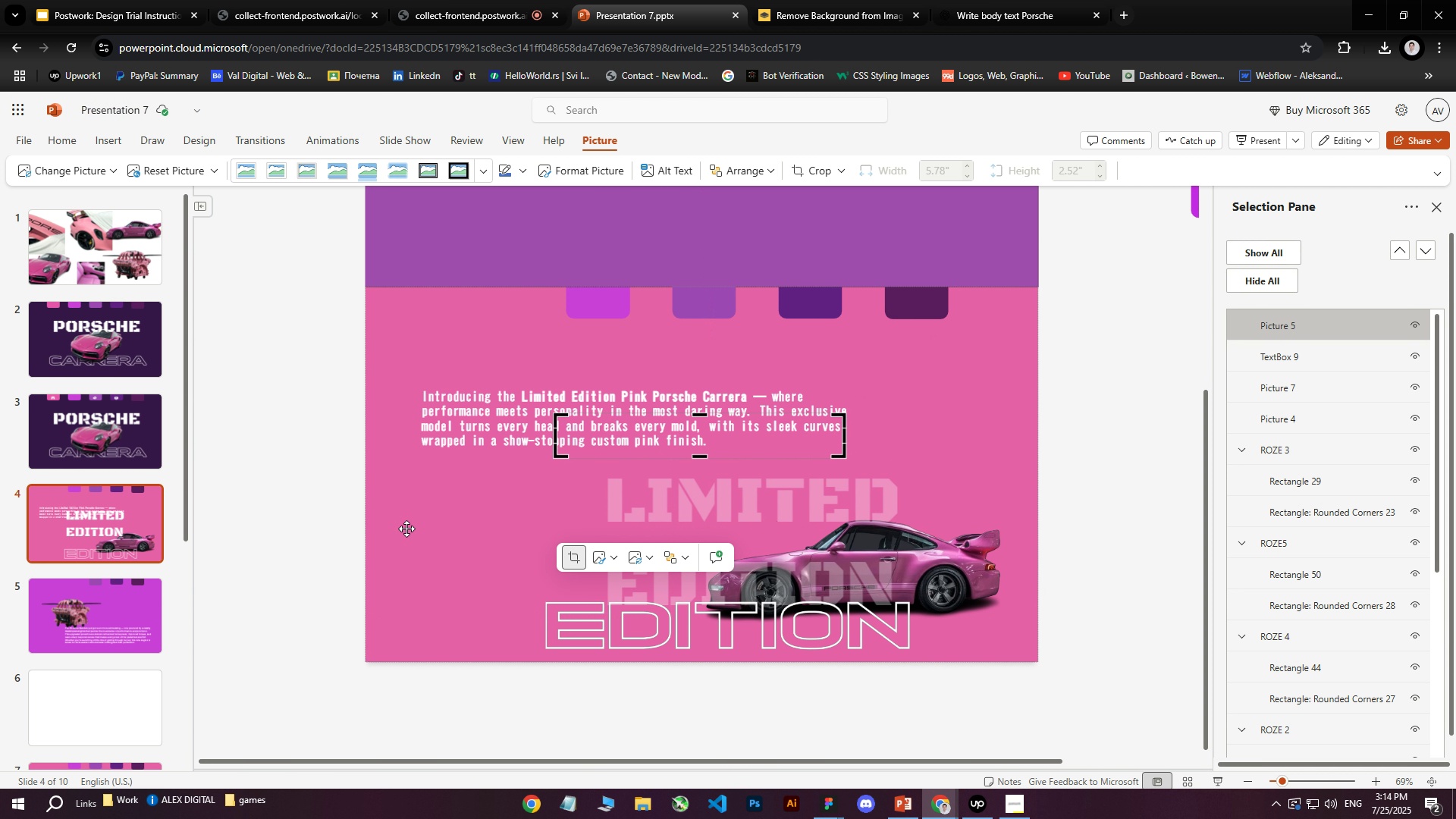 
left_click([331, 469])
 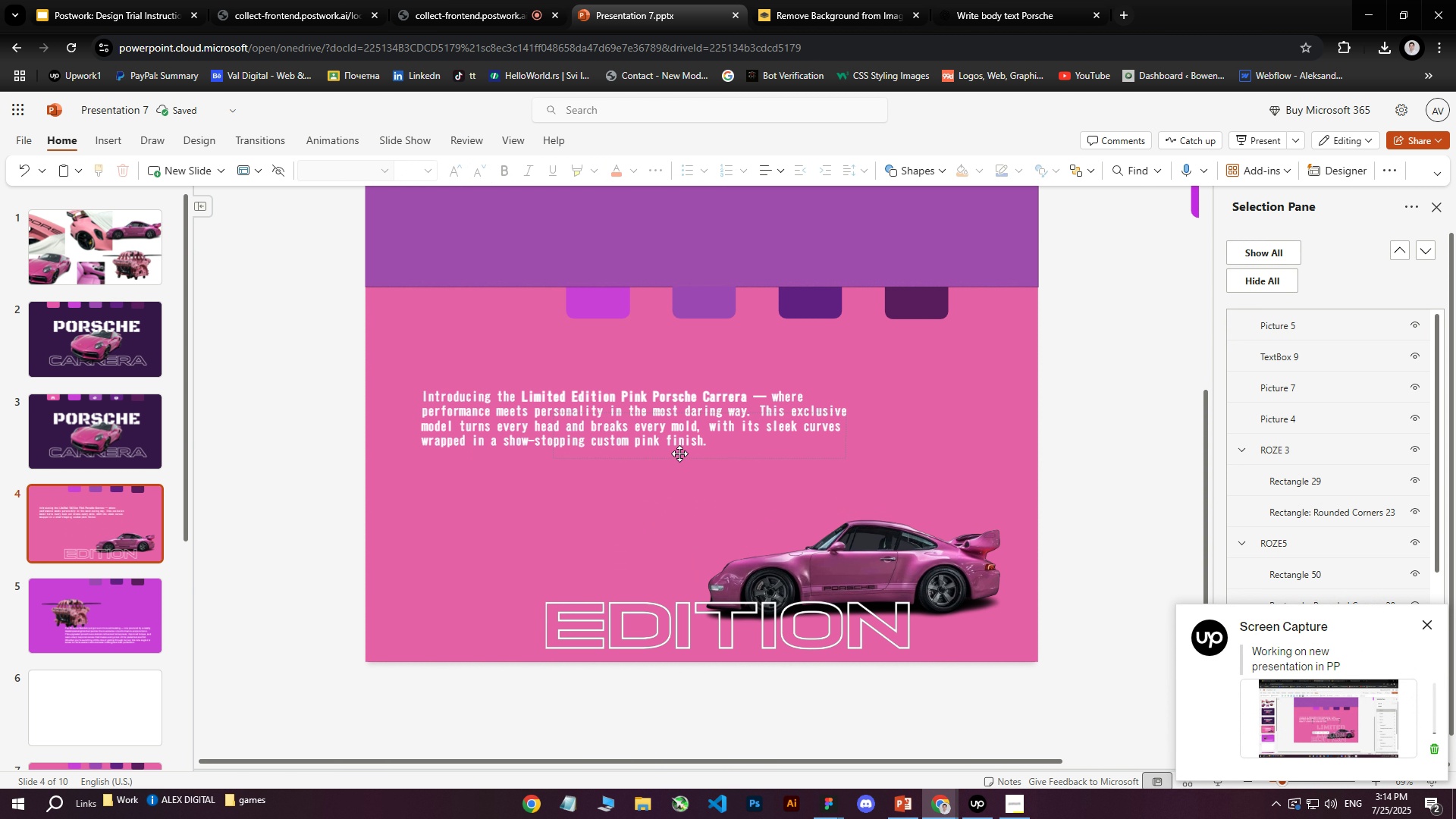 
left_click([729, 448])
 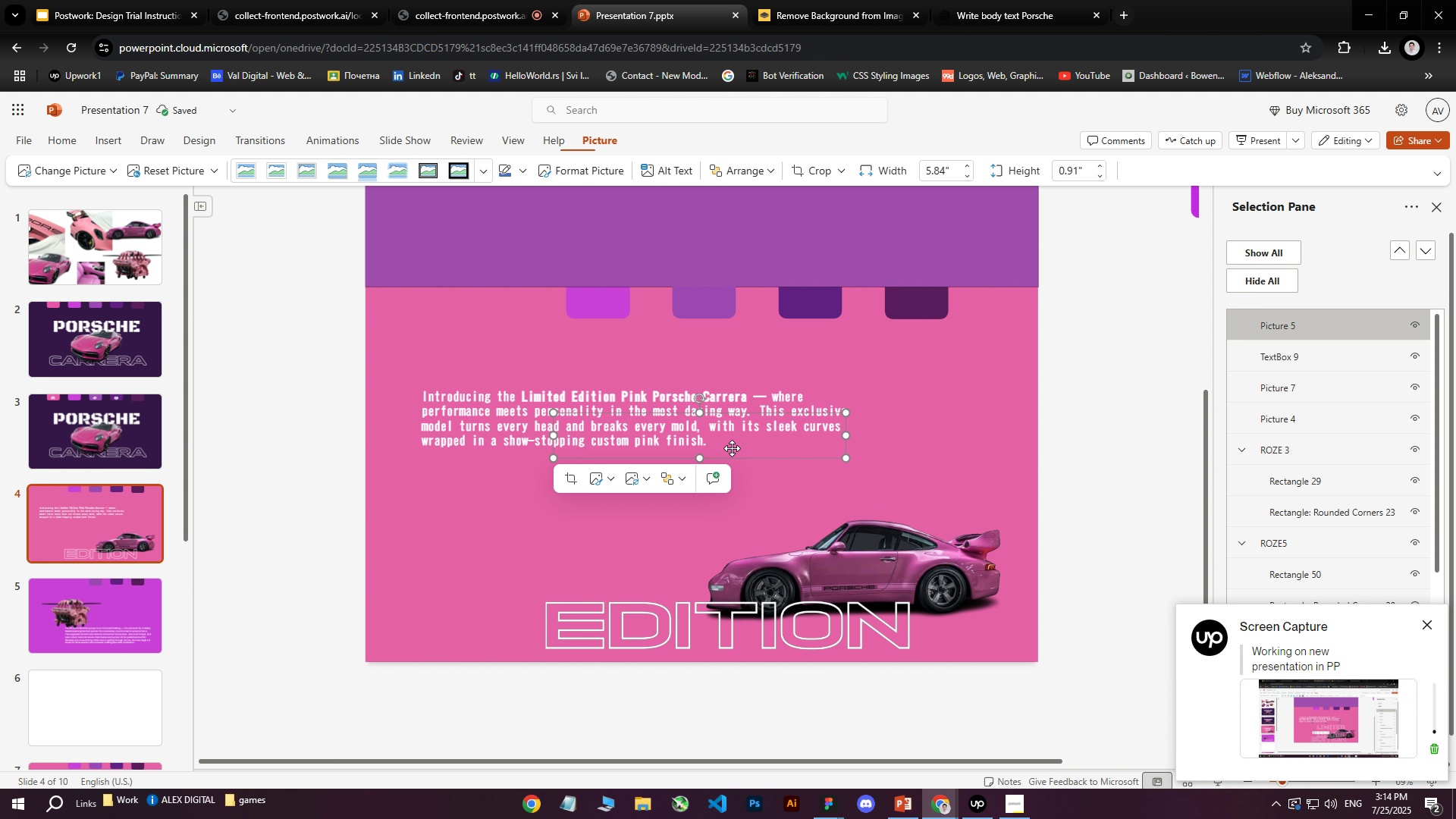 
key(Control+Z)
 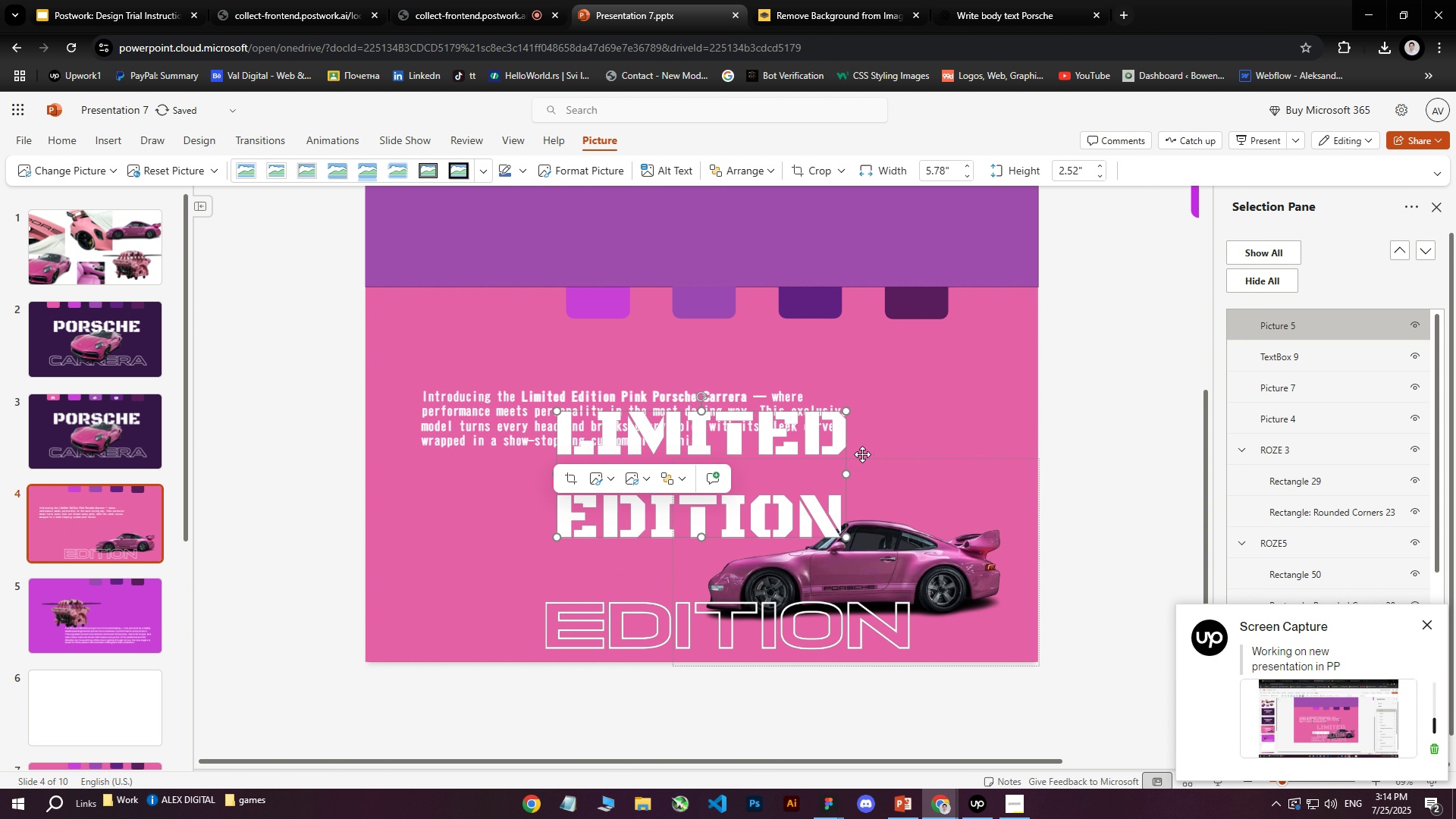 
double_click([806, 504])
 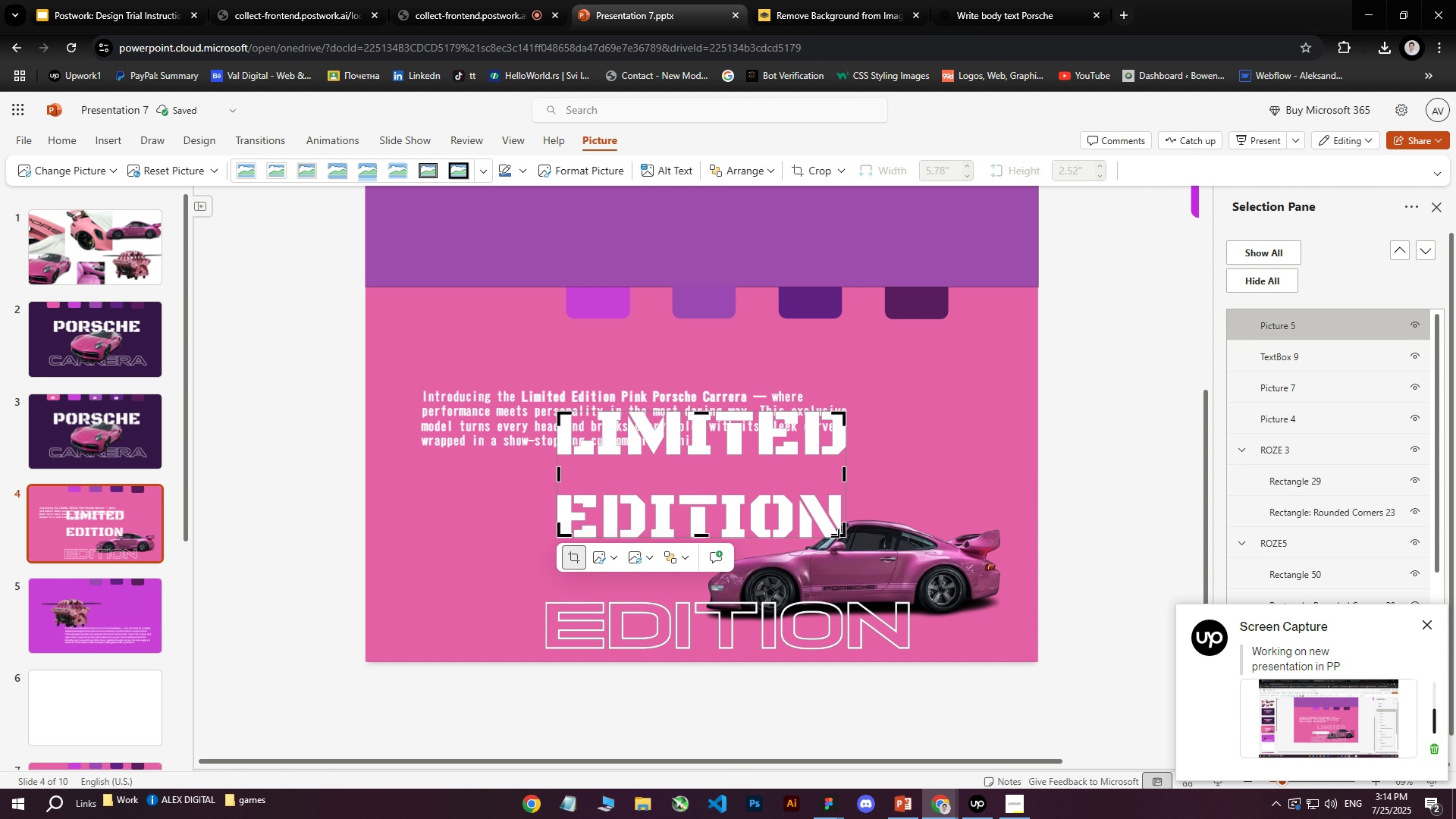 
left_click_drag(start_coordinate=[841, 536], to_coordinate=[846, 457])
 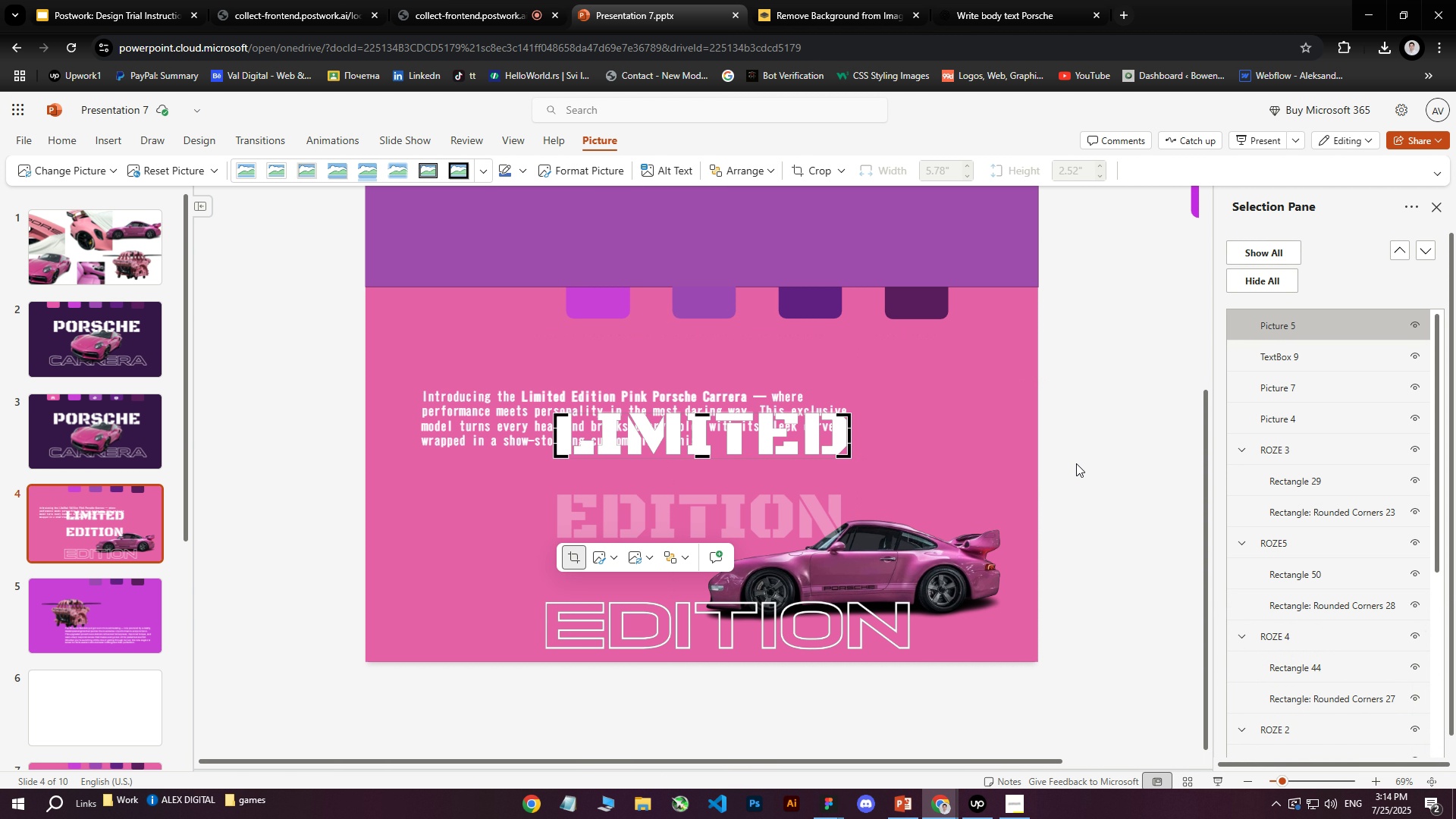 
left_click([1079, 463])
 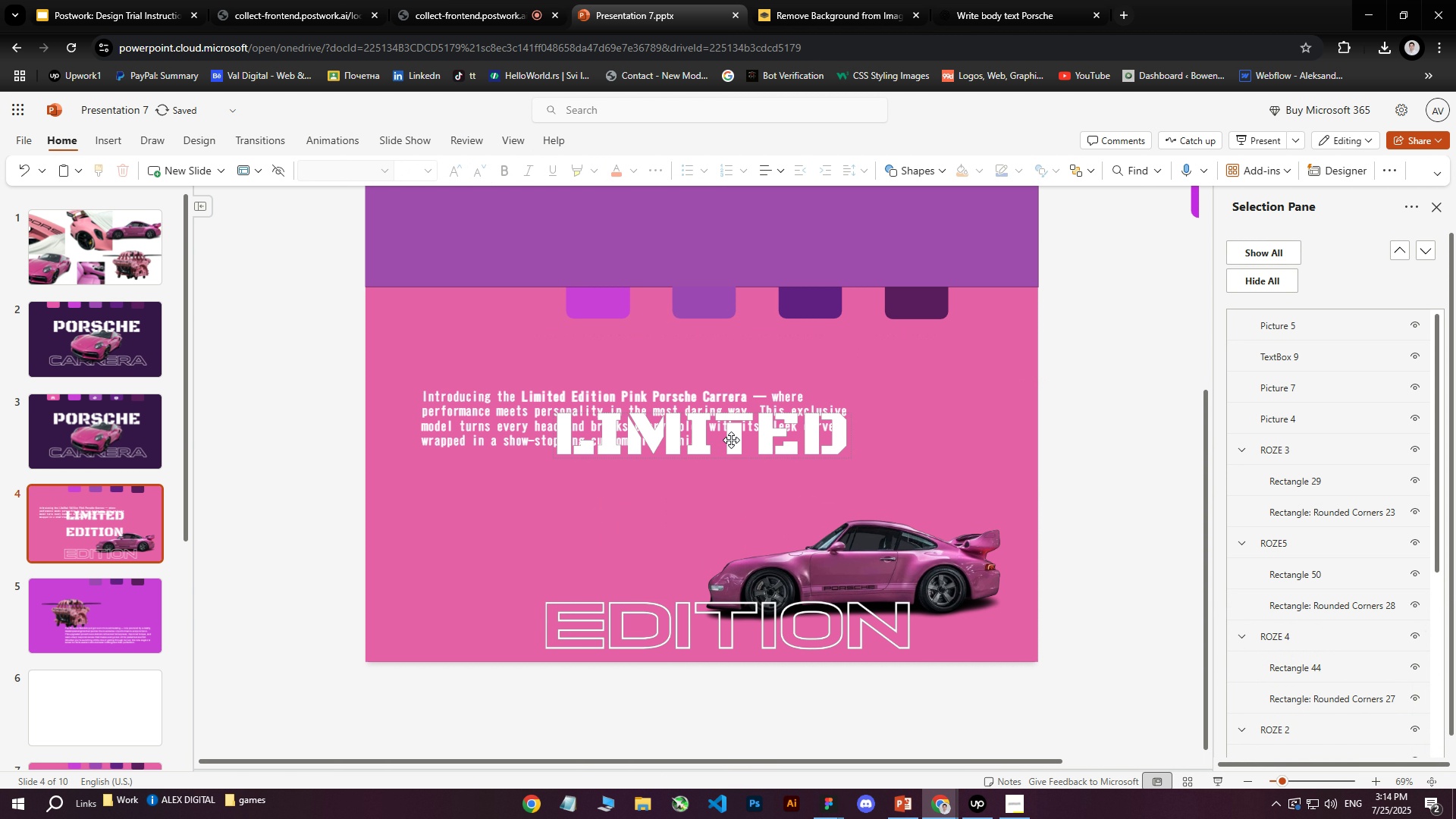 
left_click([731, 440])
 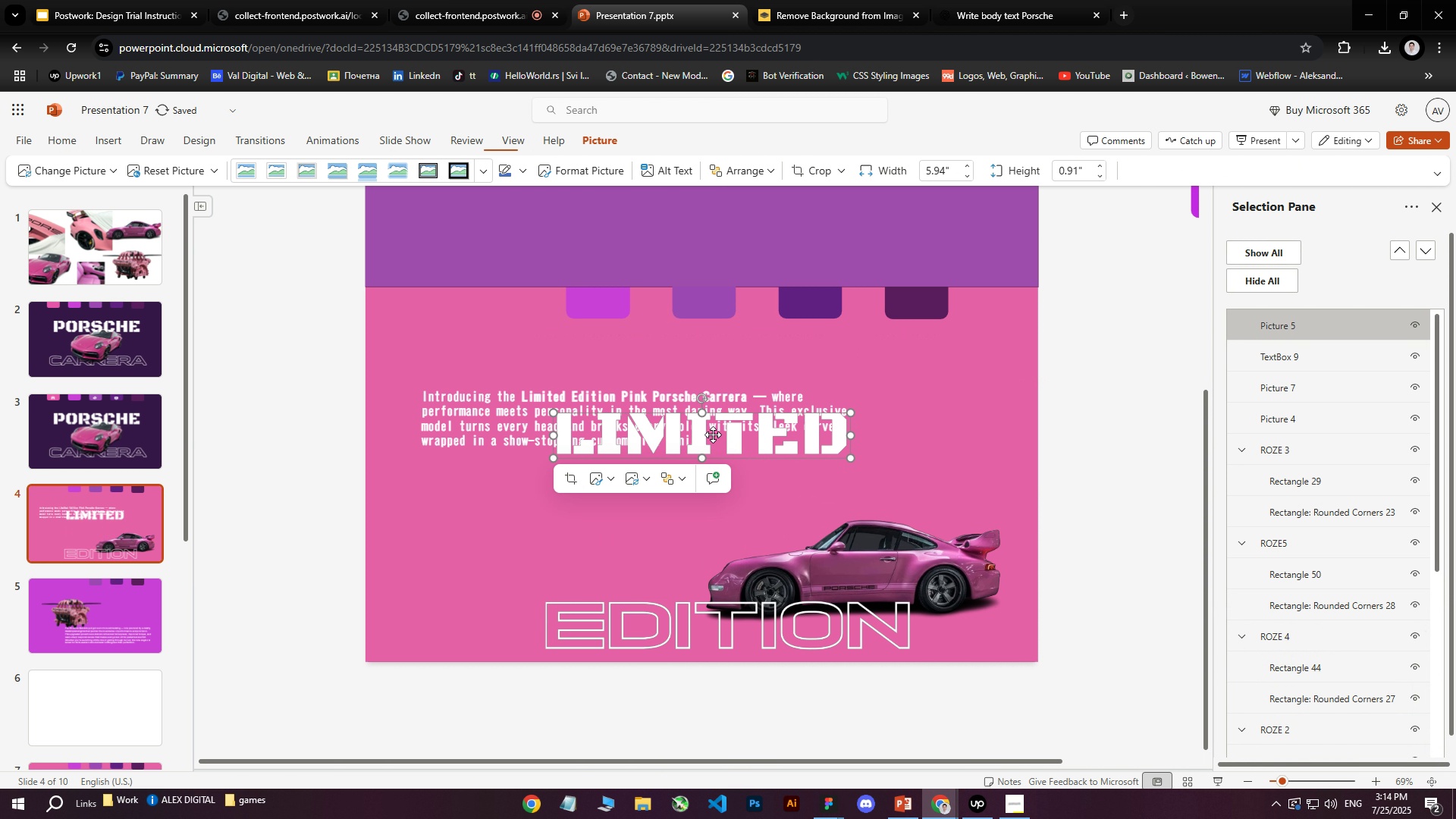 
left_click_drag(start_coordinate=[701, 431], to_coordinate=[861, 508])
 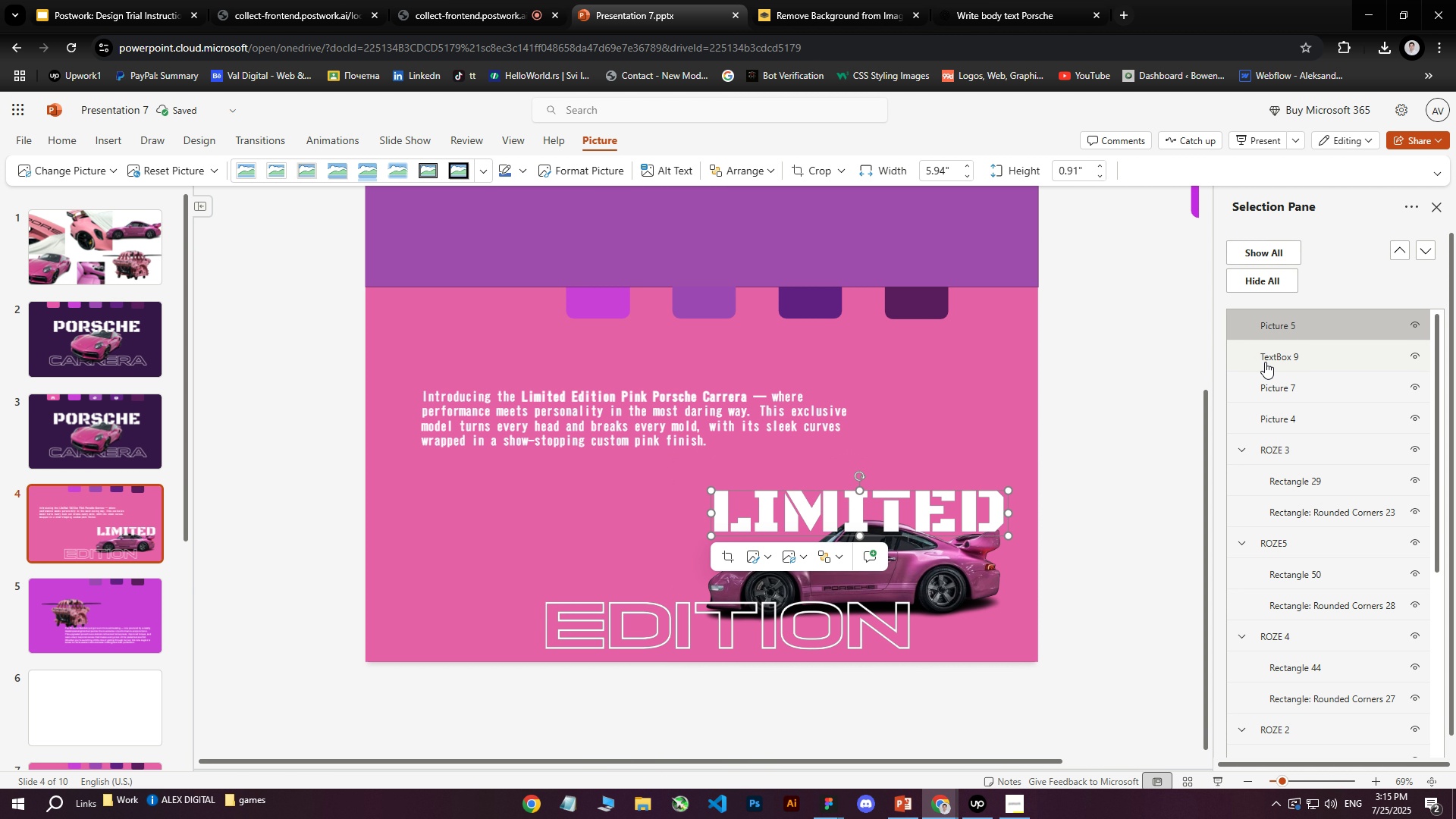 
left_click_drag(start_coordinate=[1286, 332], to_coordinate=[1288, 388])
 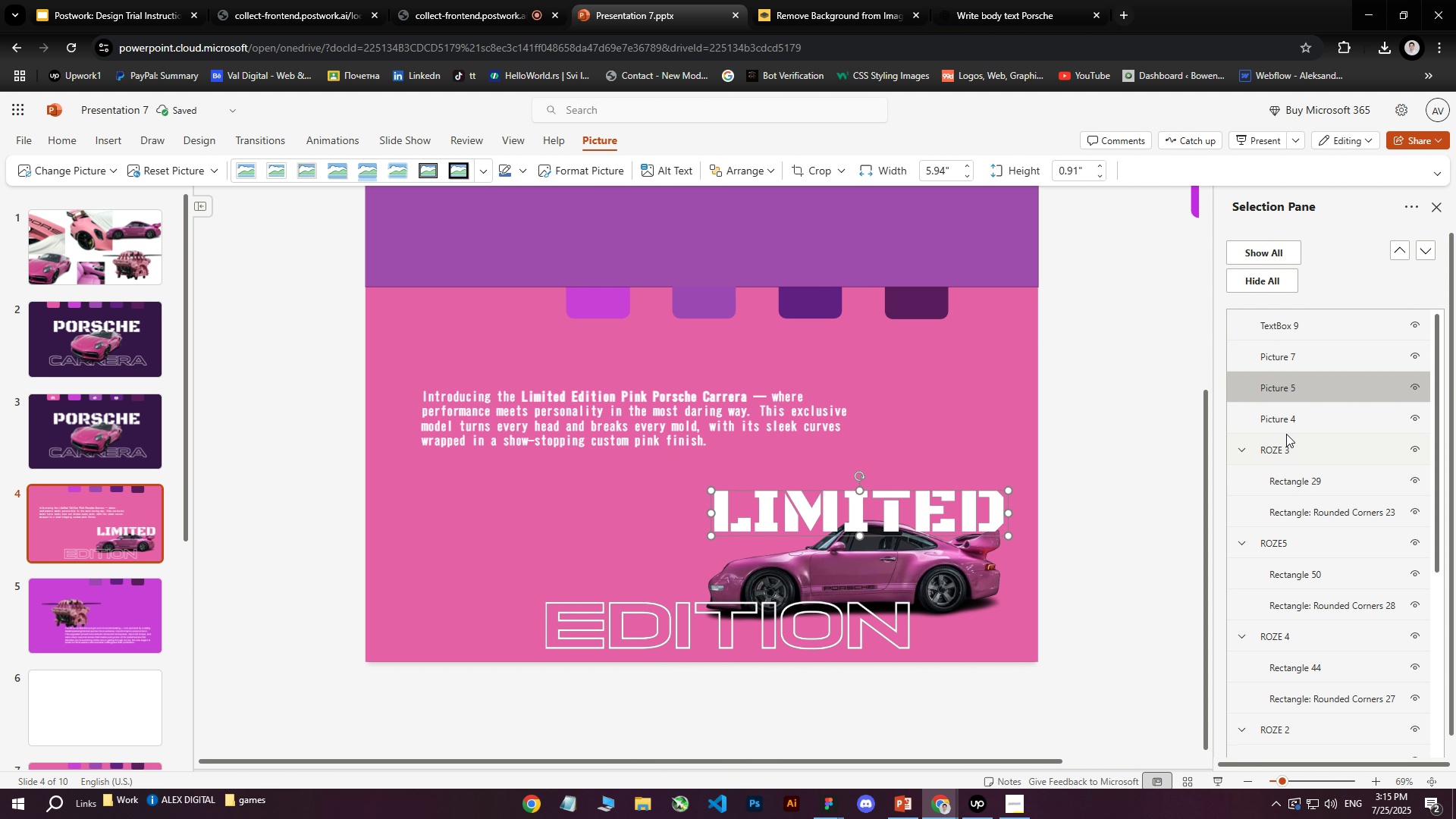 
left_click_drag(start_coordinate=[1291, 376], to_coordinate=[1287, 403])
 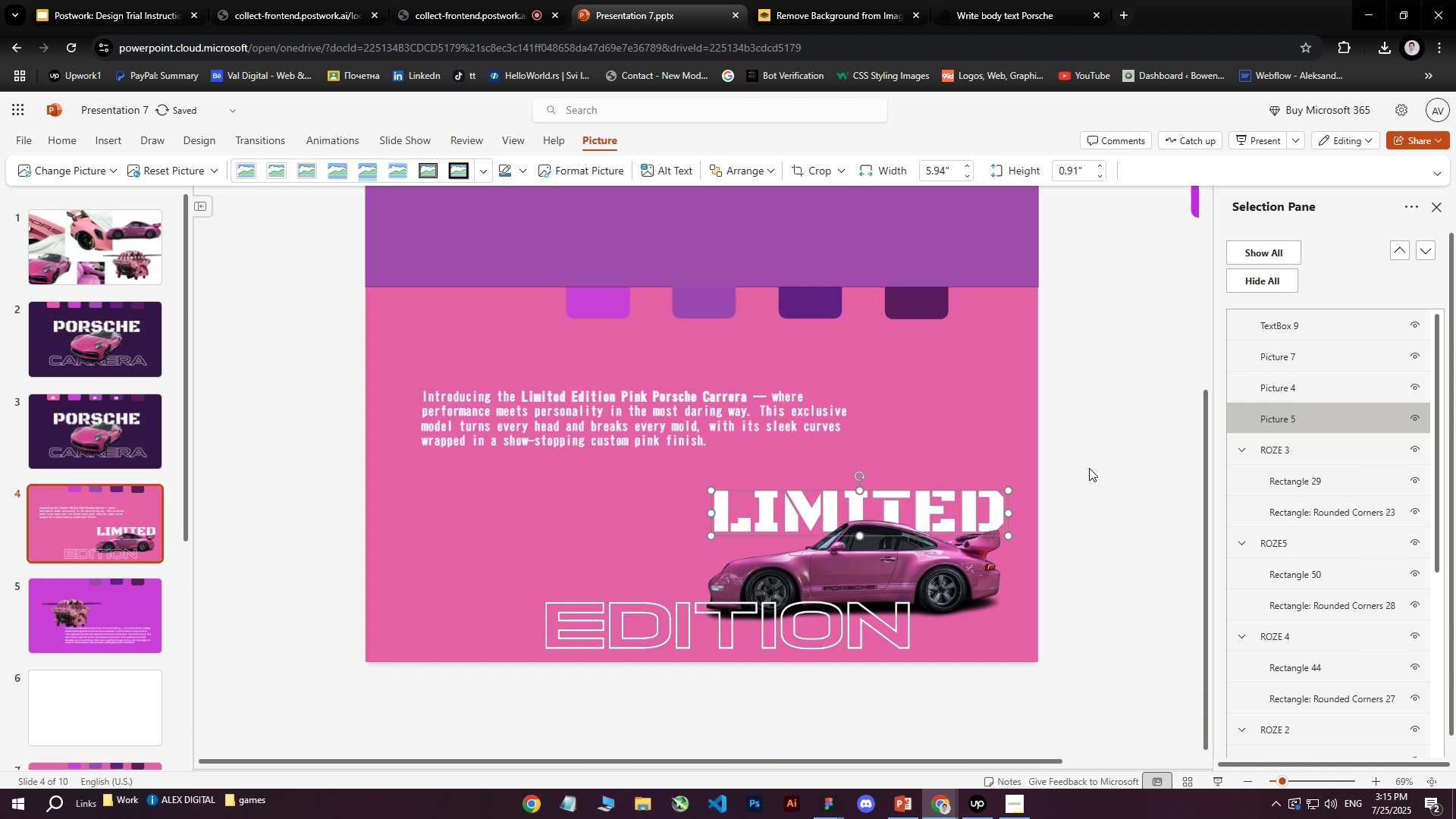 
left_click([1096, 443])
 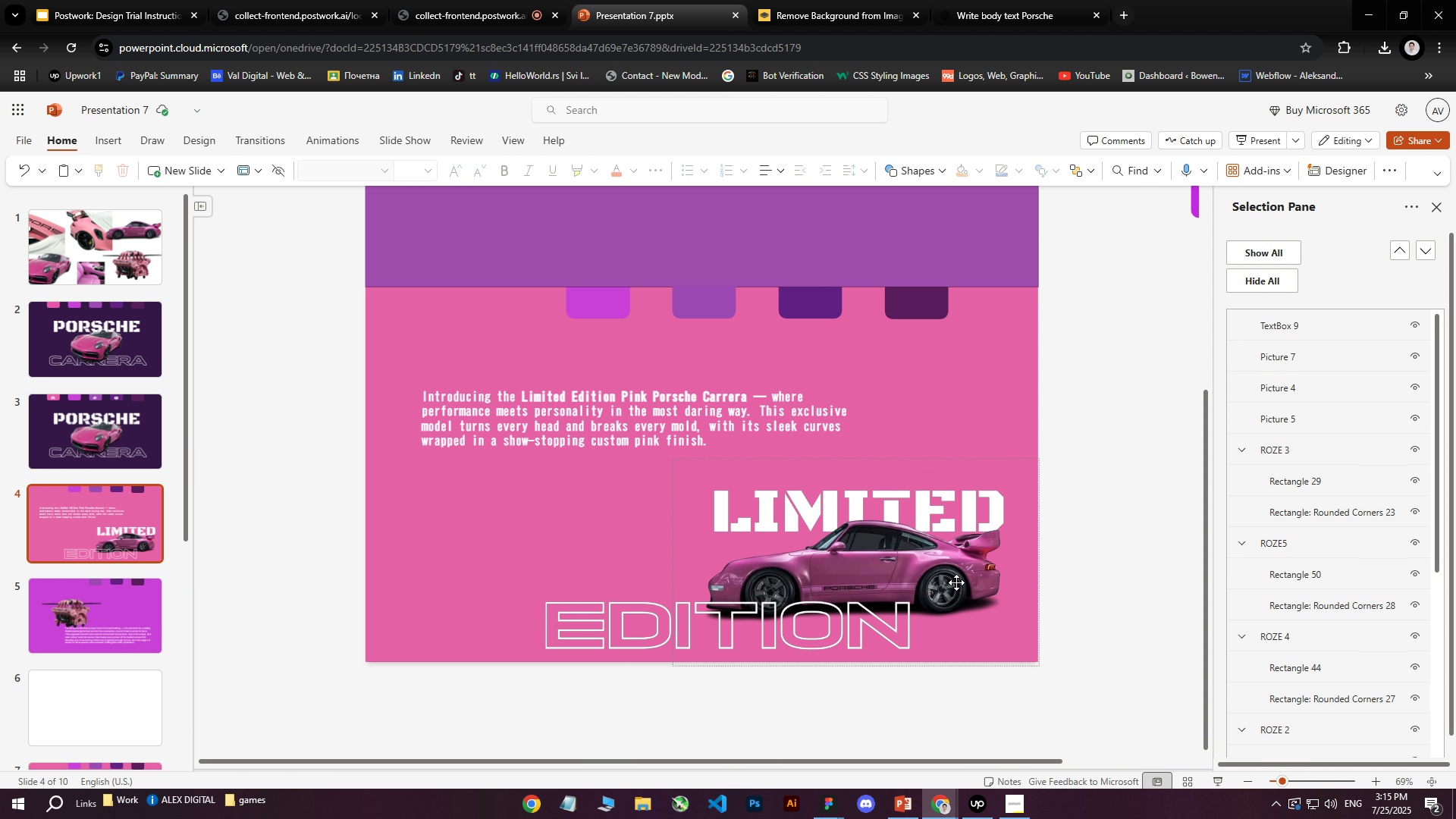 
wait(5.1)
 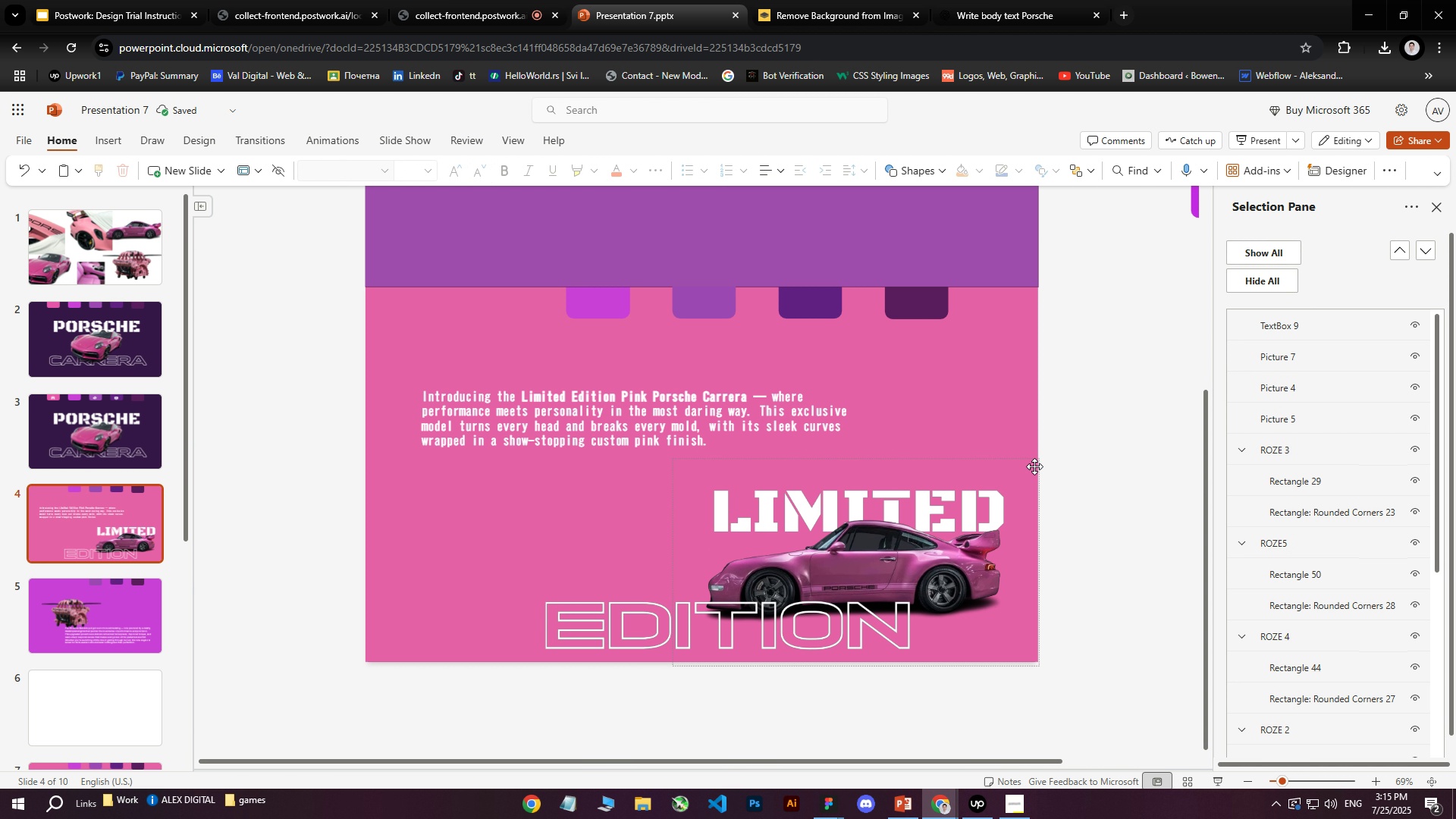 
left_click([825, 806])
 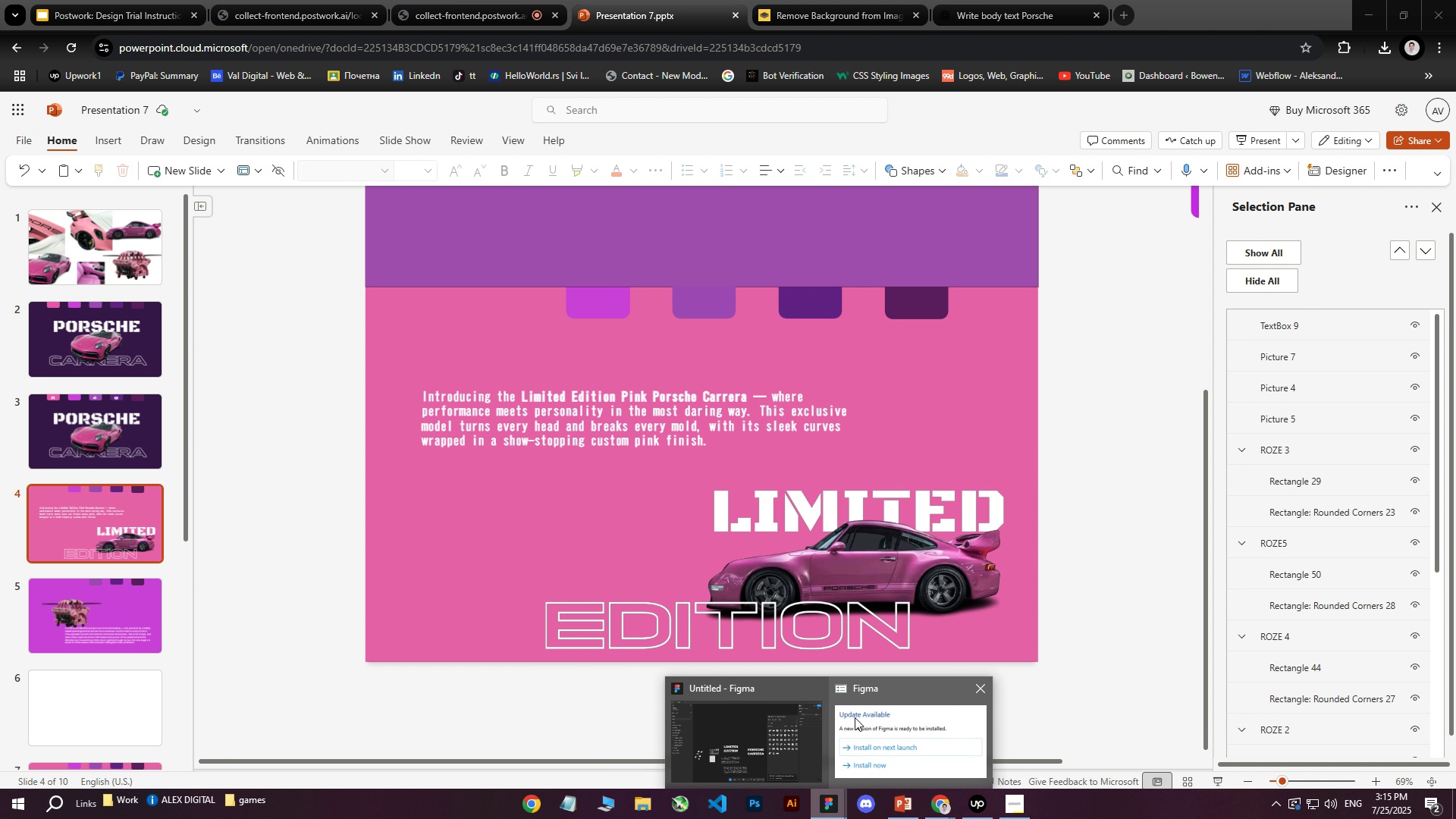 
left_click([745, 728])
 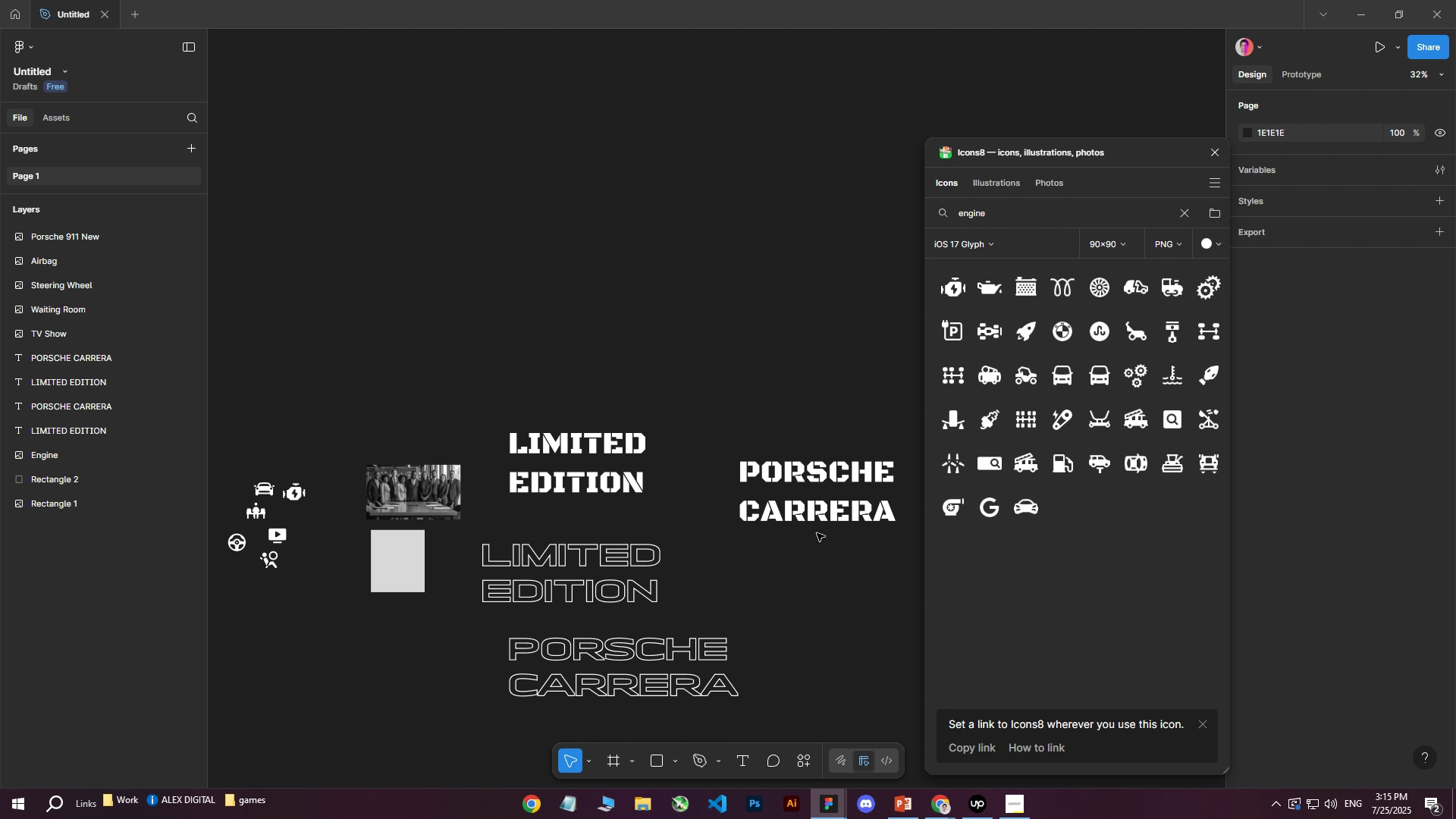 
left_click([803, 496])
 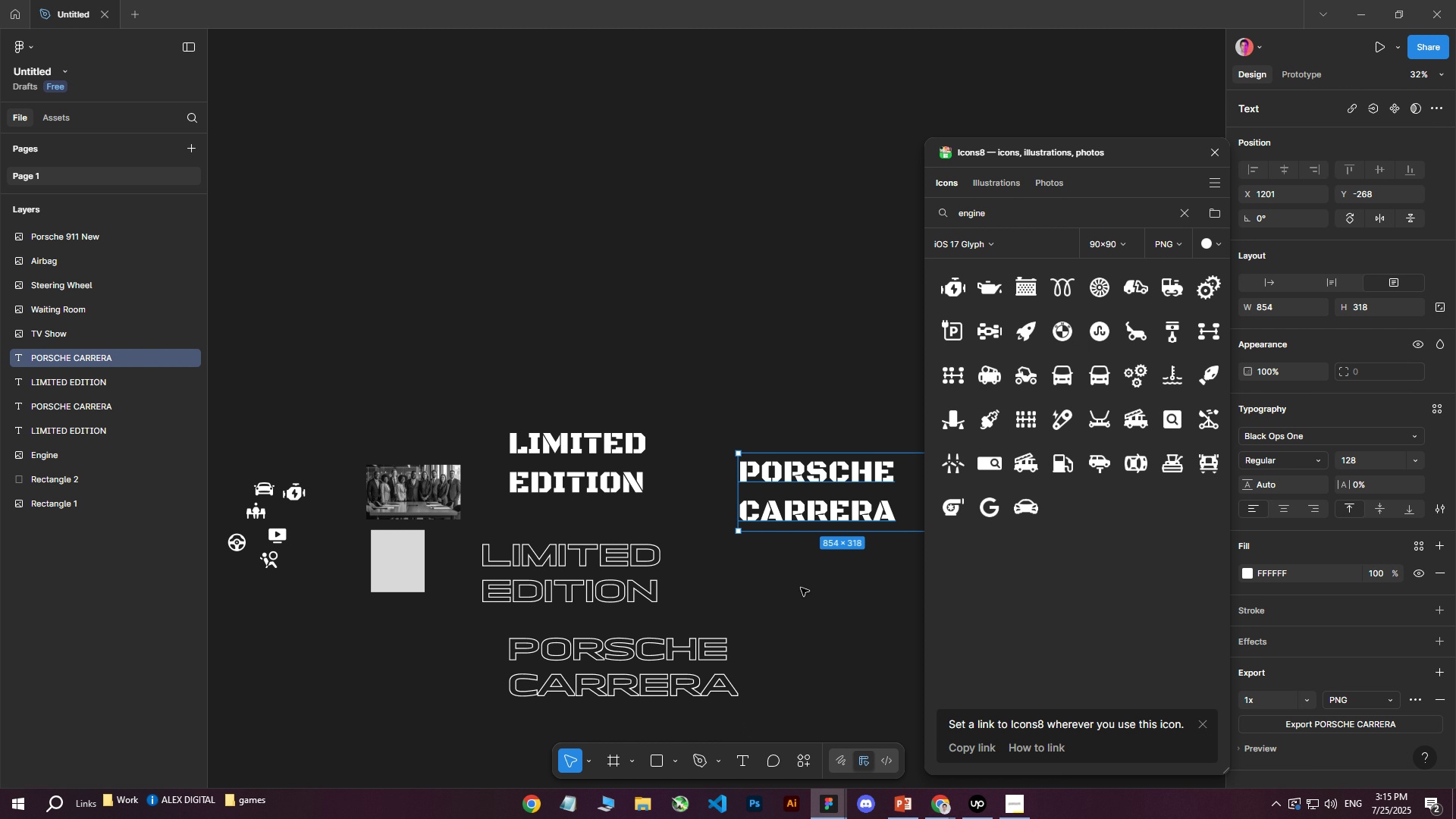 
hold_key(key=ShiftLeft, duration=0.51)
scroll: coordinate [801, 595], scroll_direction: down, amount: 5.0
 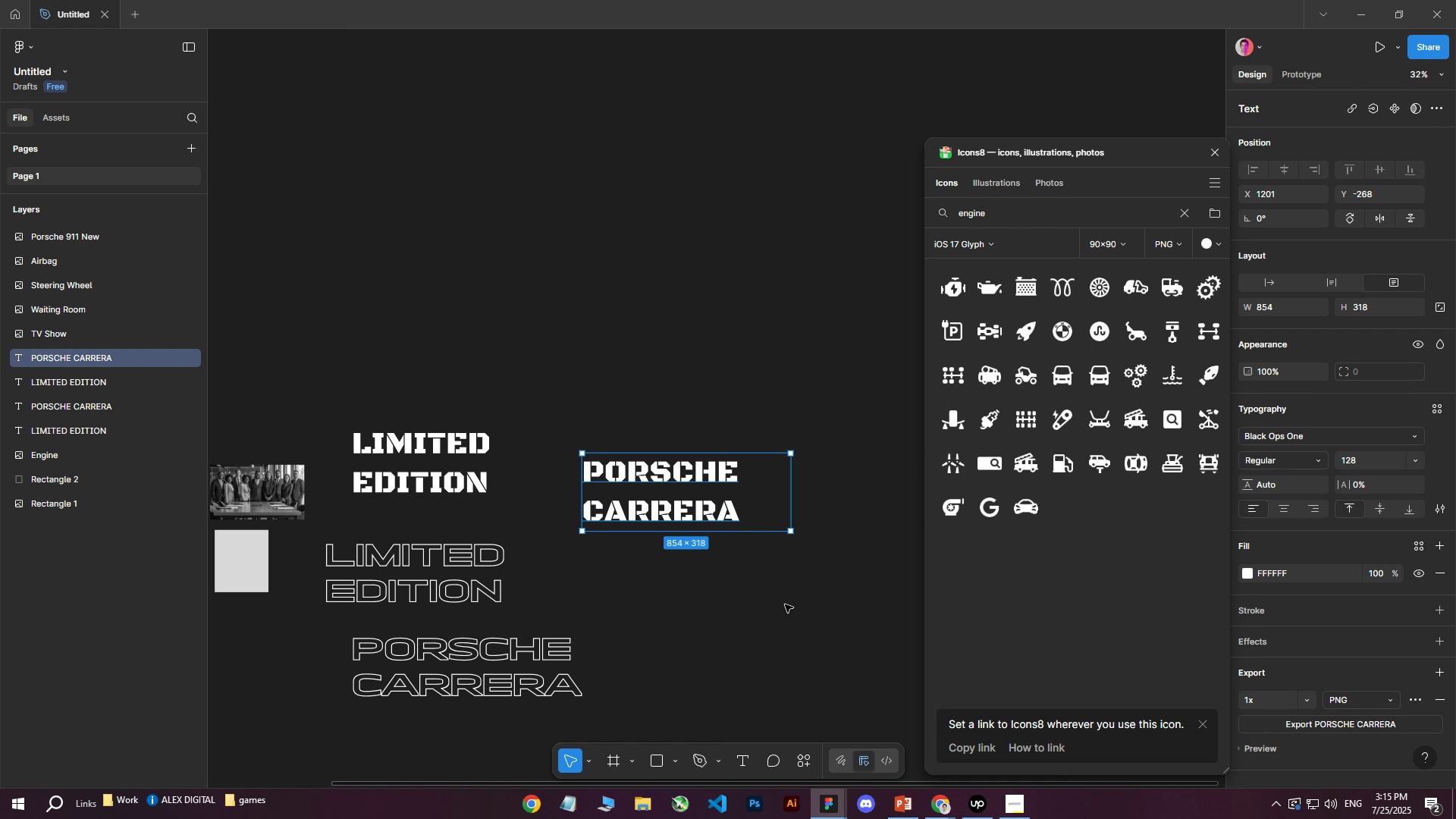 
left_click([785, 604])
 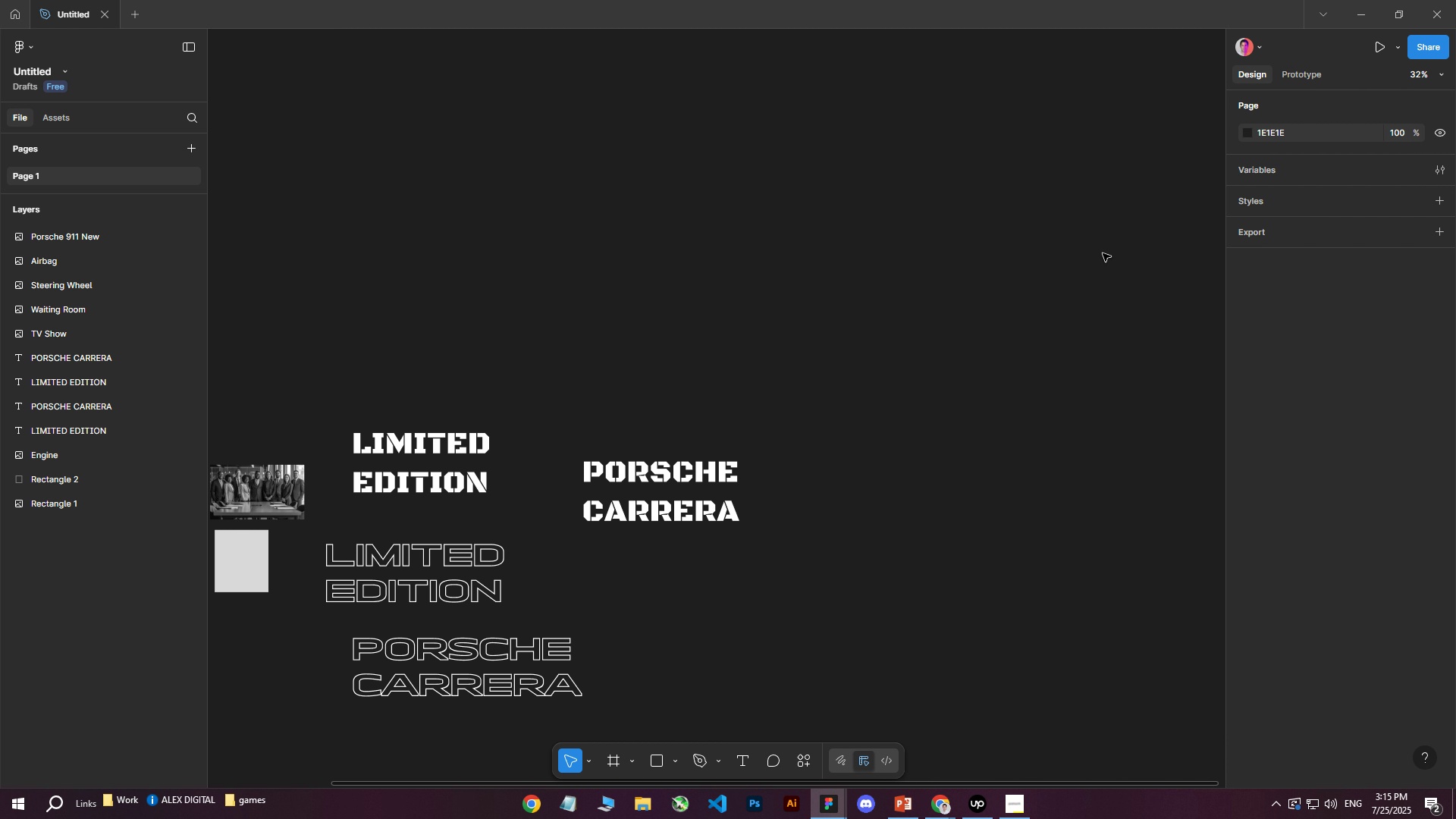 
triple_click([690, 478])
 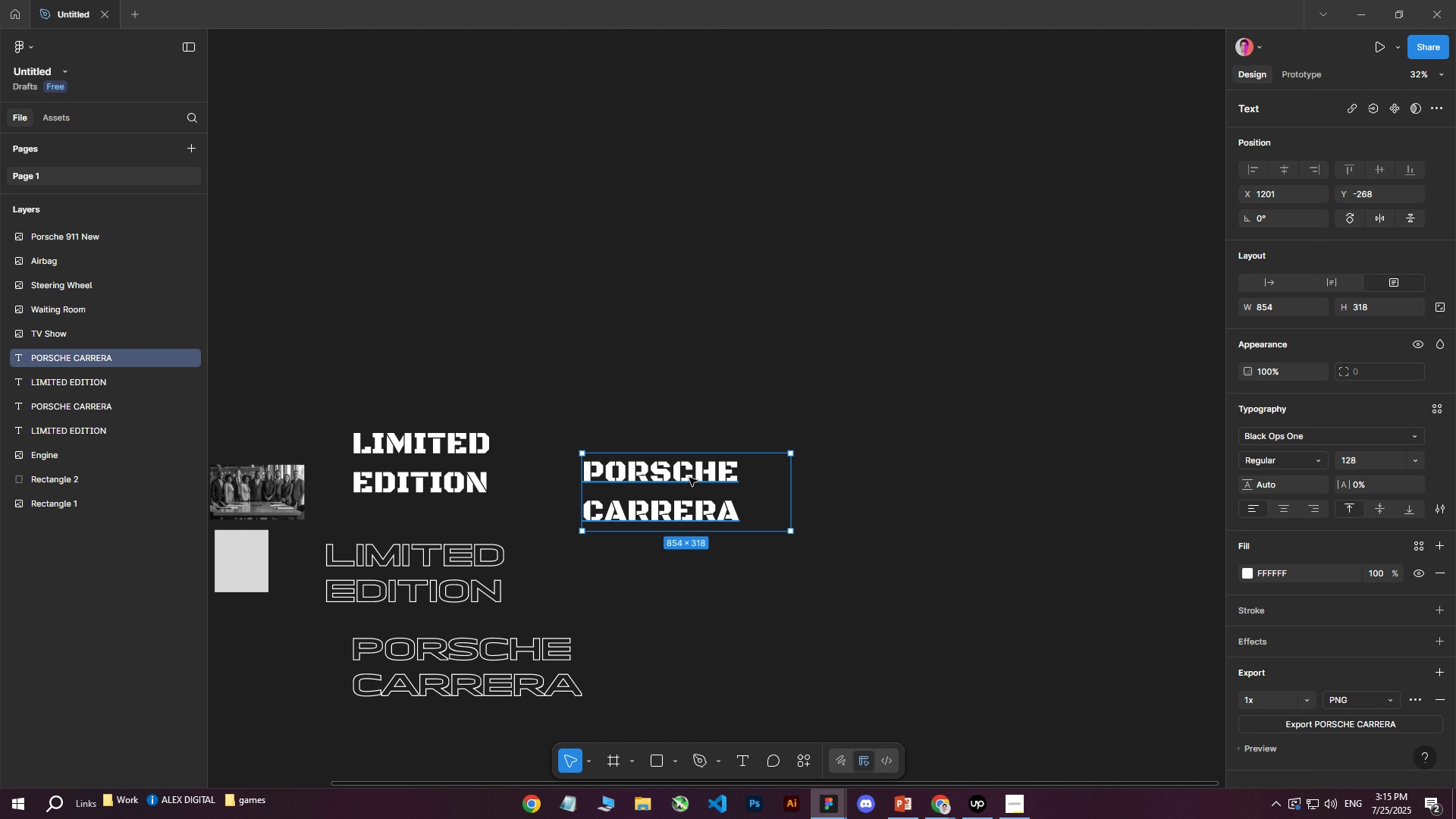 
key(Control+ControlLeft)
 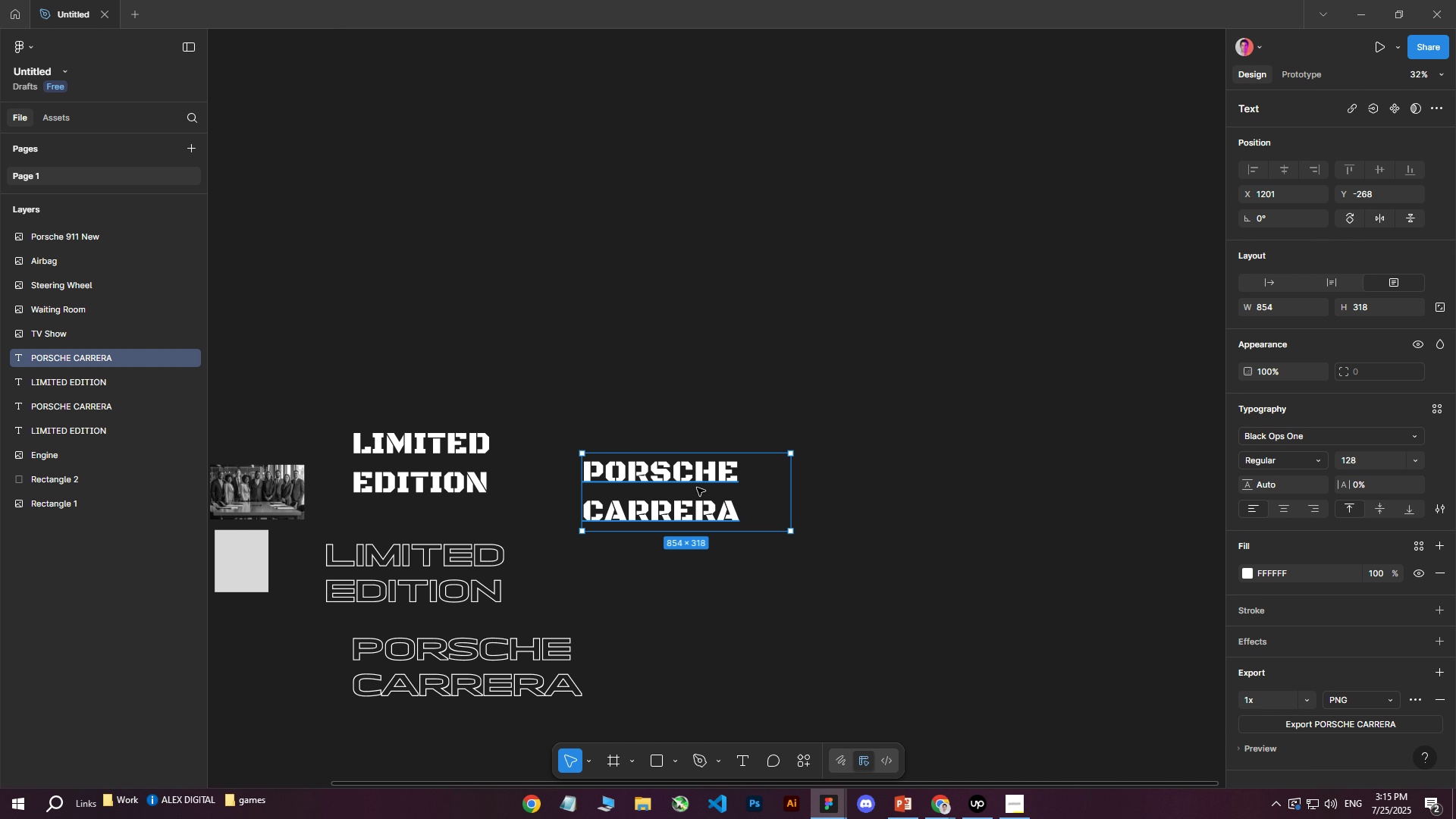 
key(Control+D)
 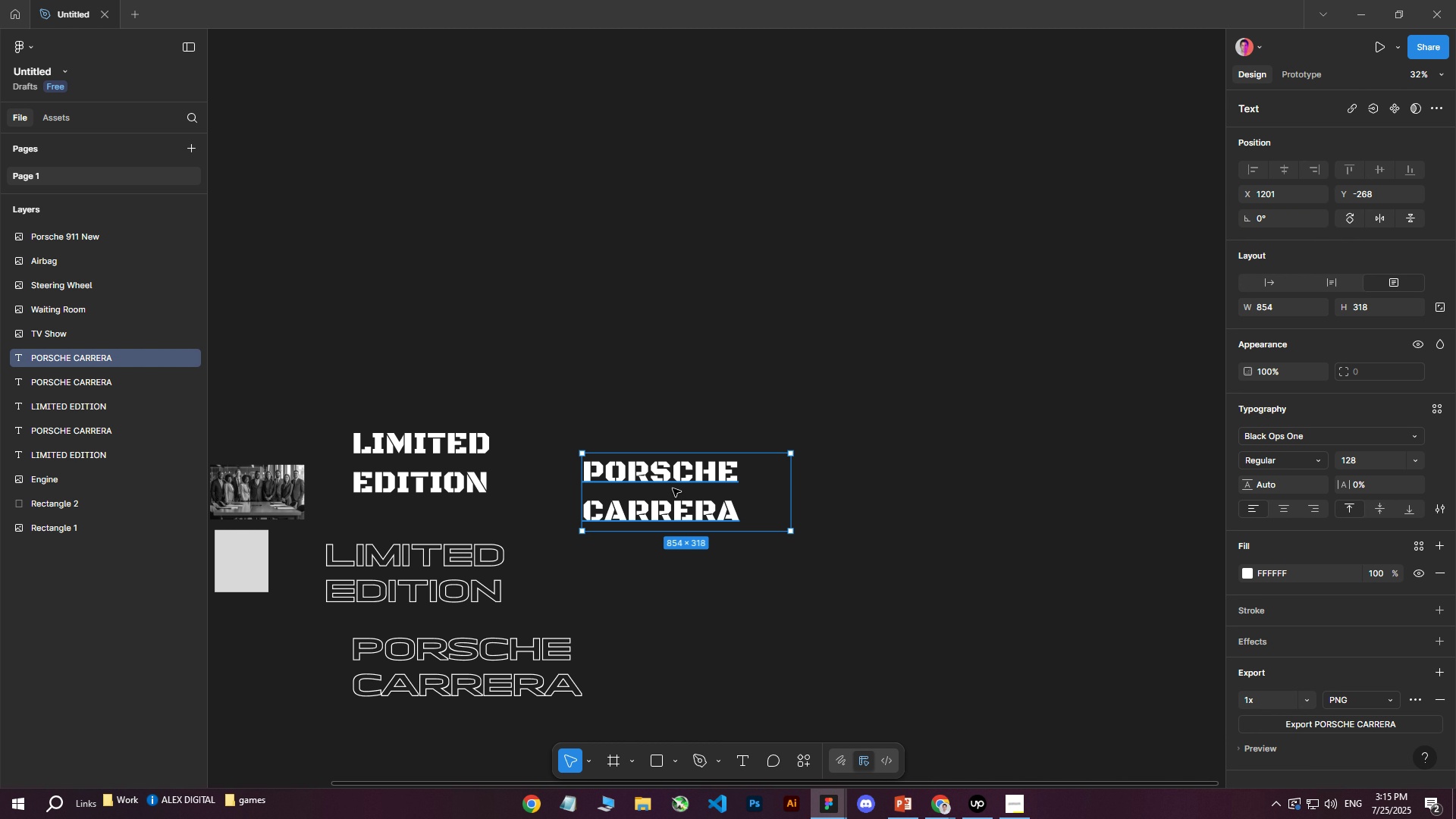 
left_click_drag(start_coordinate=[670, 488], to_coordinate=[758, 610])
 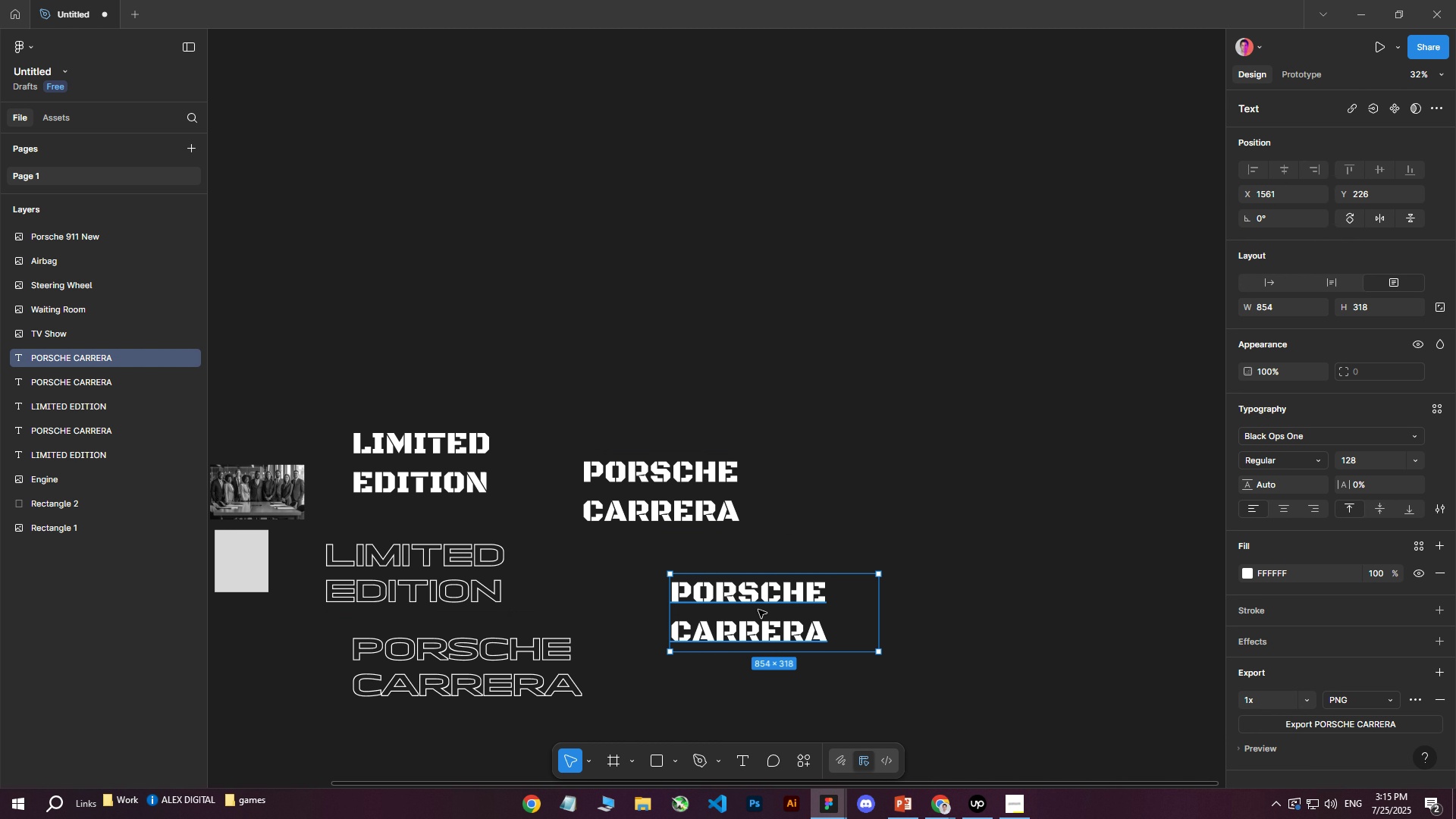 
double_click([758, 610])
 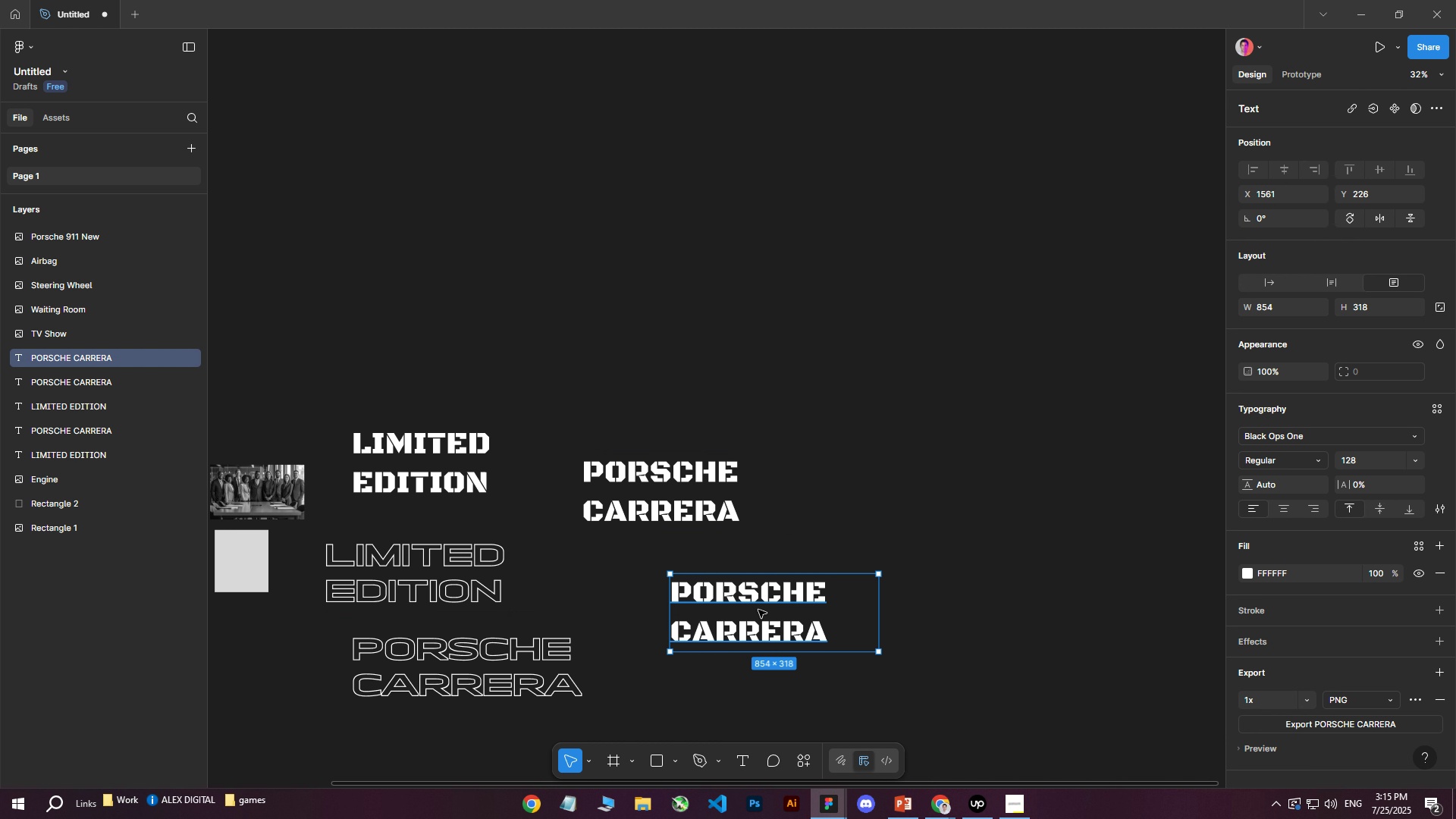 
triple_click([758, 610])
 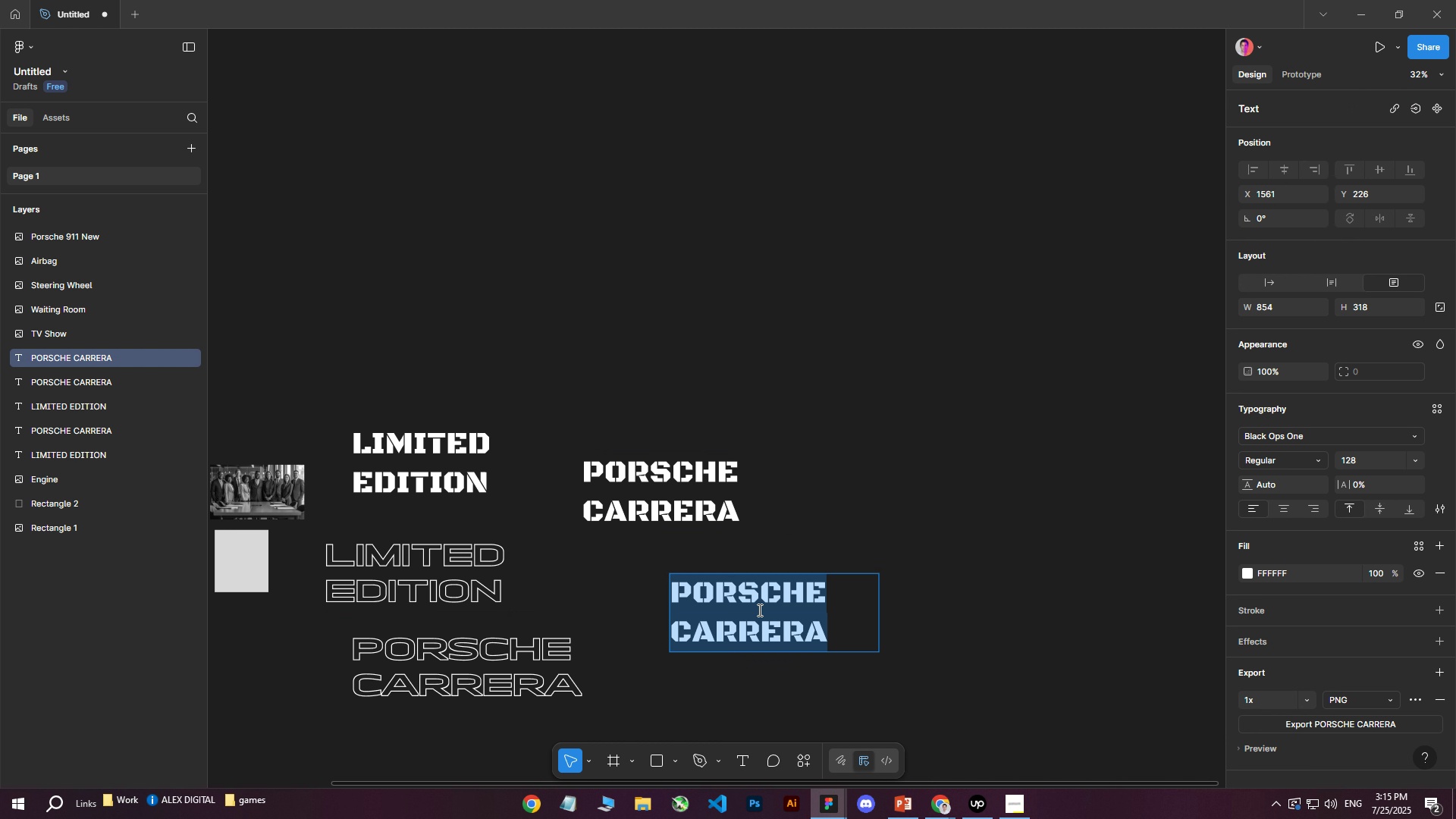 
type(v)
key(Backspace)
type(V8)
 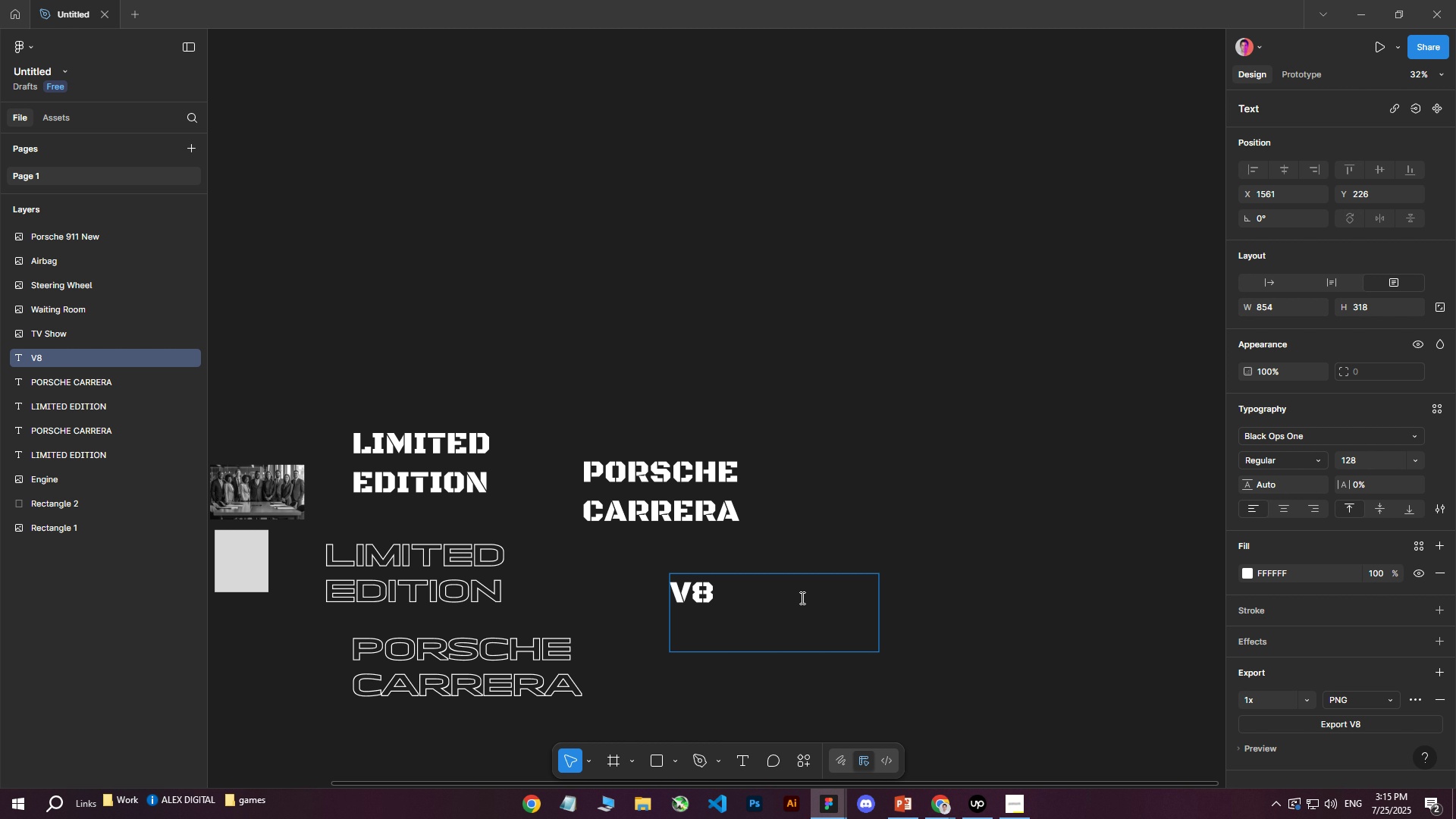 
left_click([870, 522])
 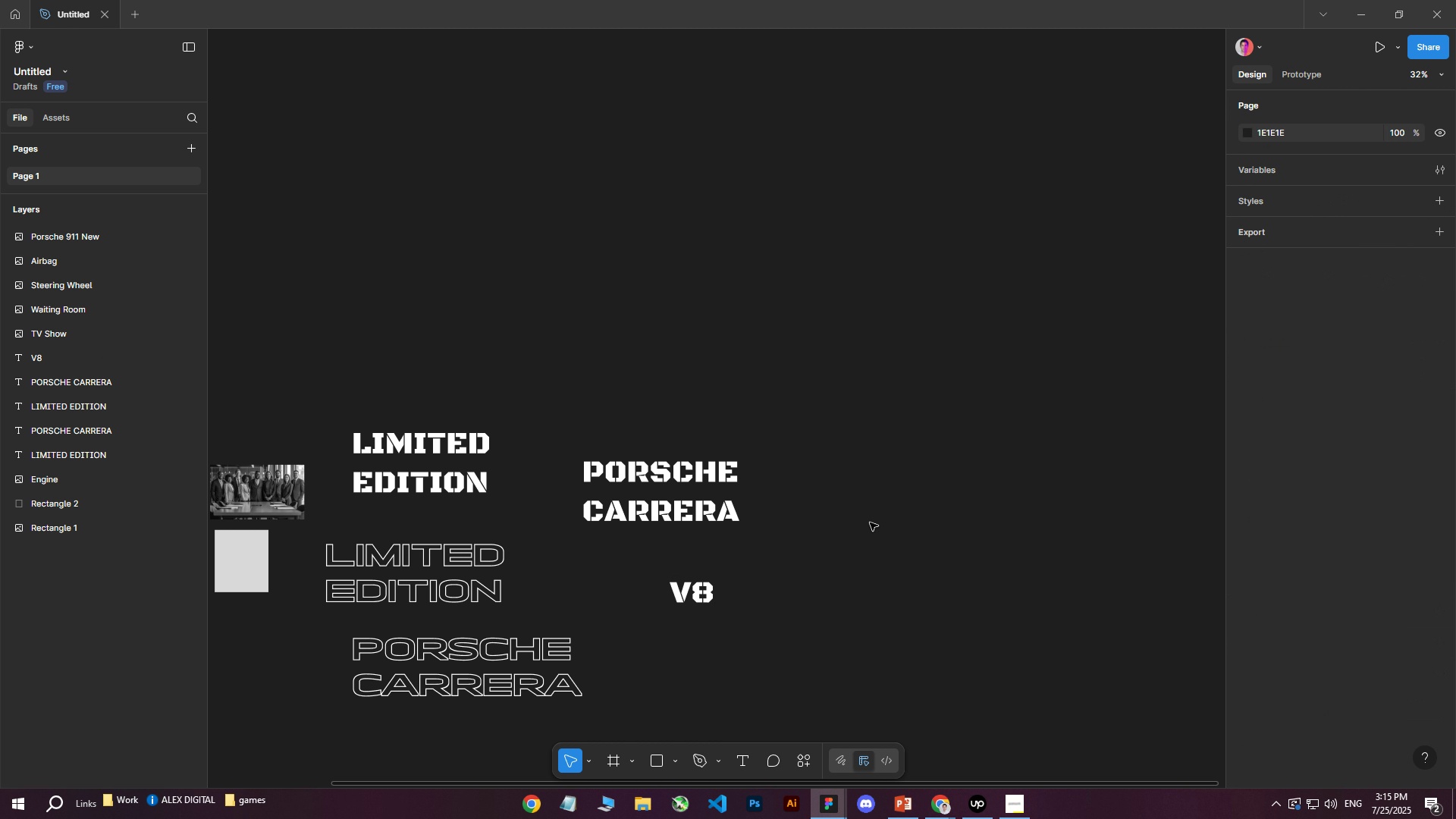 
left_click([870, 522])
 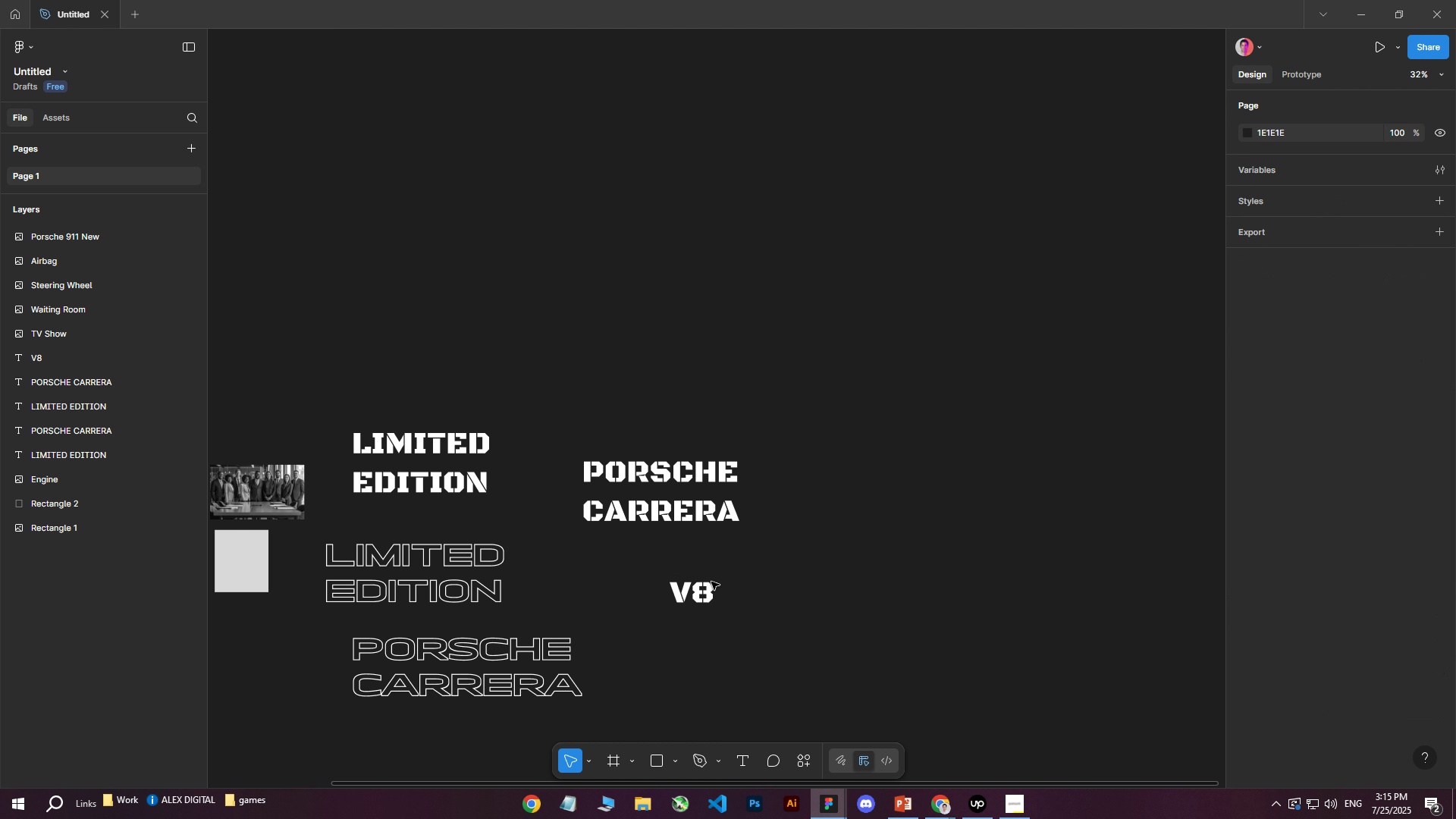 
left_click([670, 585])
 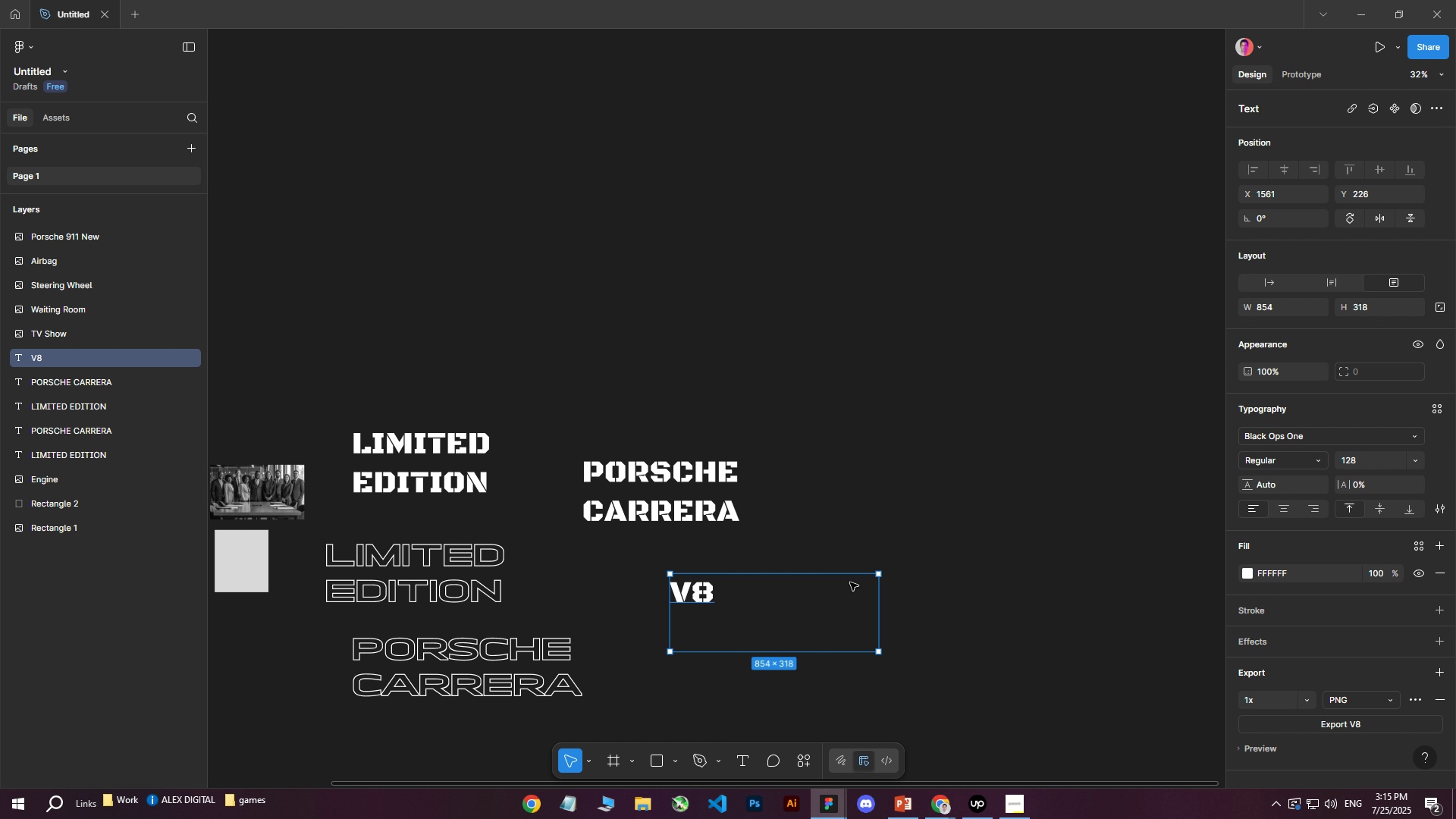 
double_click([878, 605])
 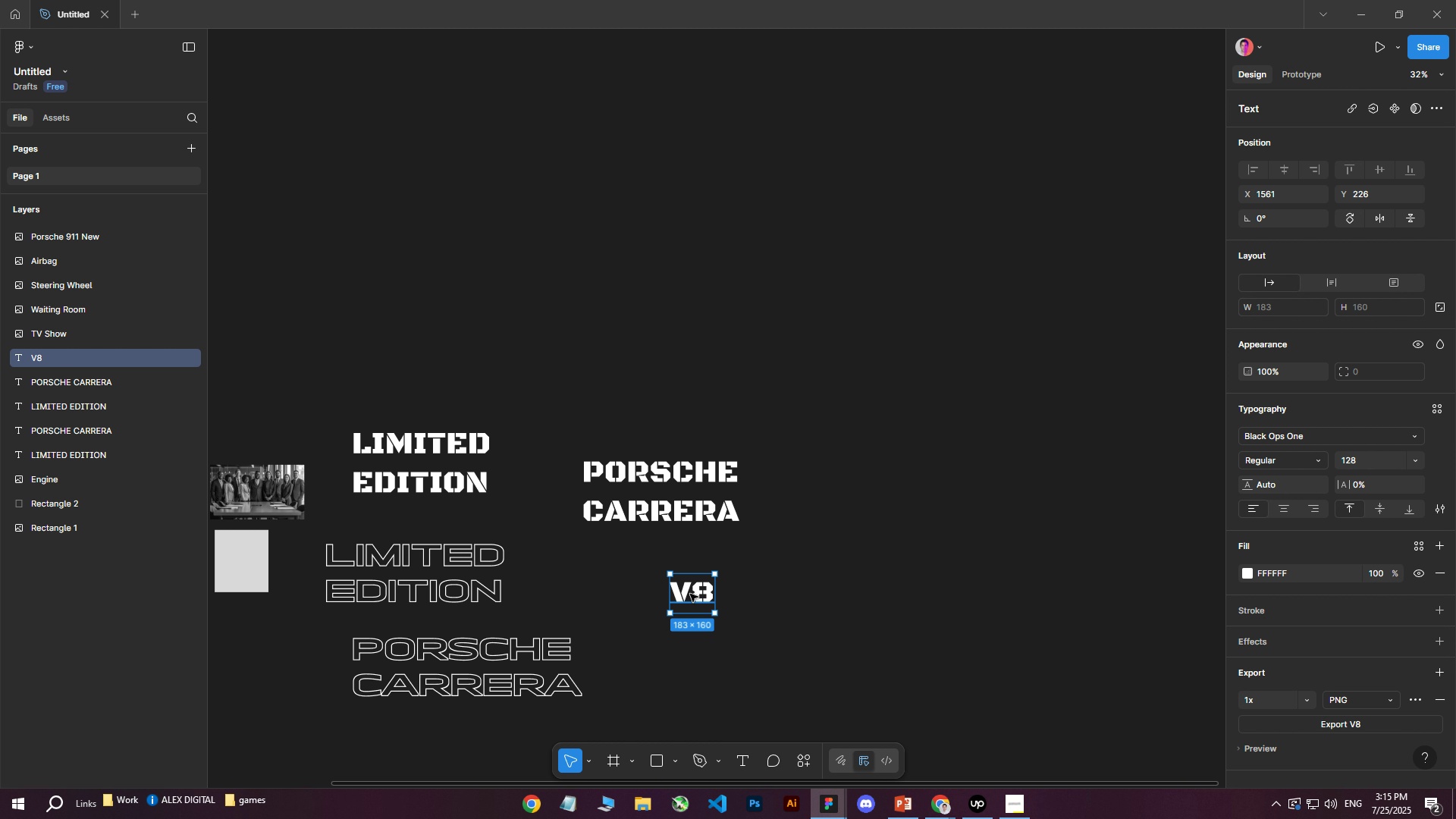 
right_click([689, 594])
 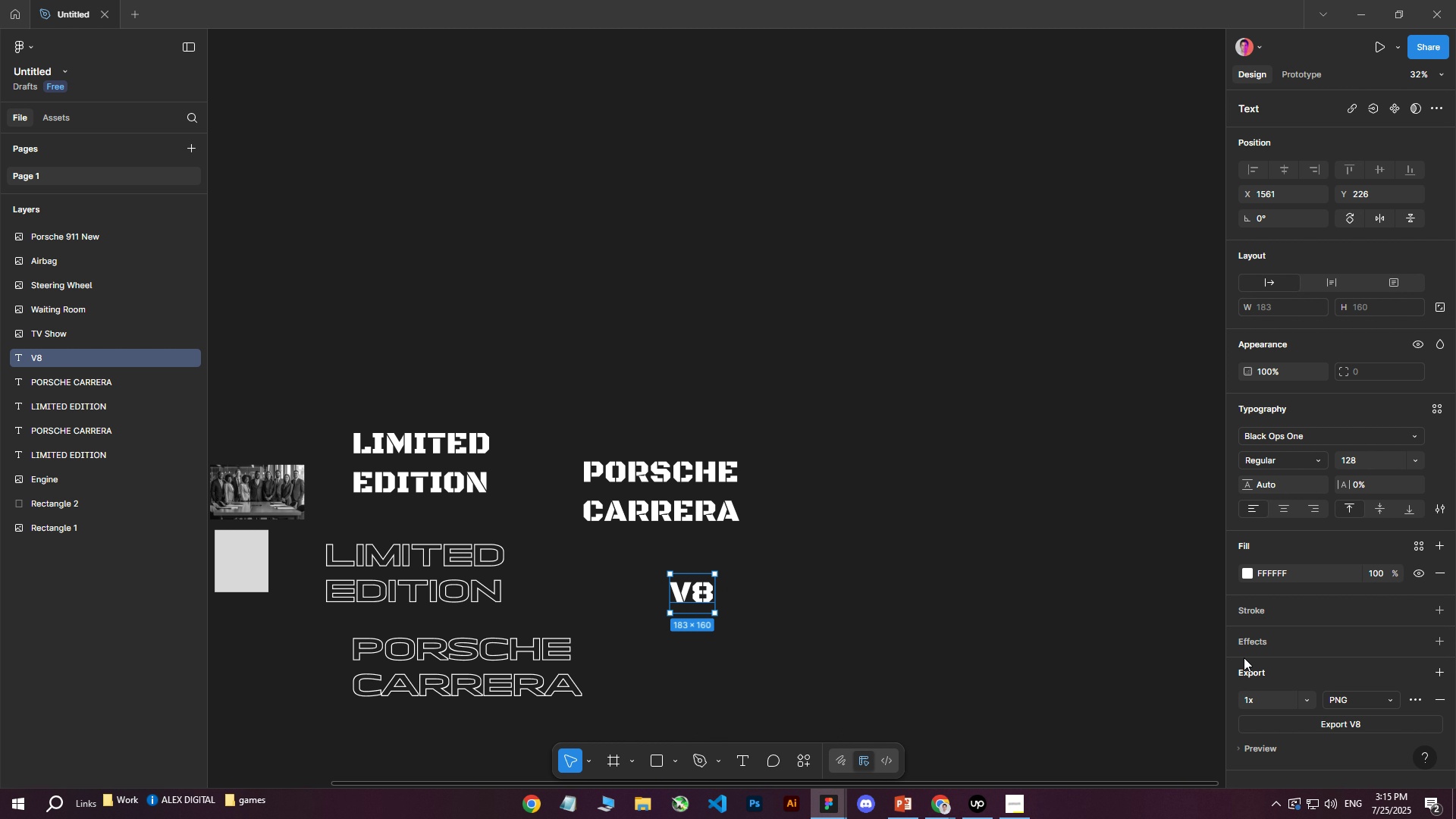 
double_click([1327, 726])
 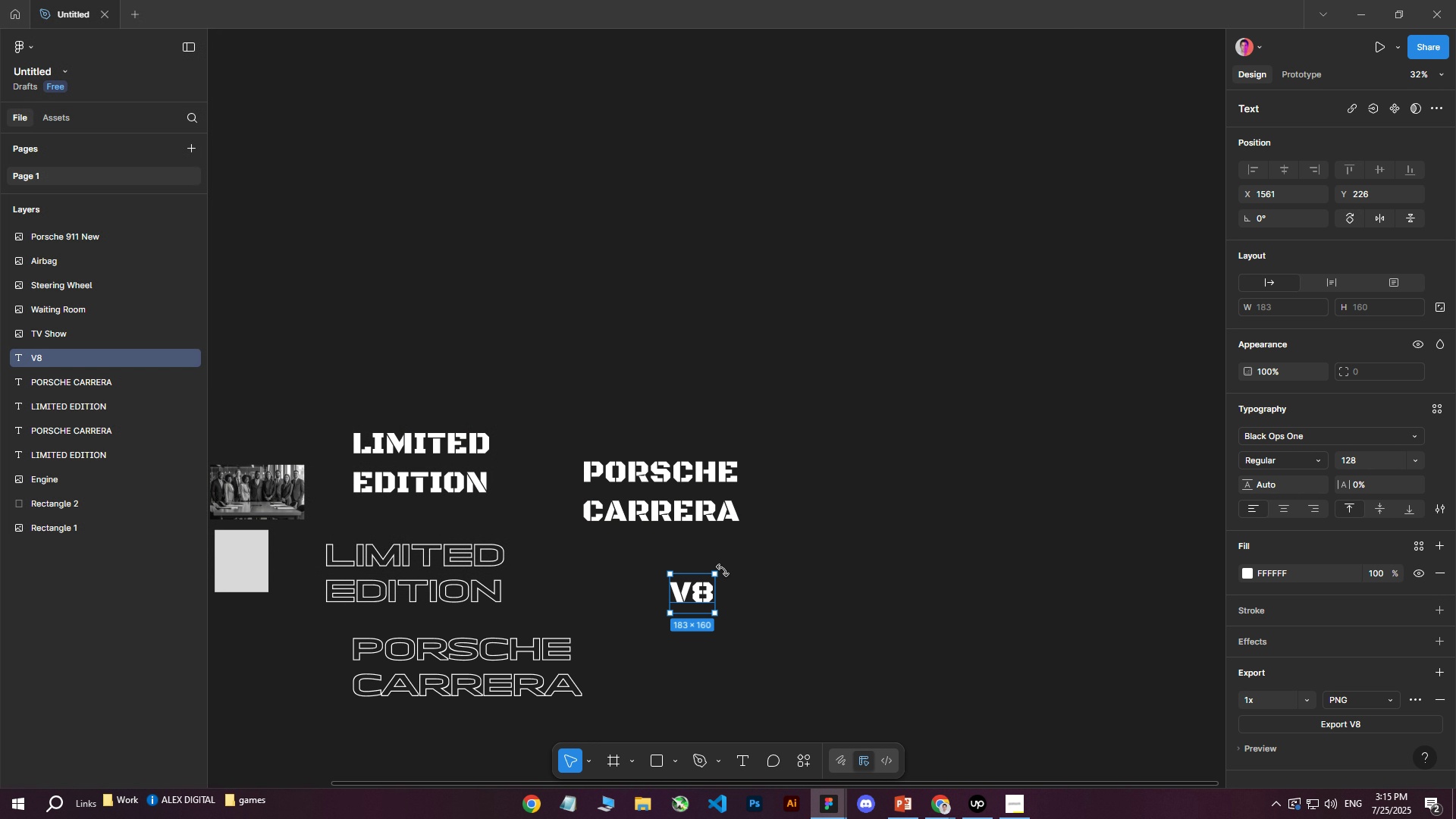 
left_click([450, 583])
 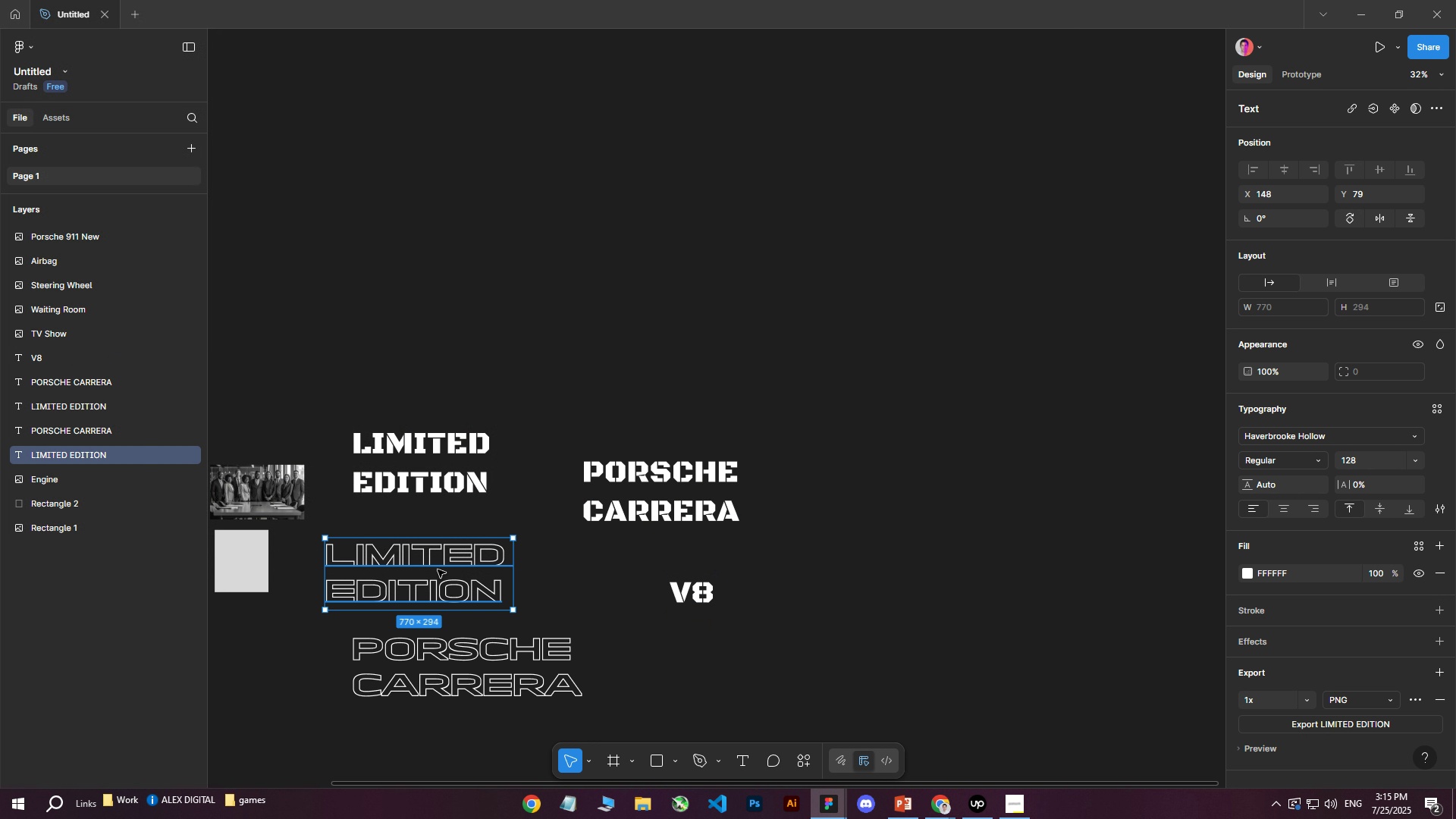 
key(Control+ControlLeft)
 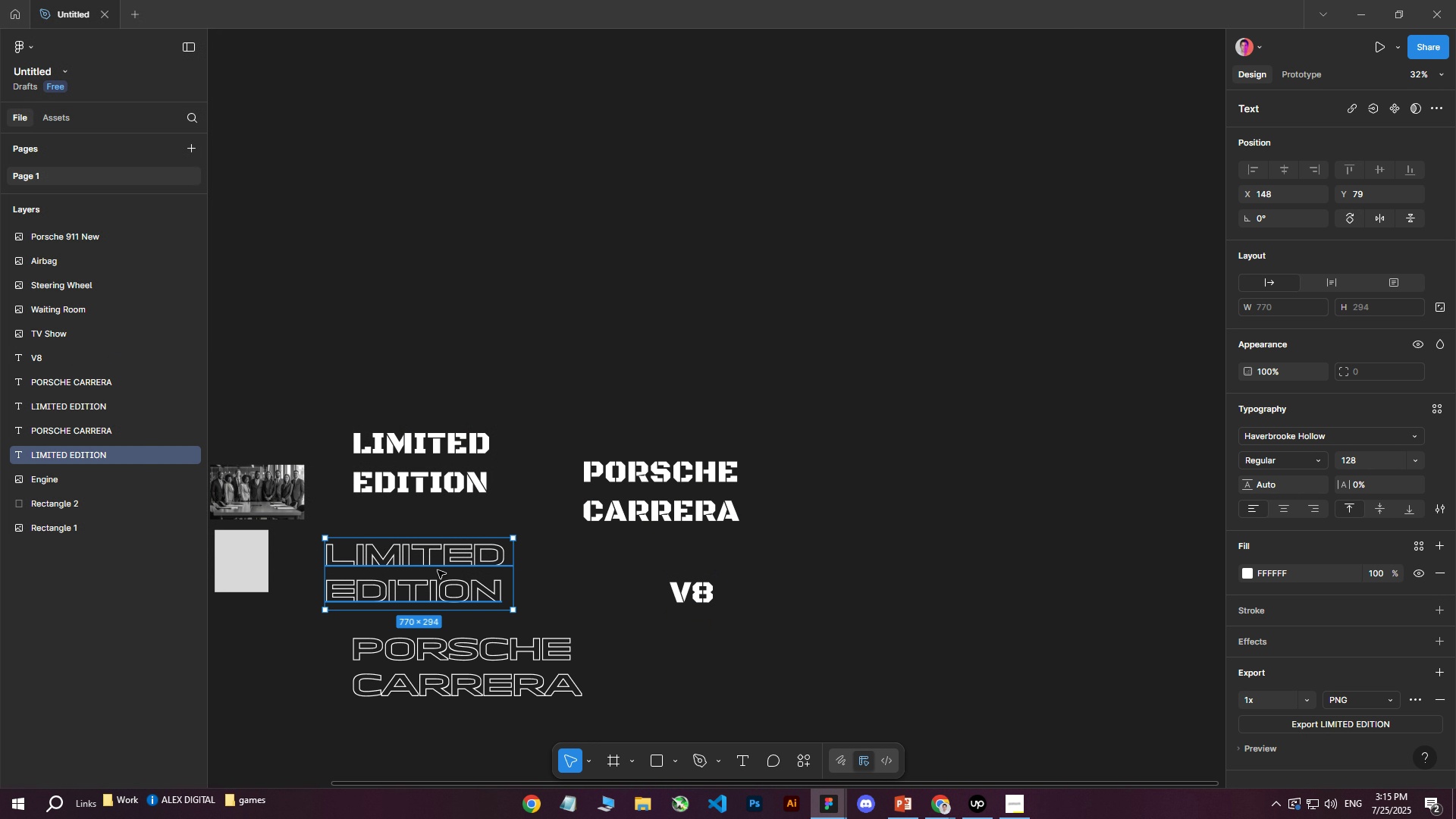 
key(Control+D)
 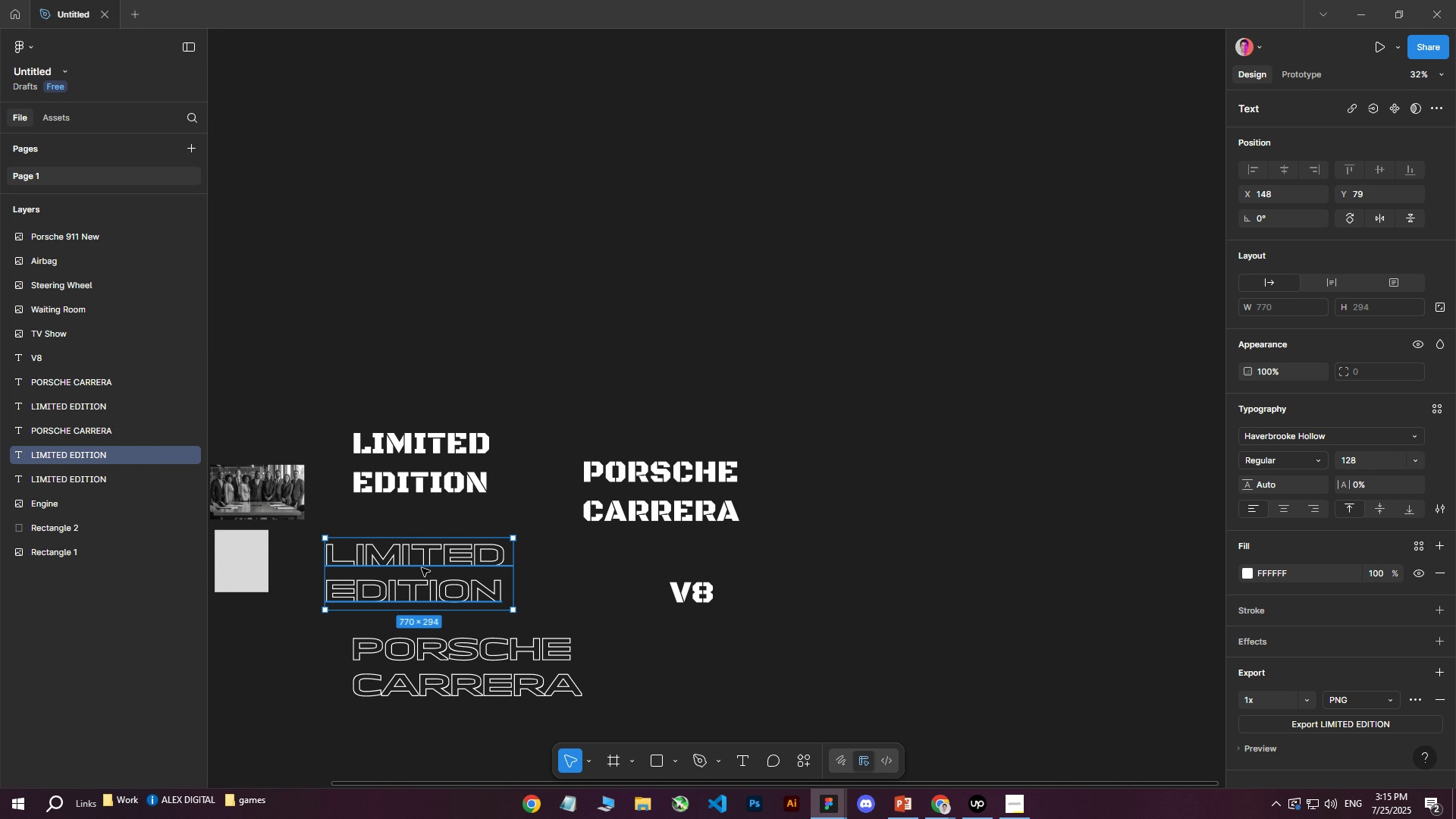 
left_click_drag(start_coordinate=[424, 568], to_coordinate=[776, 640])
 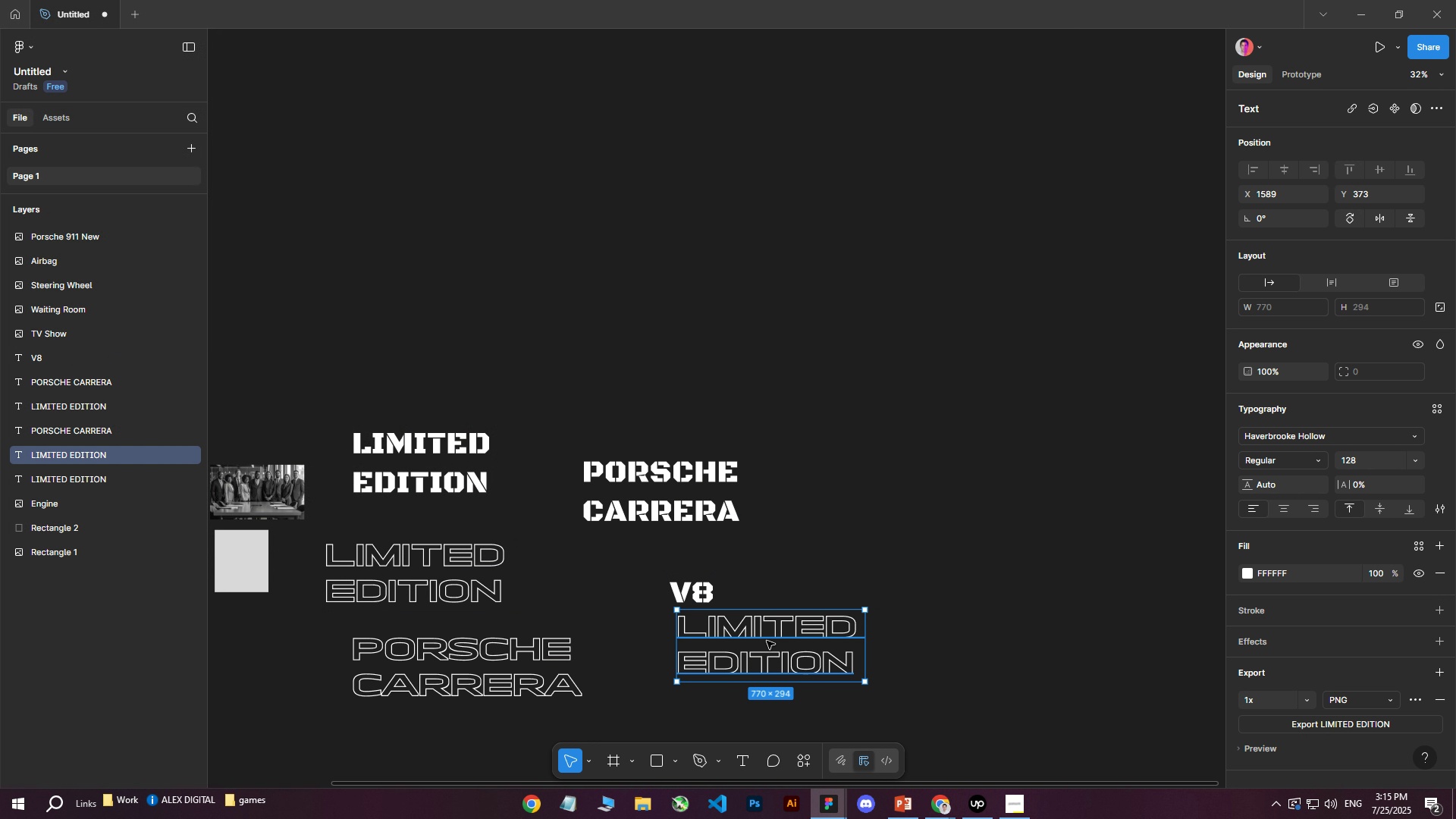 
double_click([767, 641])
 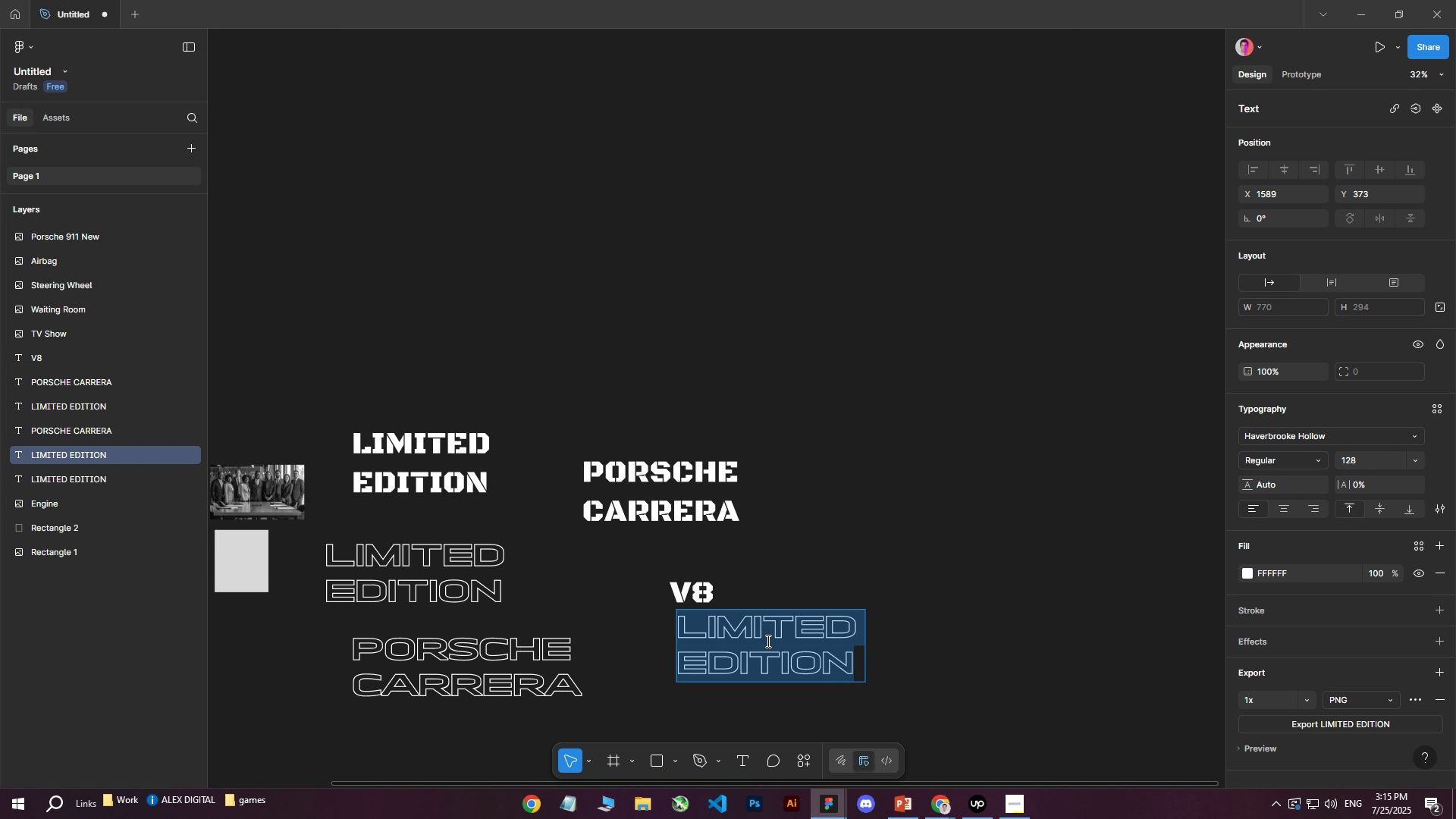 
type(engine)
 